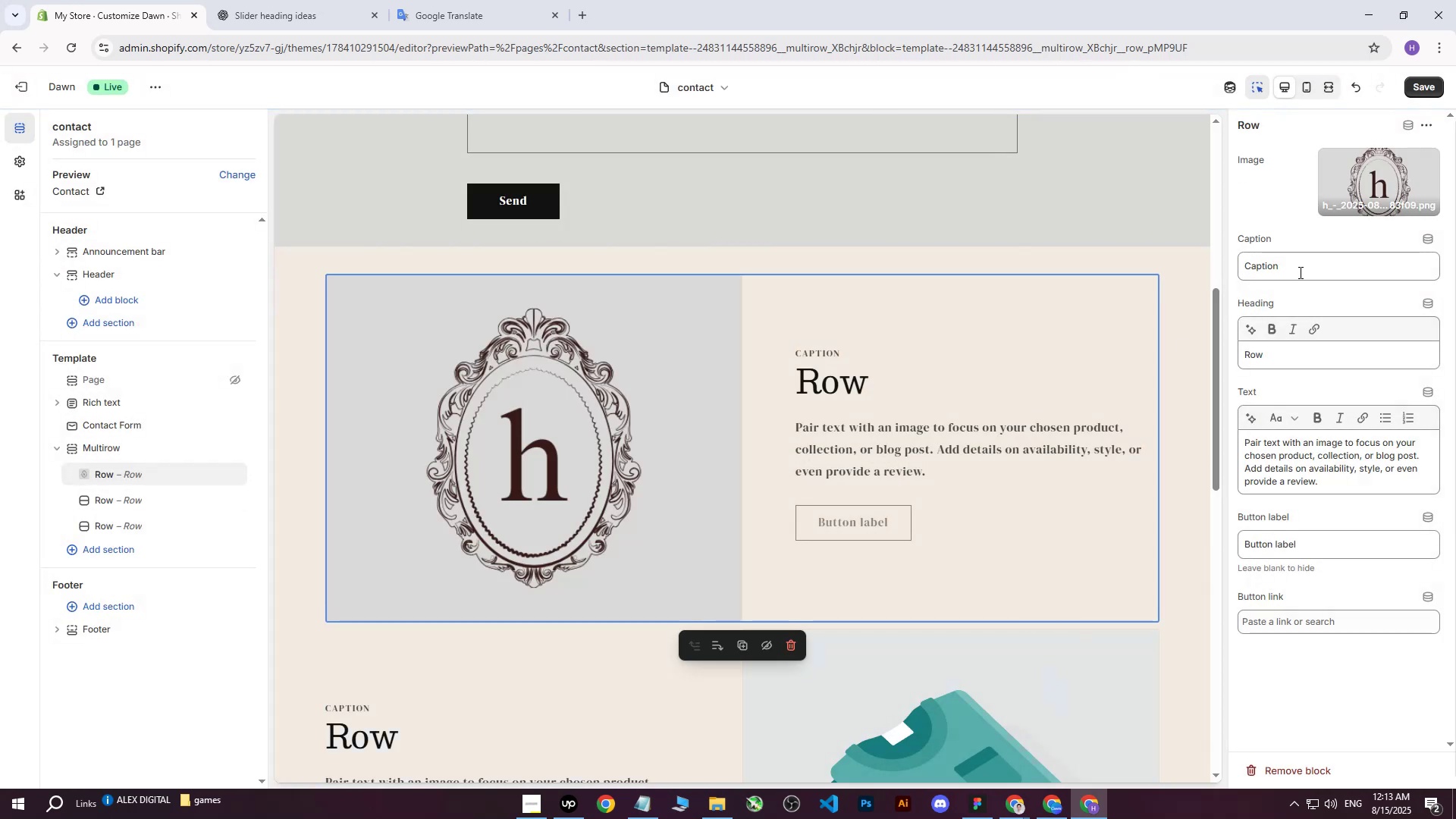 
left_click_drag(start_coordinate=[1302, 265], to_coordinate=[1210, 268])
 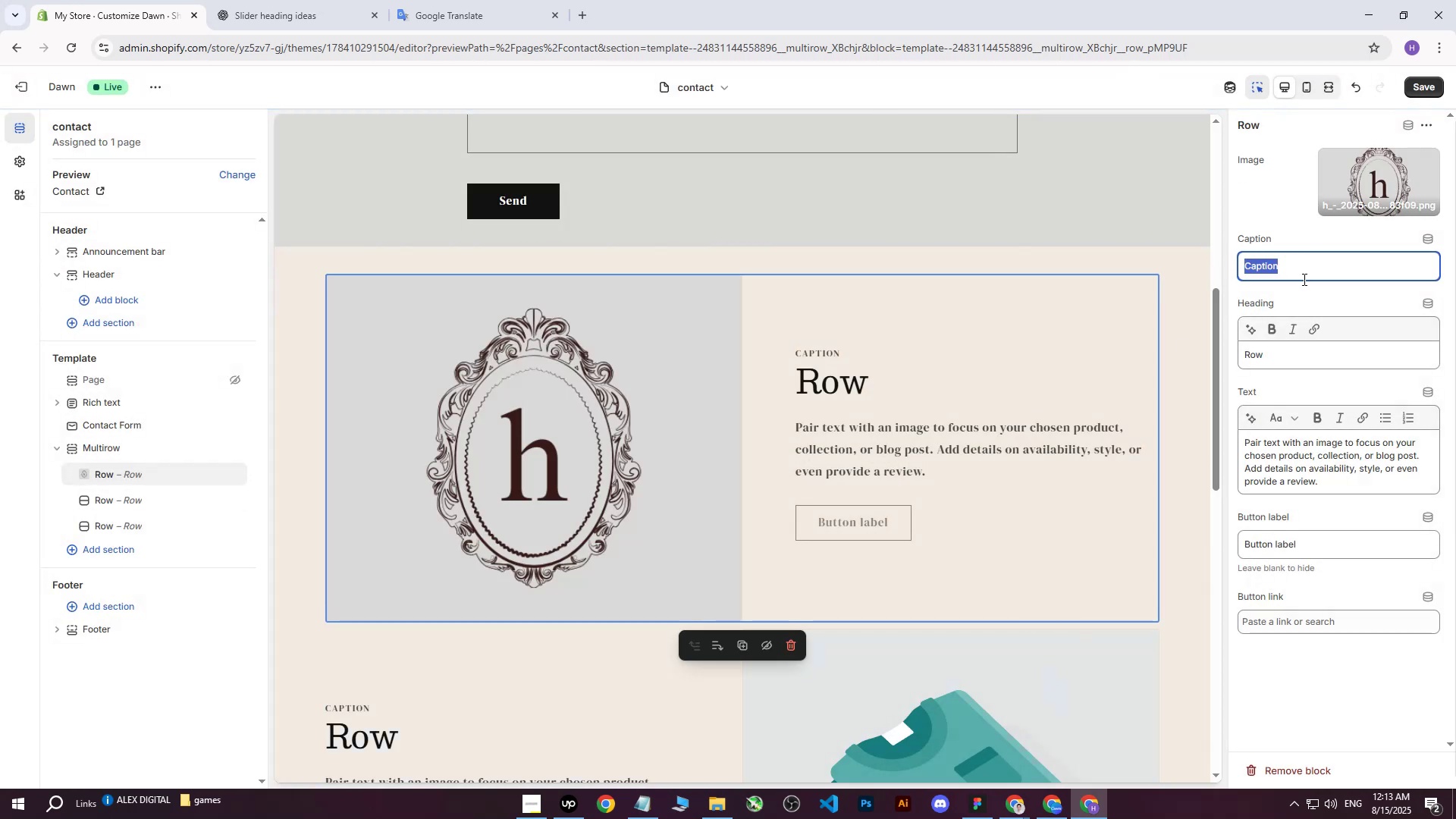 
type(About us)
 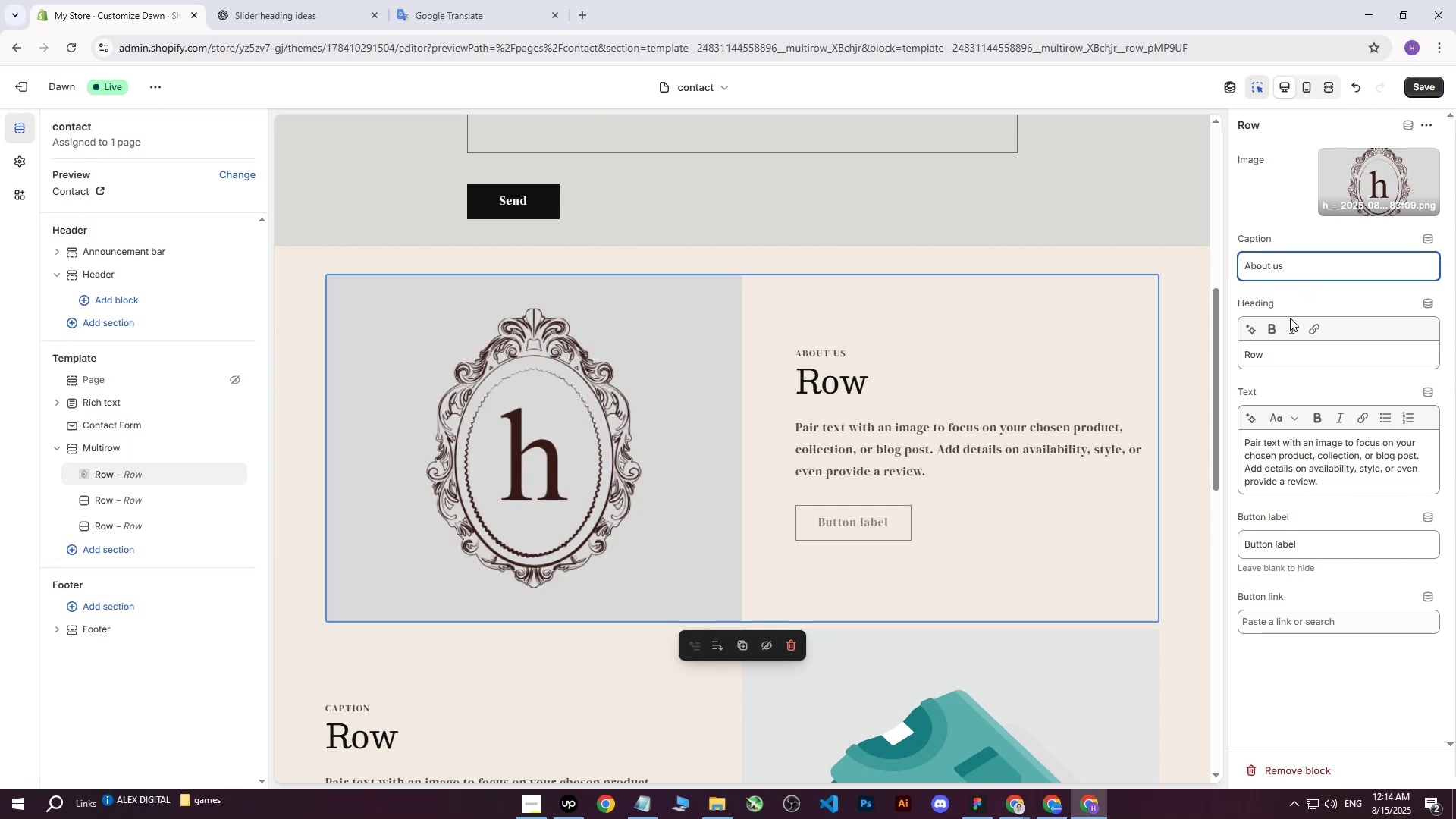 
left_click_drag(start_coordinate=[1288, 354], to_coordinate=[1186, 350])
 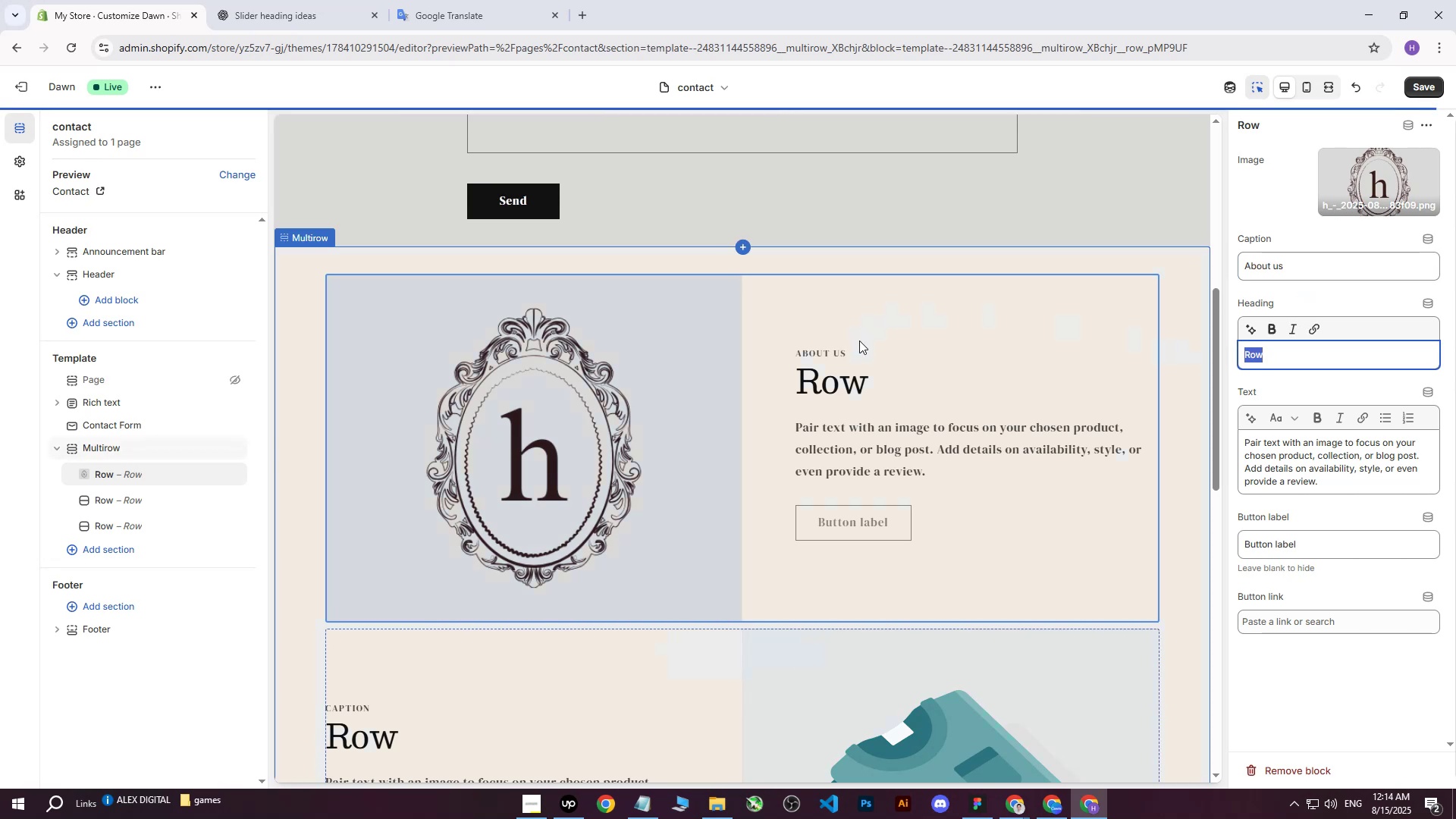 
scroll: coordinate [871, 347], scroll_direction: up, amount: 8.0
 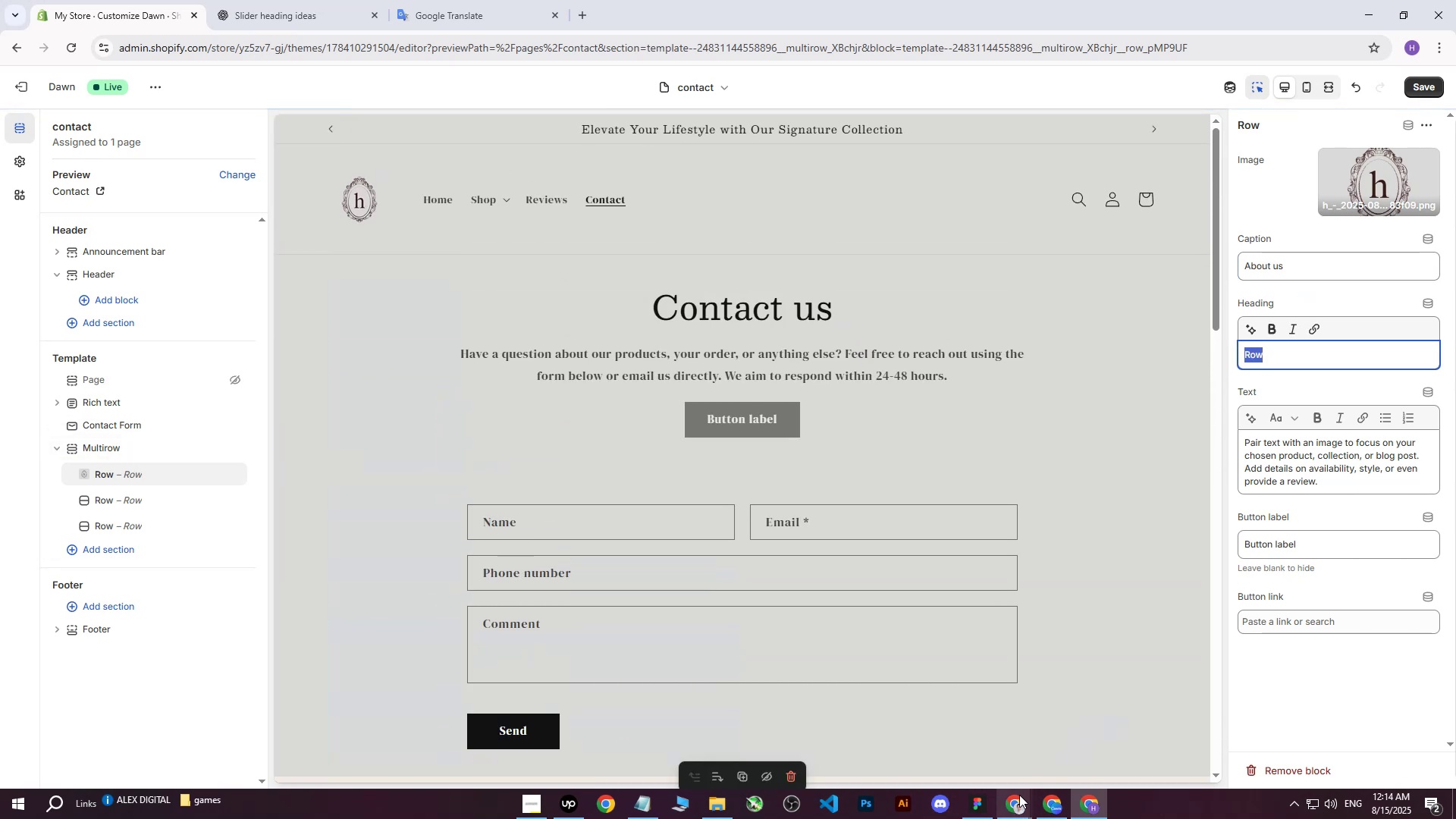 
double_click([939, 746])
 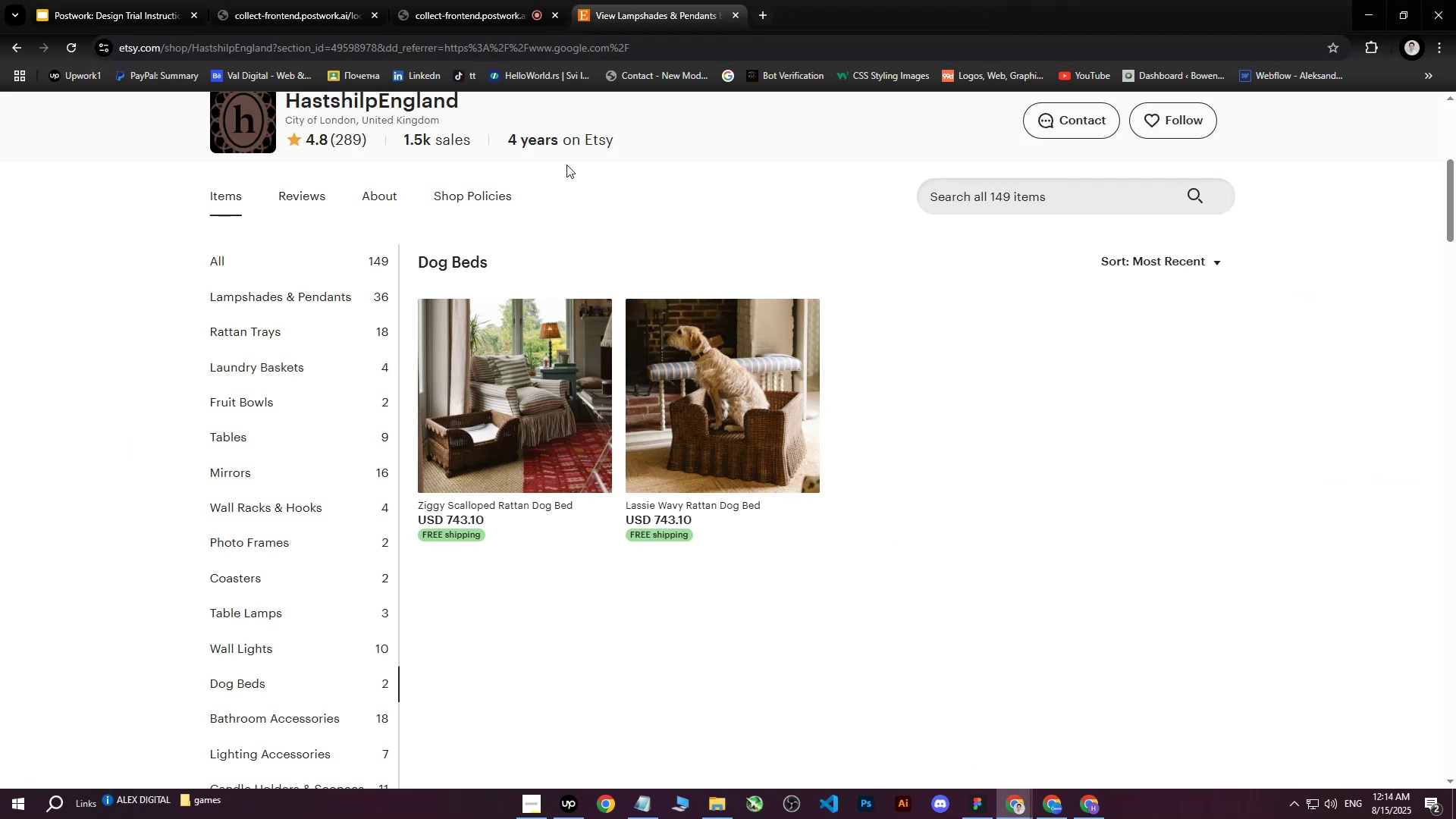 
scroll: coordinate [471, 127], scroll_direction: up, amount: 2.0
 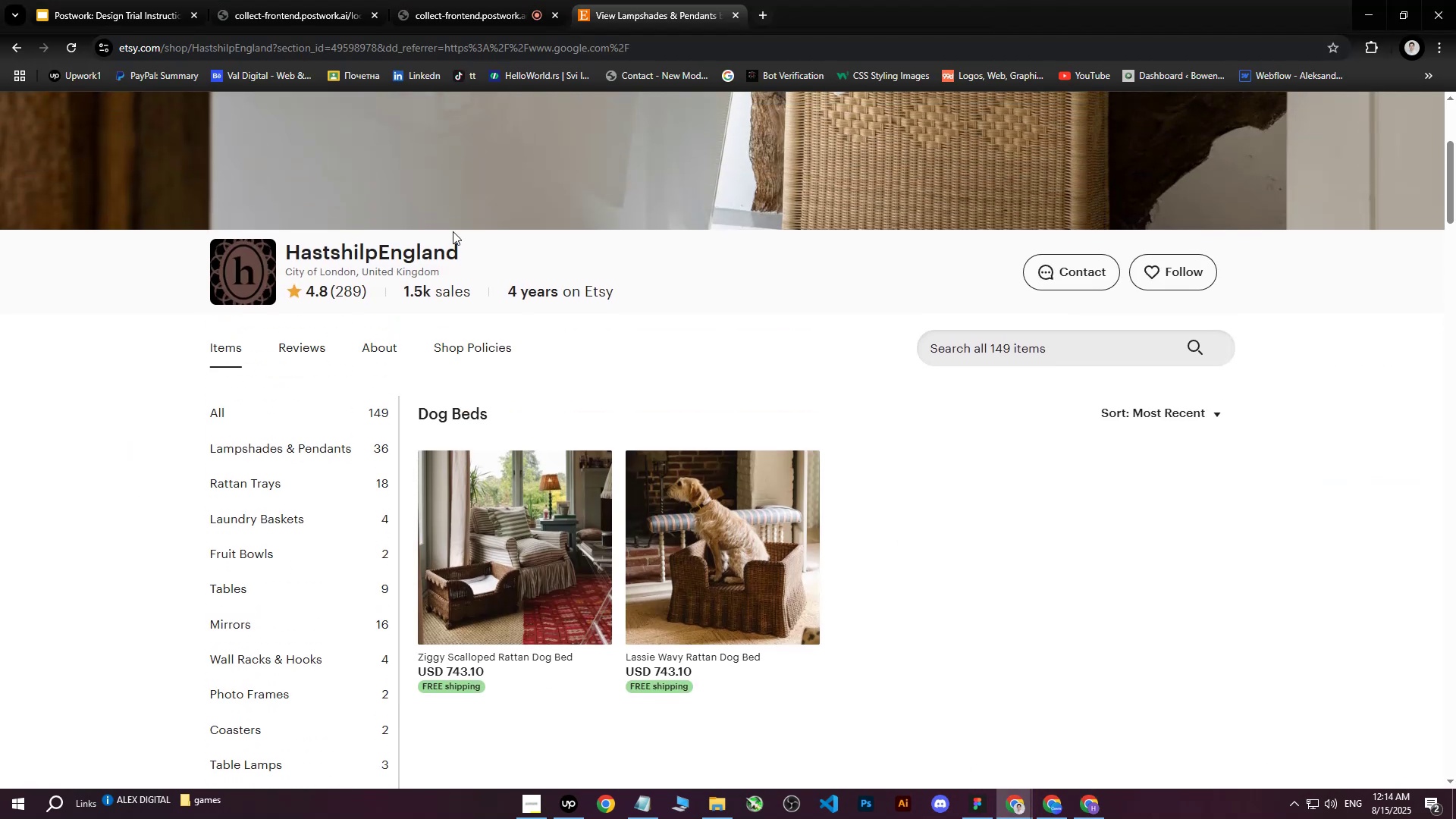 
left_click_drag(start_coordinate=[464, 243], to_coordinate=[293, 252])
 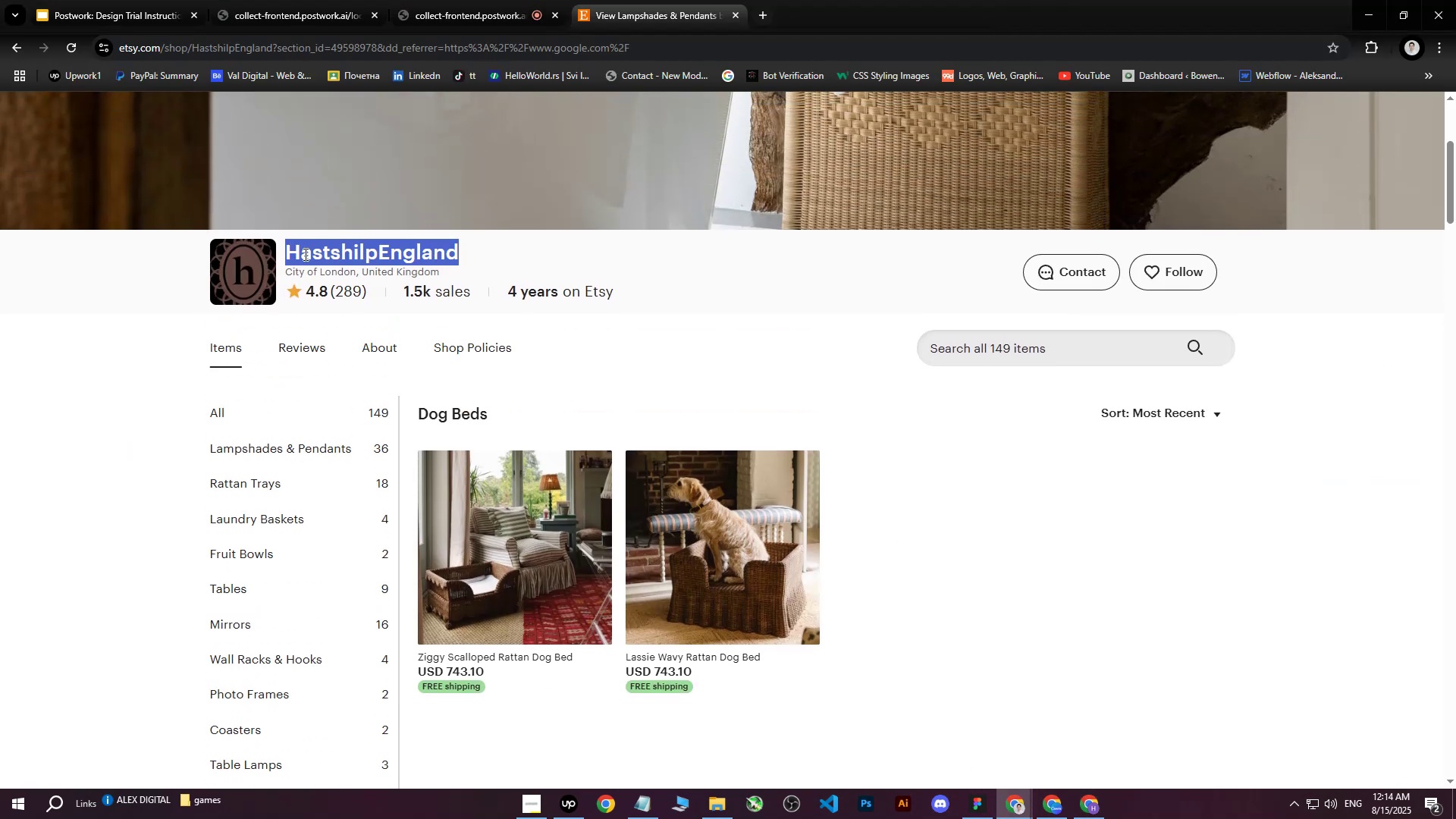 
key(Control+ControlLeft)
 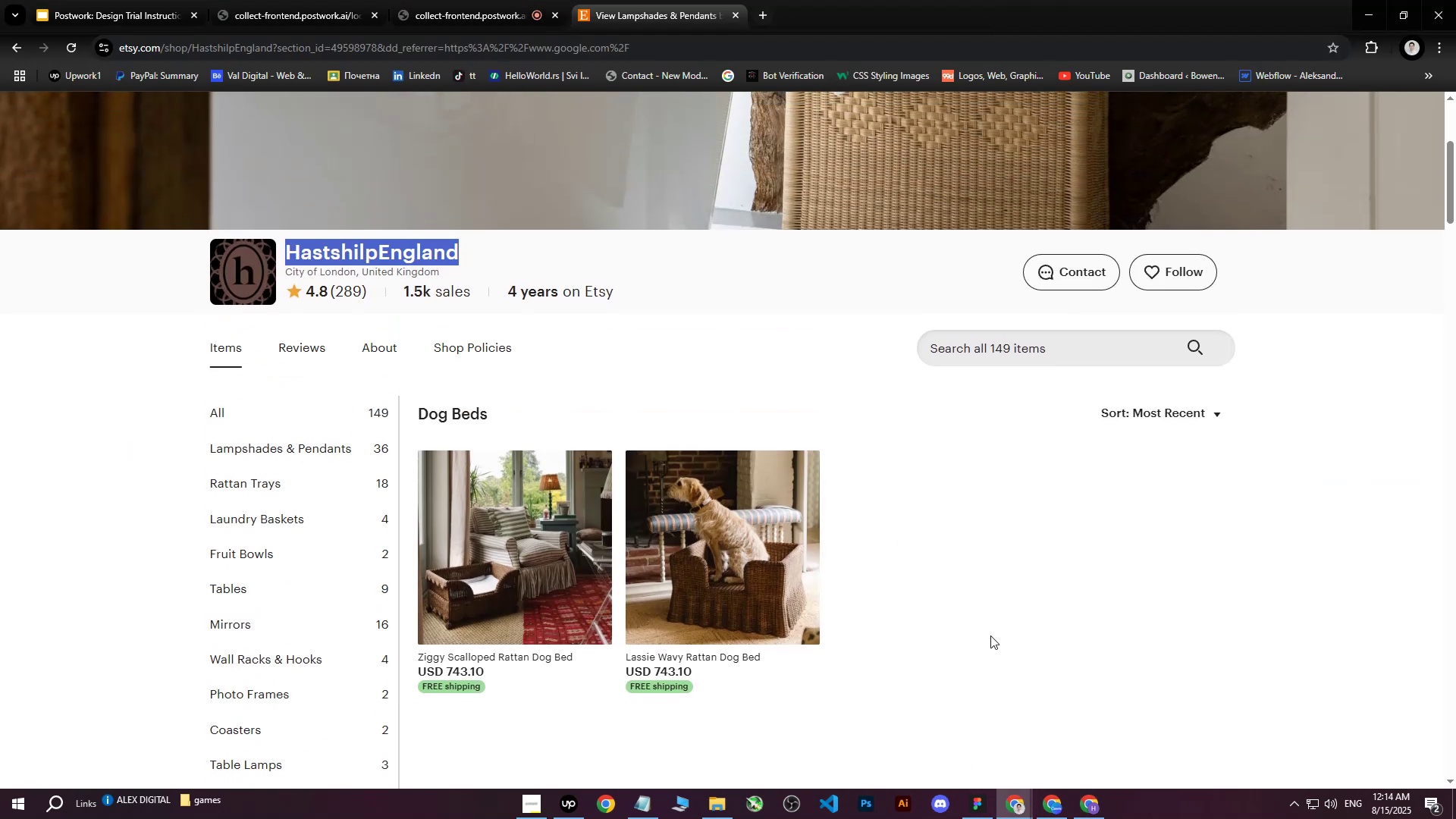 
key(Control+C)
 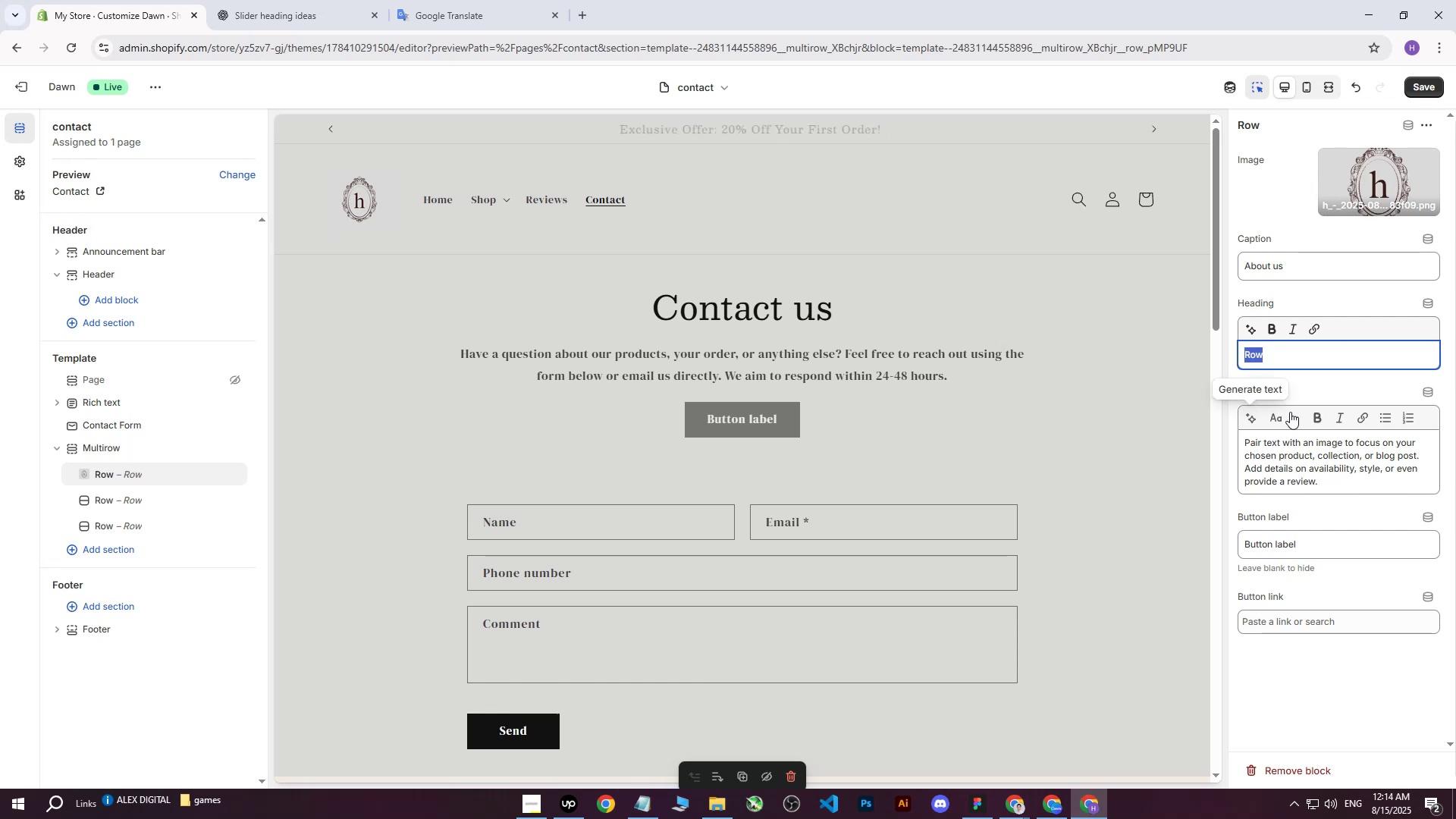 
key(Control+ControlLeft)
 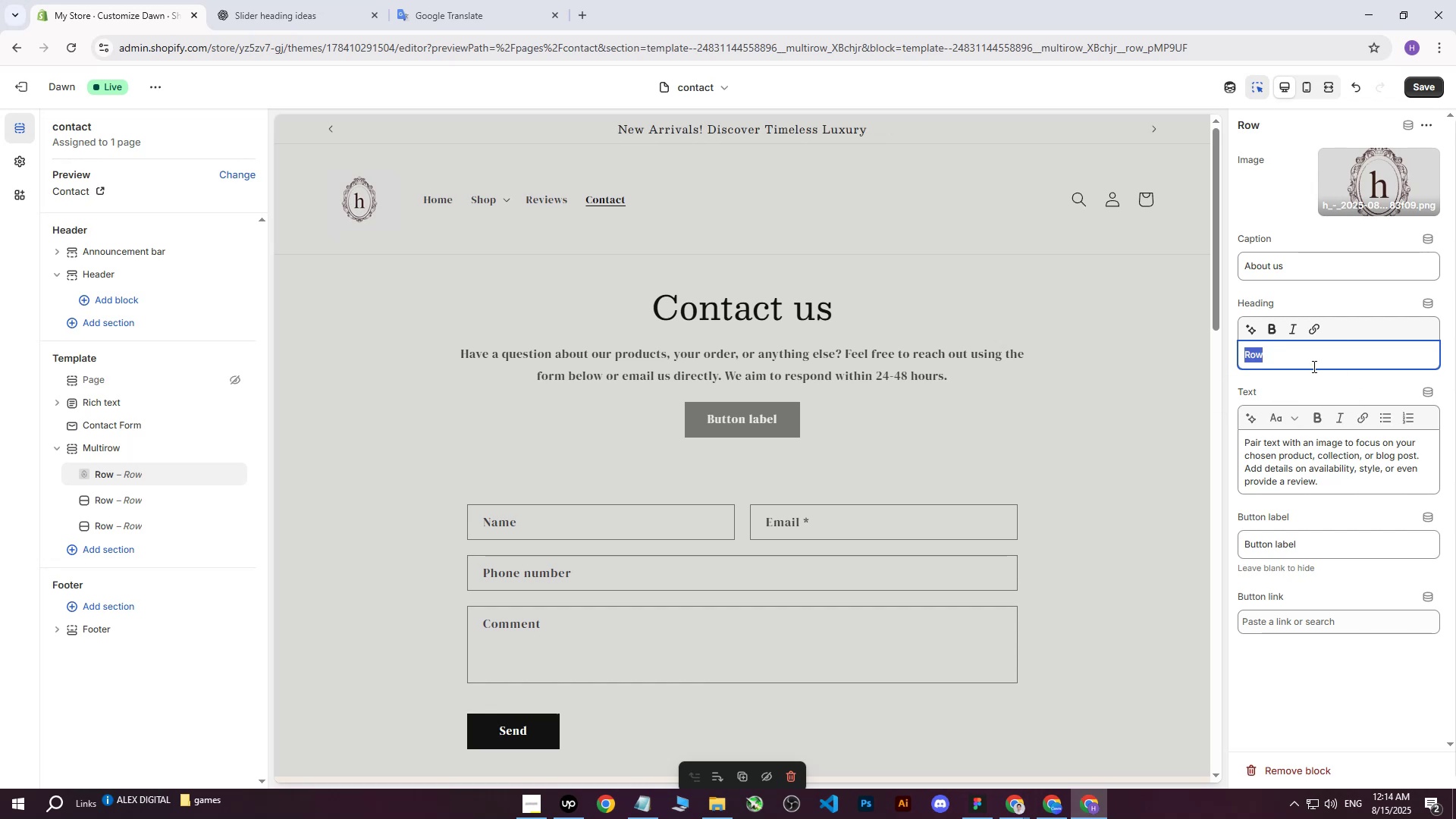 
key(Control+V)
 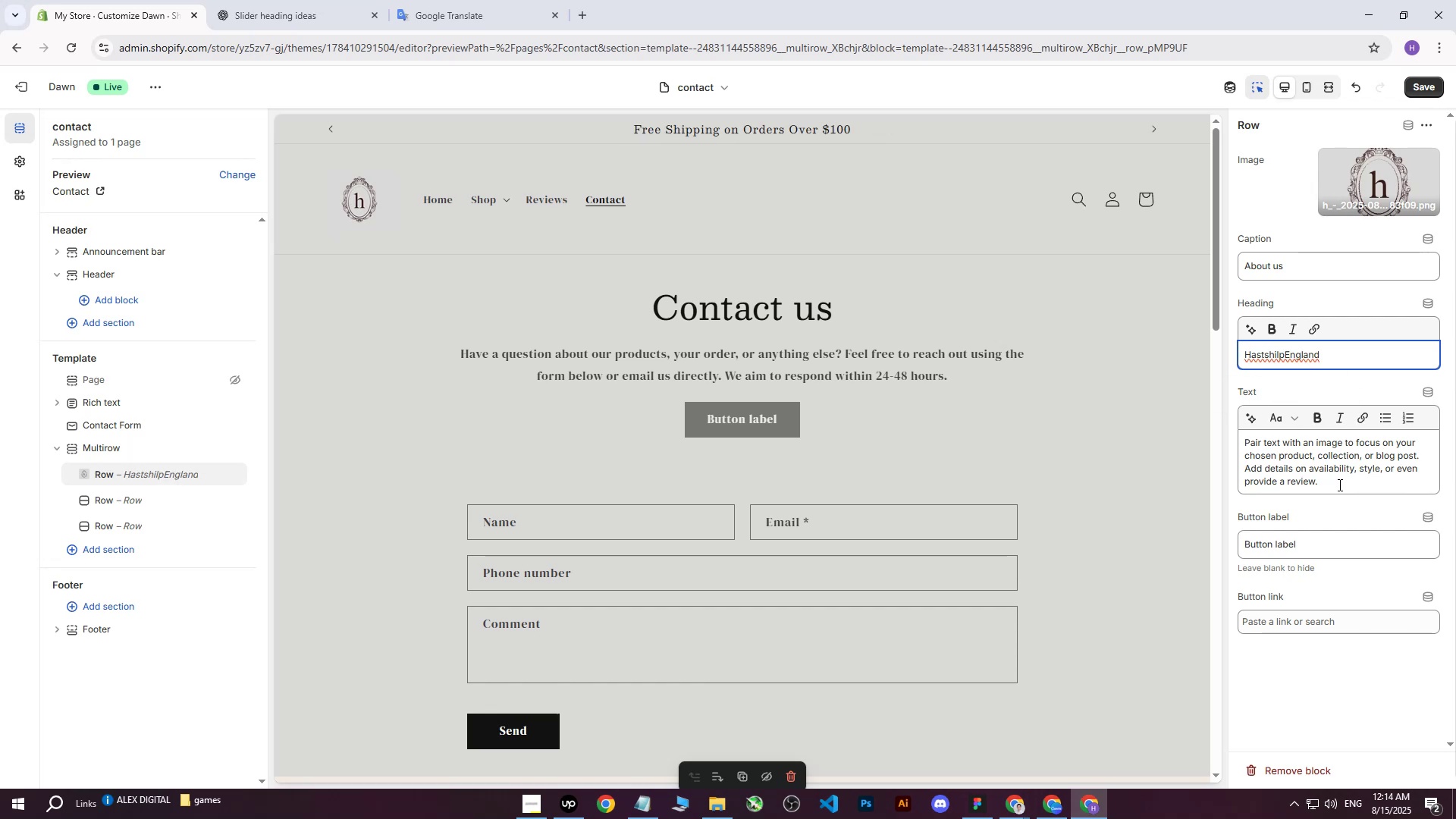 
left_click([332, 0])
 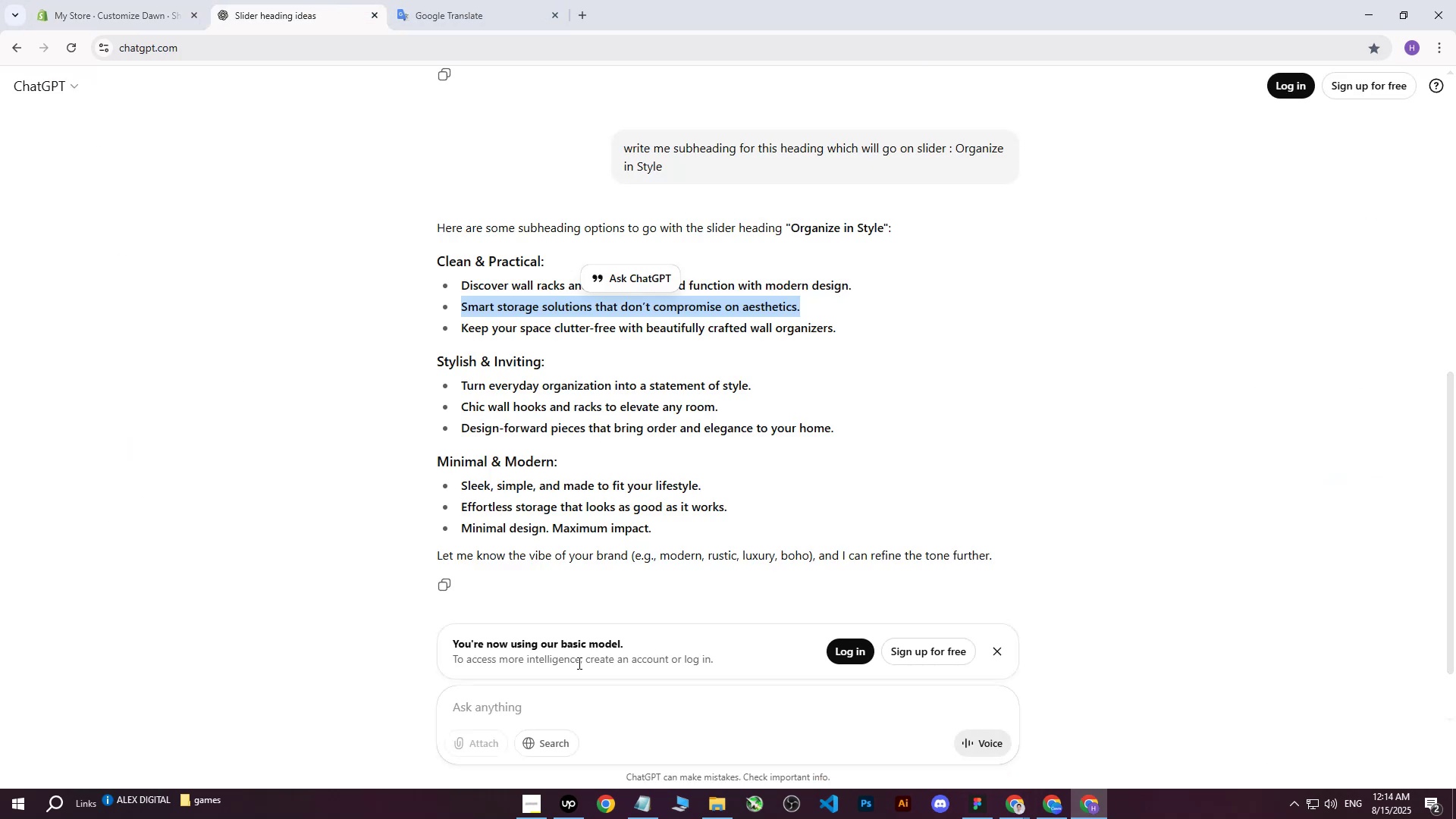 
left_click([554, 714])
 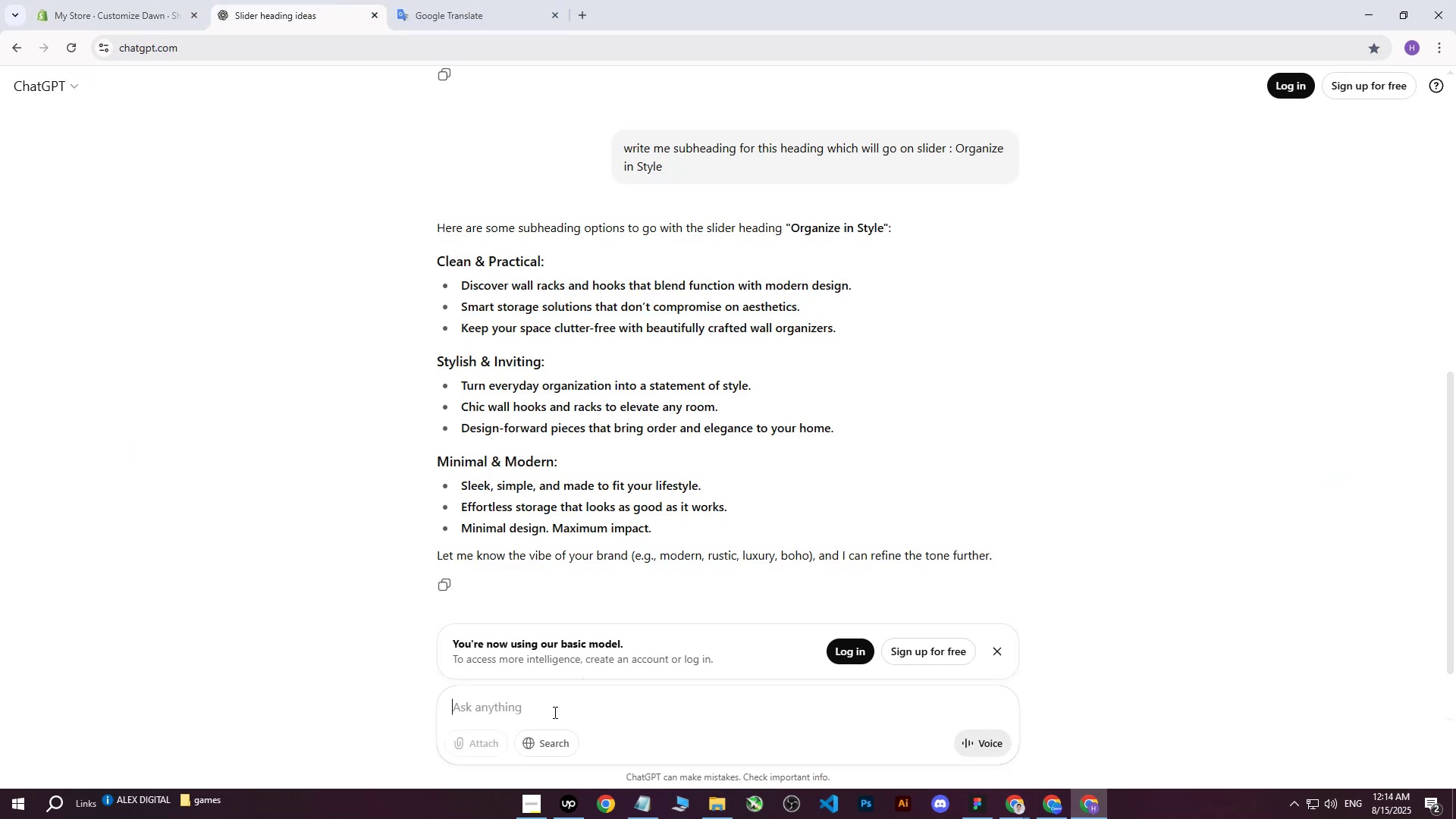 
type(write me abot)
key(Backspace)
type(yus)
key(Backspace)
key(Backspace)
key(Backspace)
type(ut us section about )
 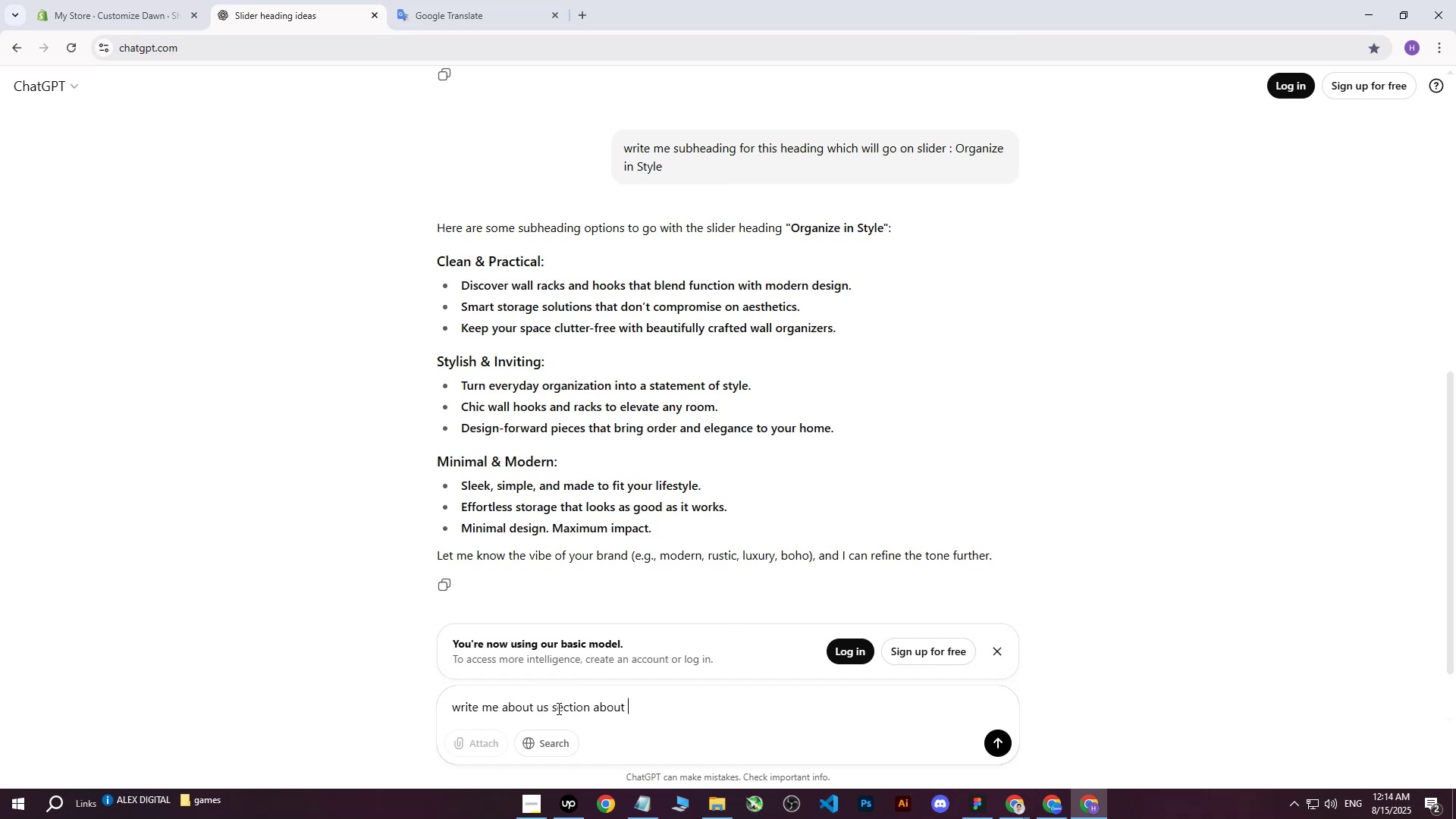 
key(Control+ControlLeft)
 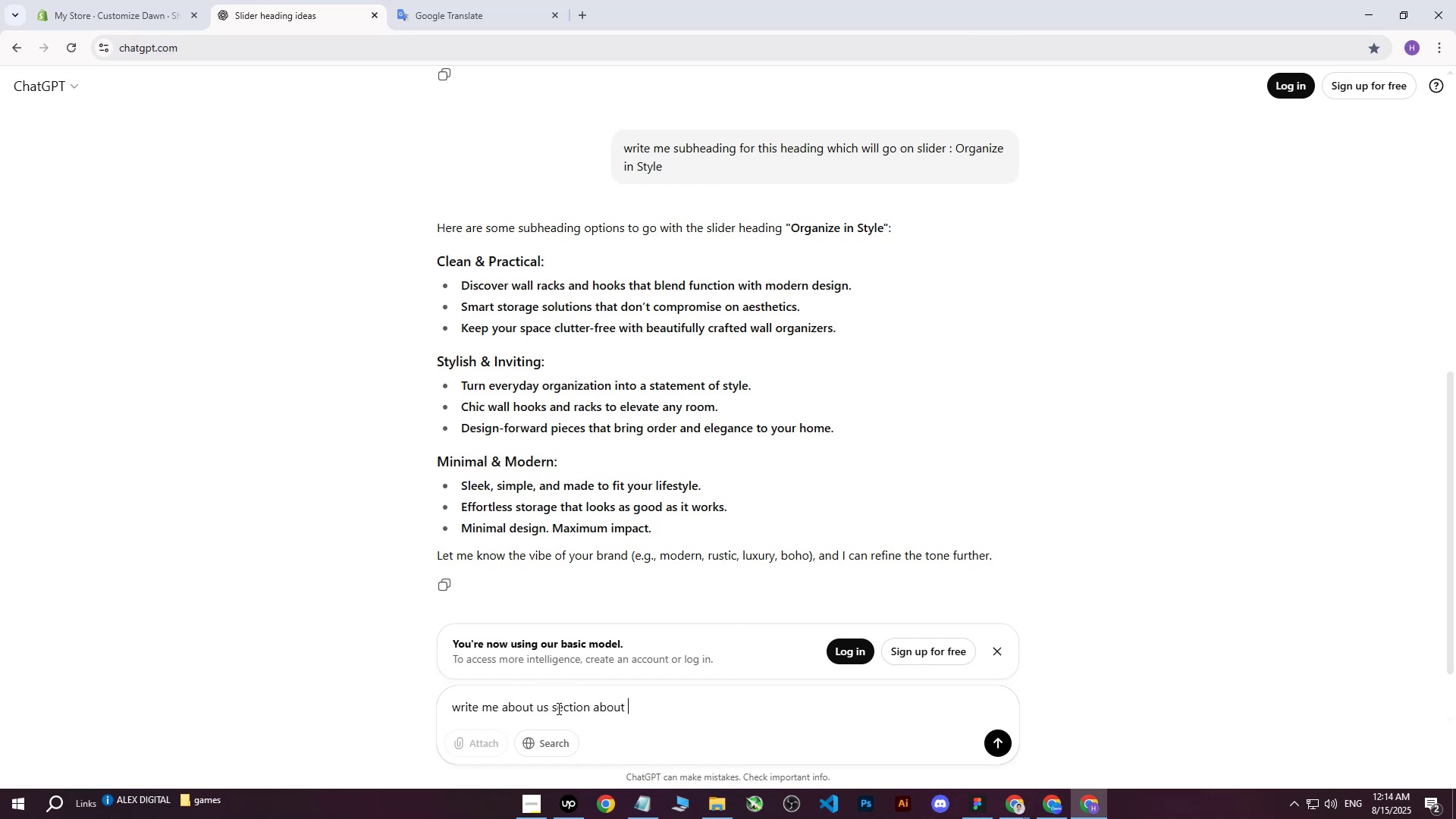 
key(Control+V)
 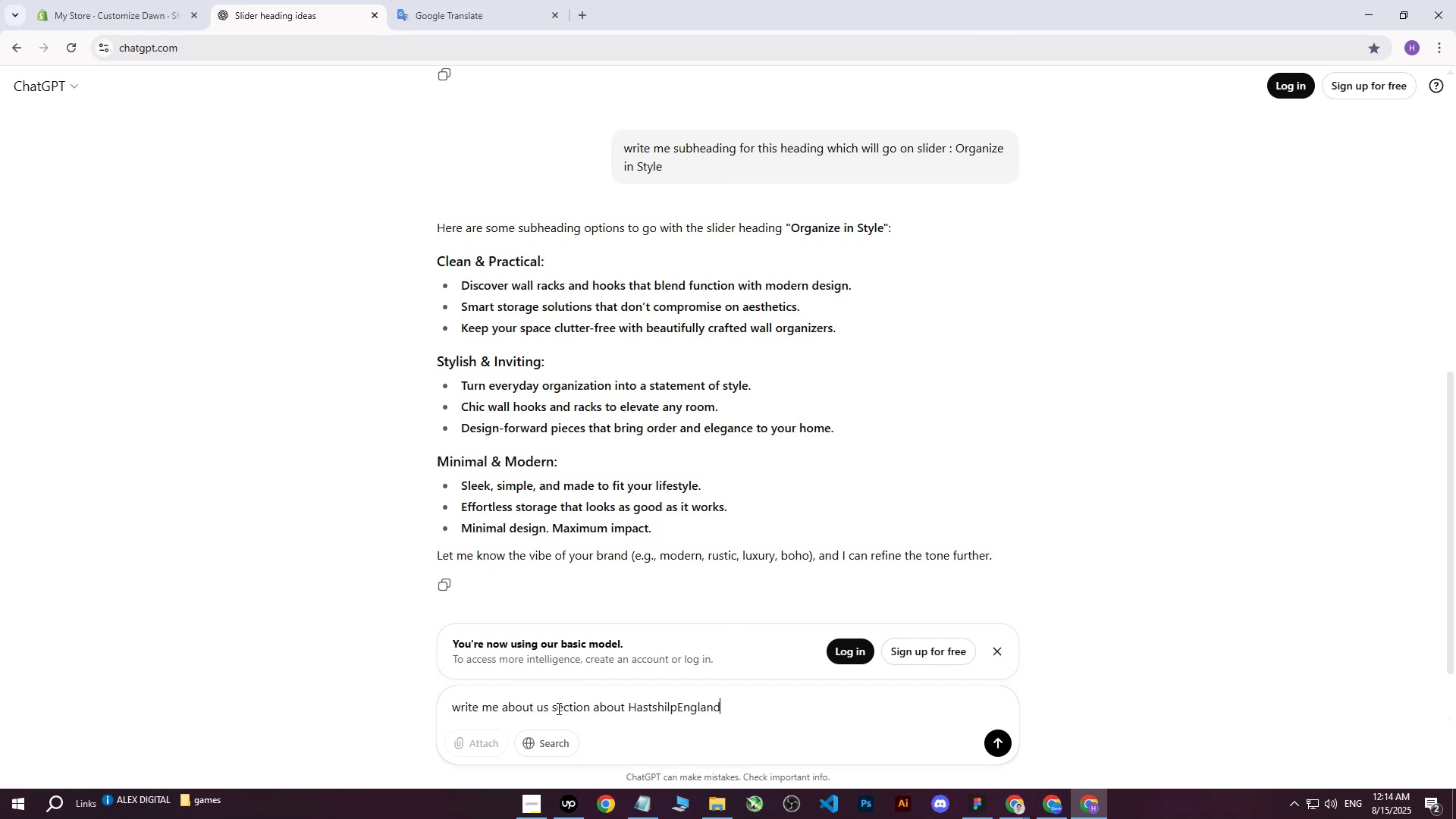 
type( shopiuf)
key(Backspace)
key(Backspace)
type(i)
key(Backspace)
type(fy store)
 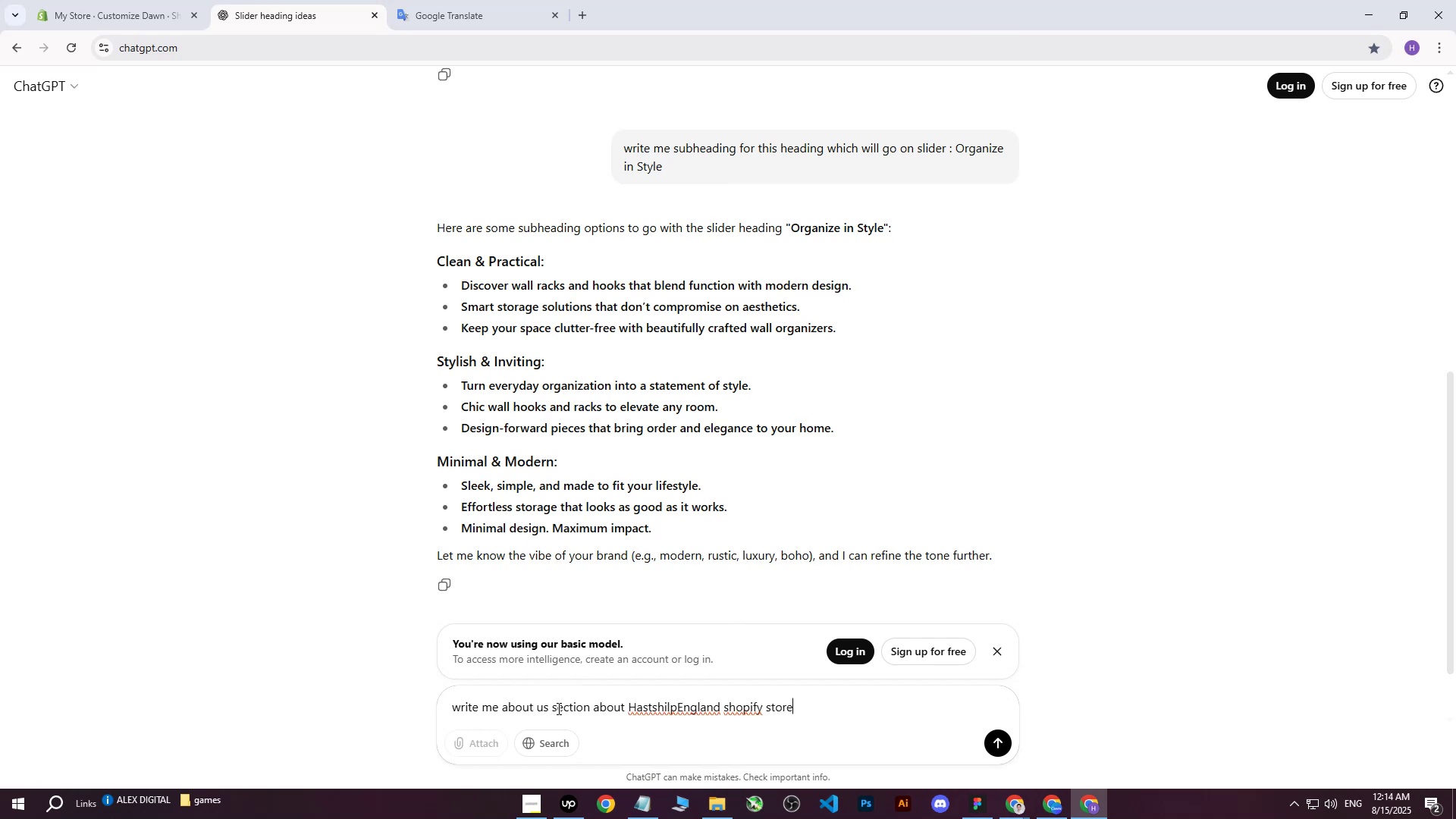 
key(Enter)
 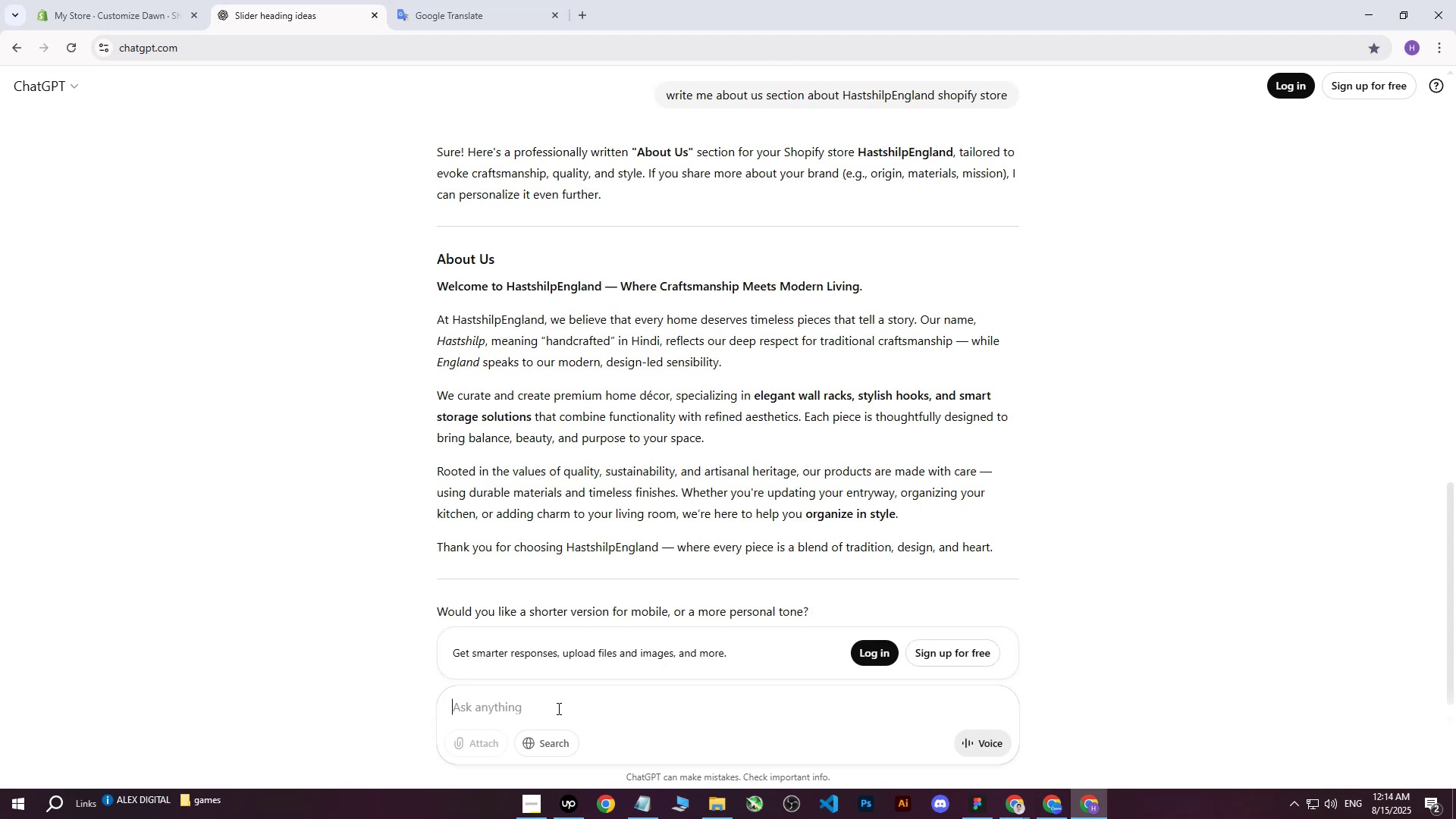 
wait(16.79)
 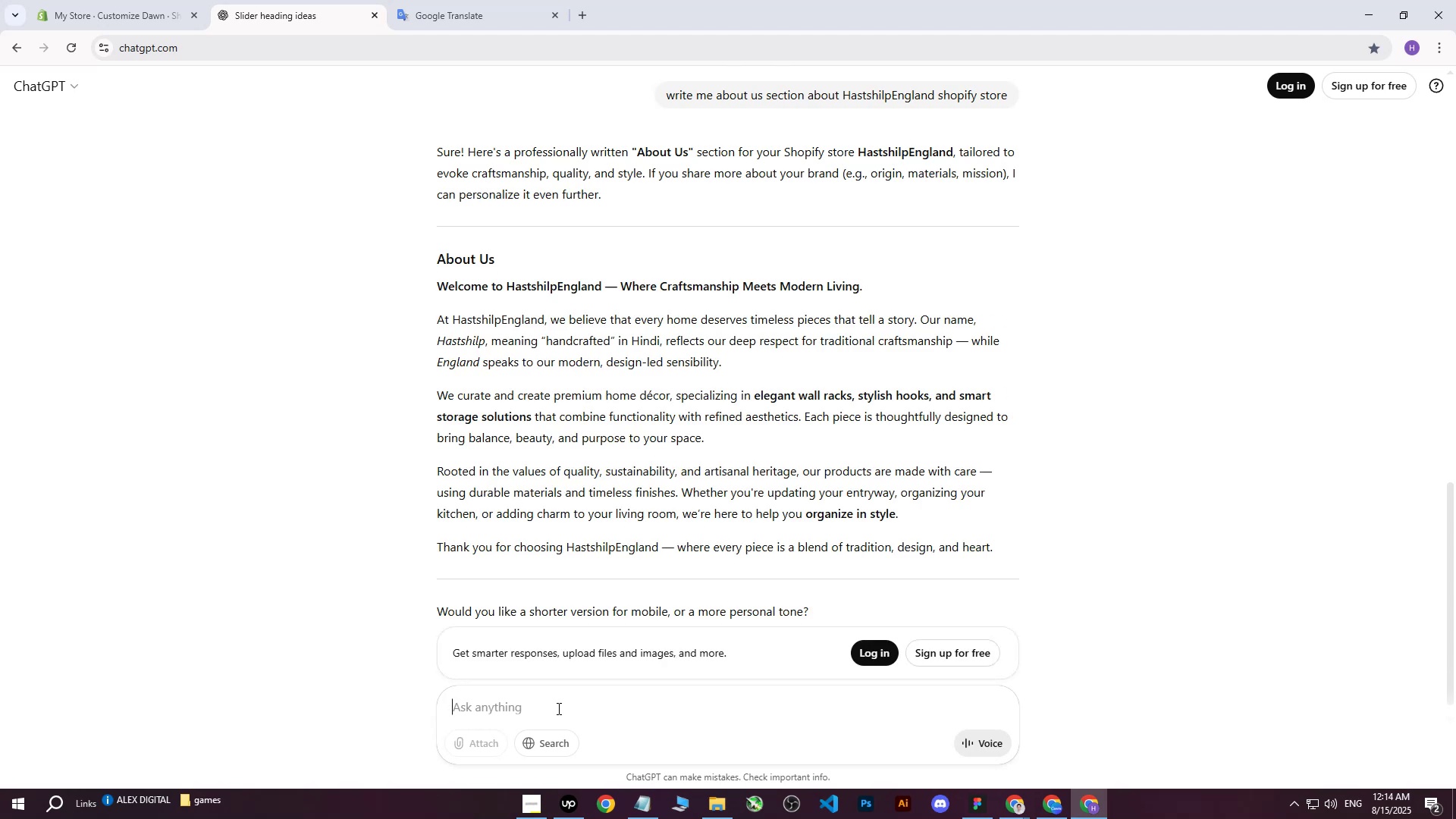 
left_click_drag(start_coordinate=[443, 316], to_coordinate=[1000, 522])
 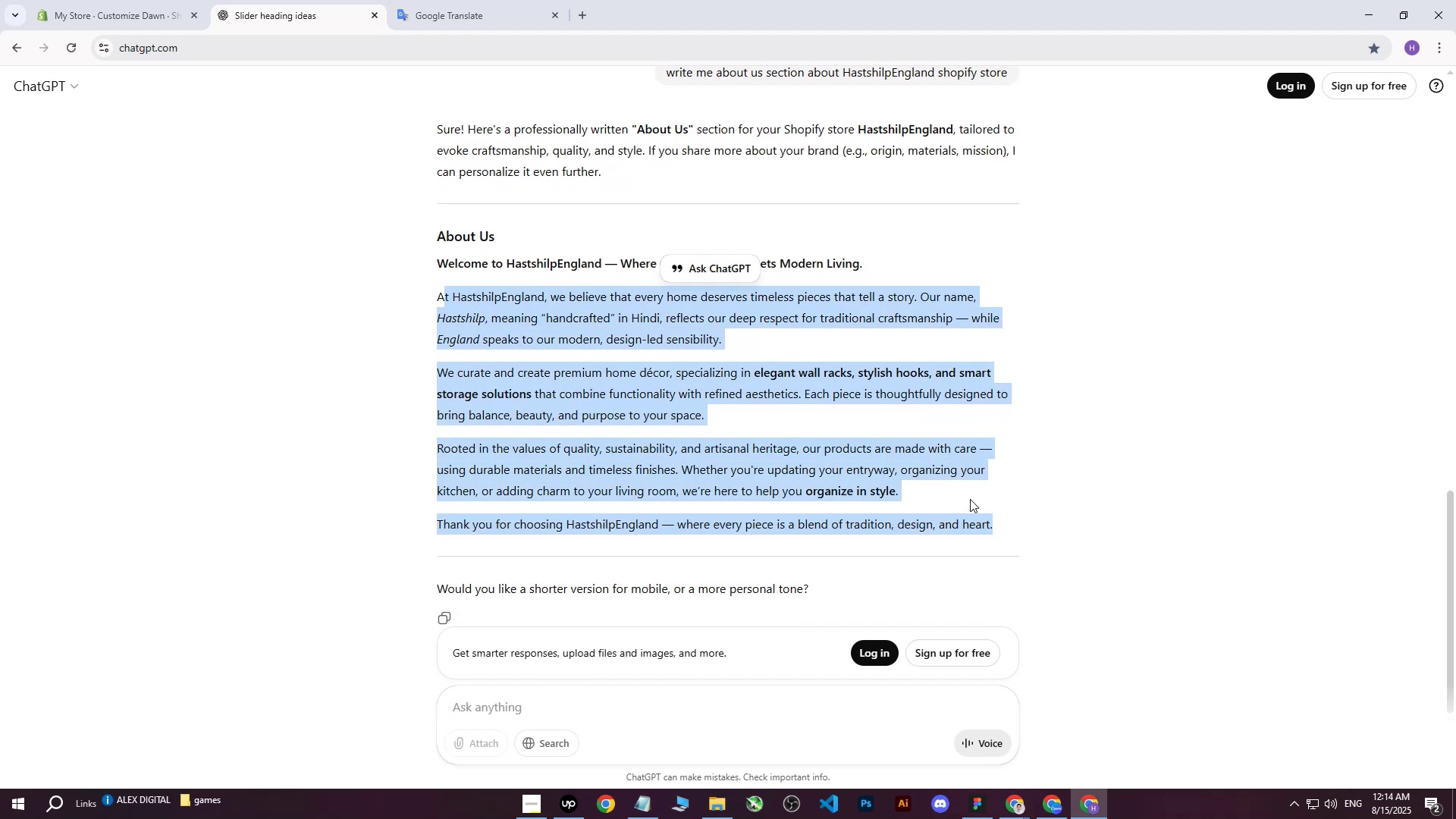 
scroll: coordinate [927, 429], scroll_direction: down, amount: 1.0
 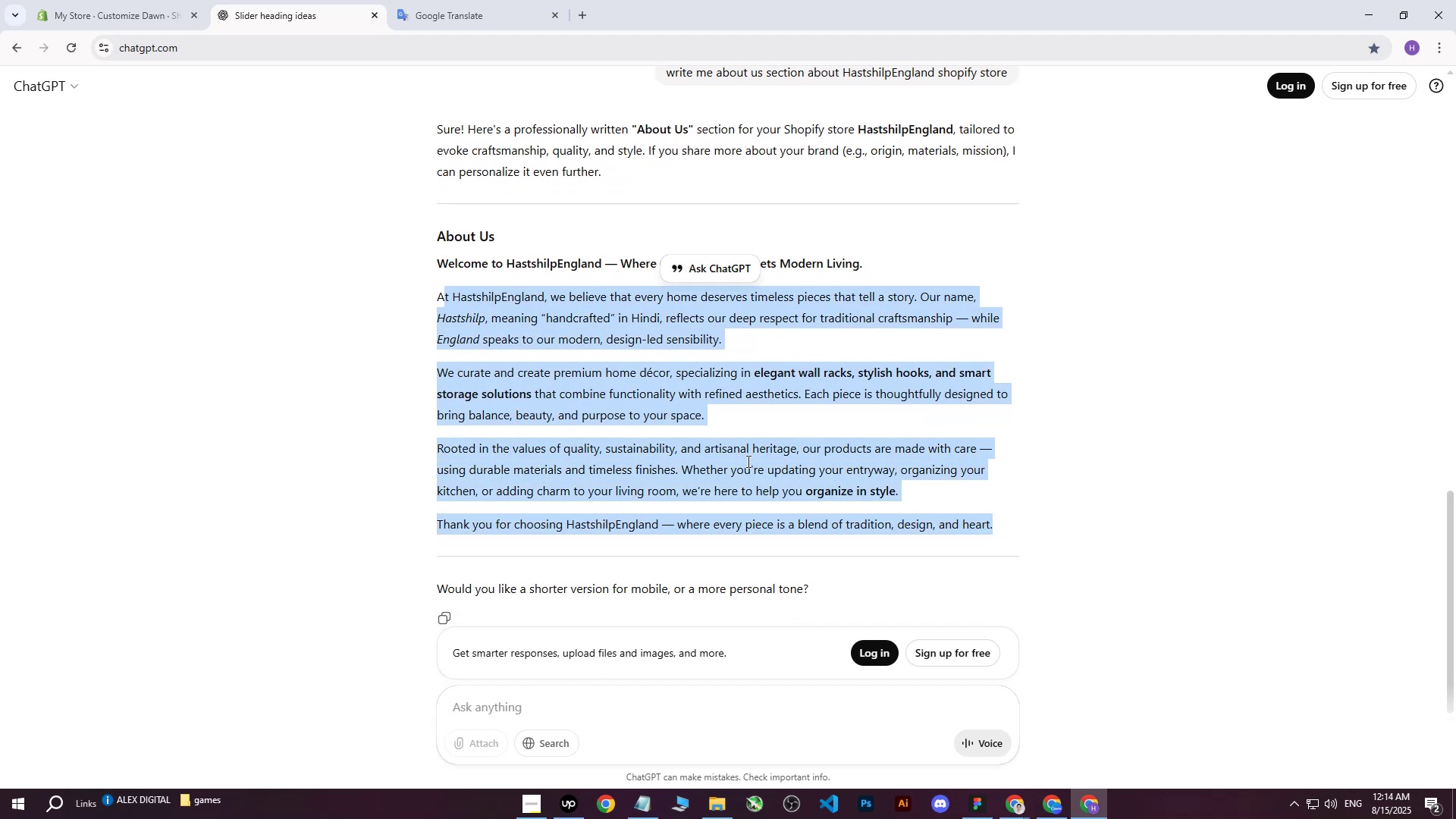 
triple_click([708, 413])
 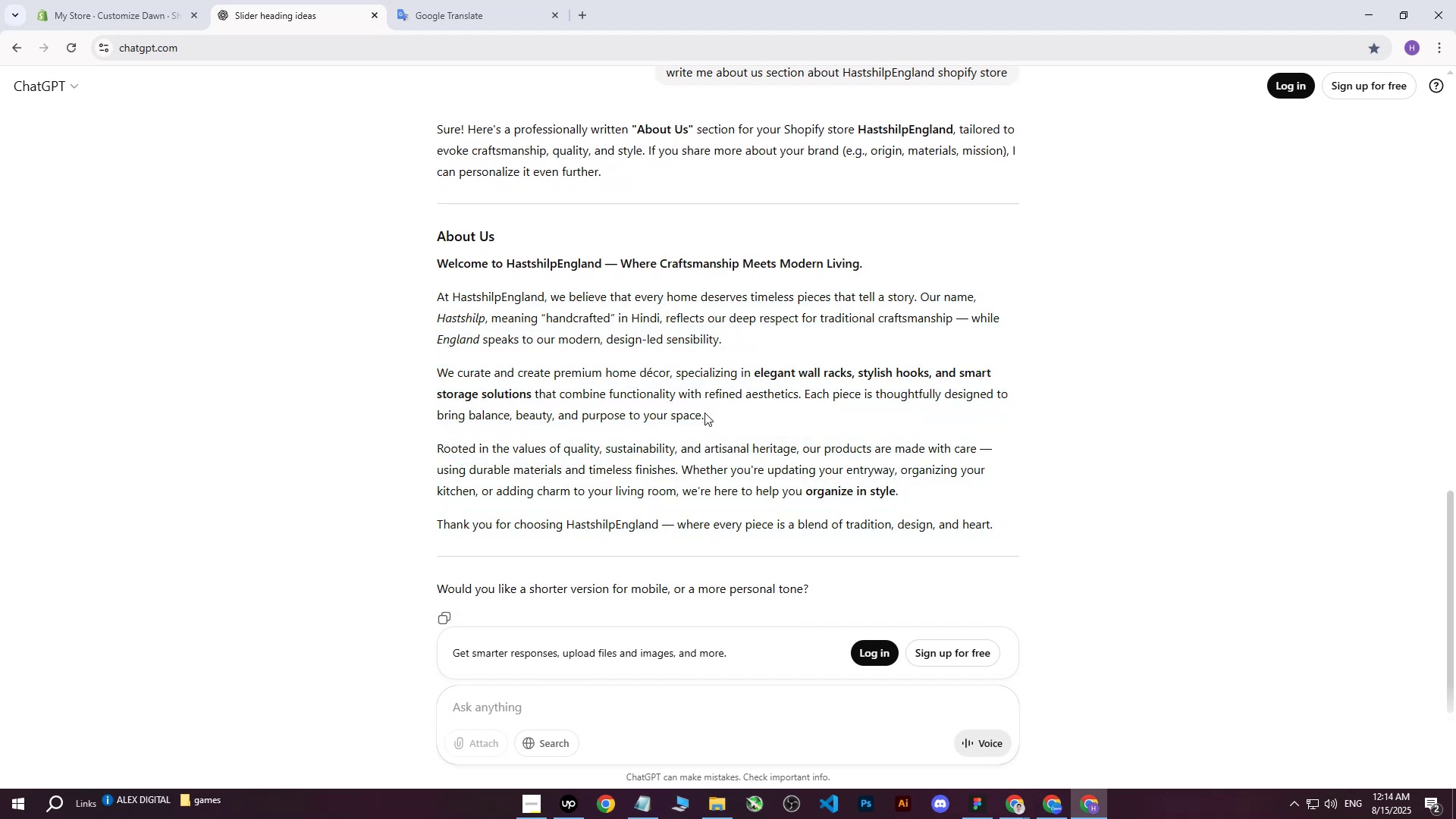 
left_click_drag(start_coordinate=[708, 414], to_coordinate=[420, 292])
 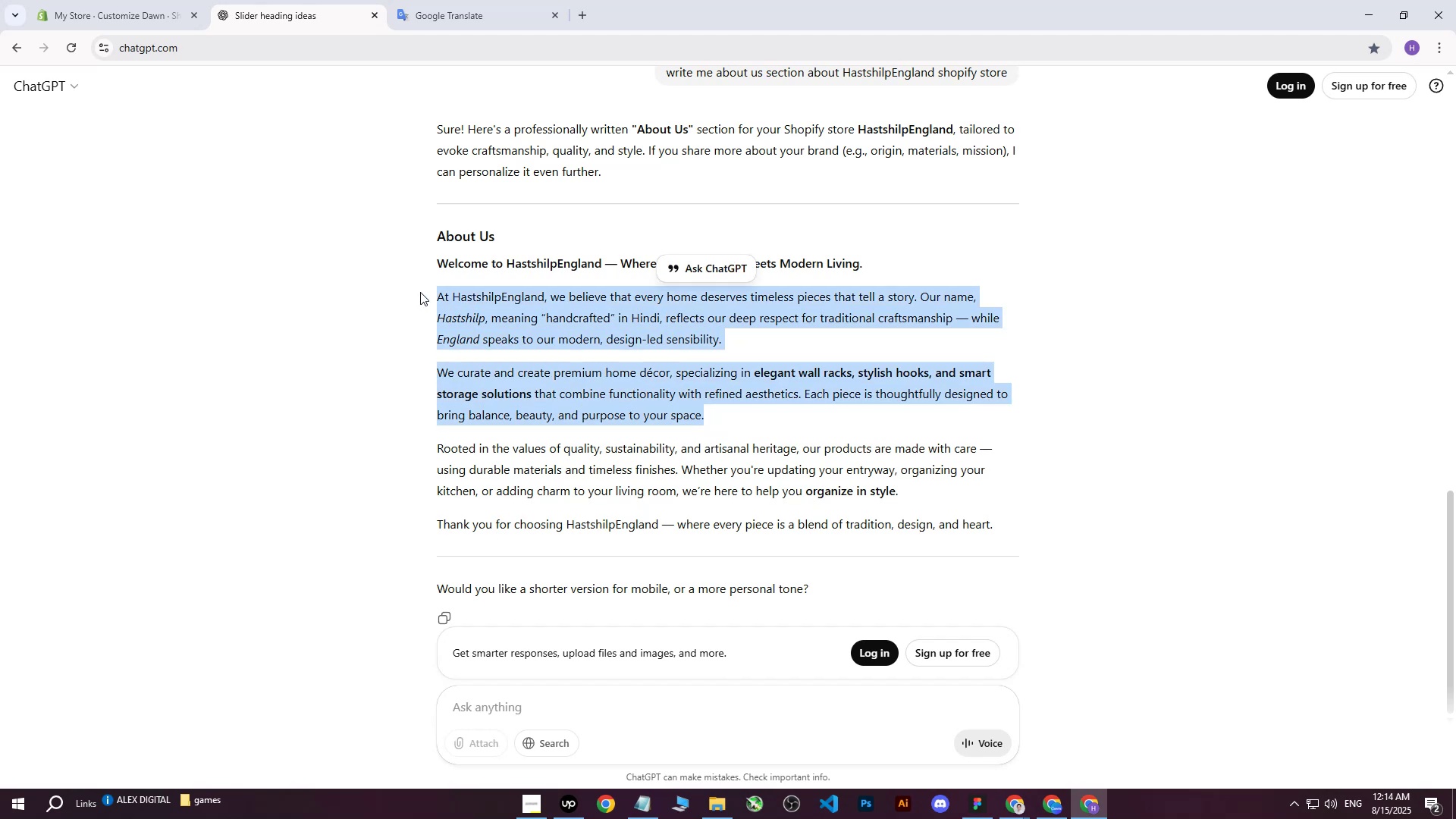 
key(Control+ControlLeft)
 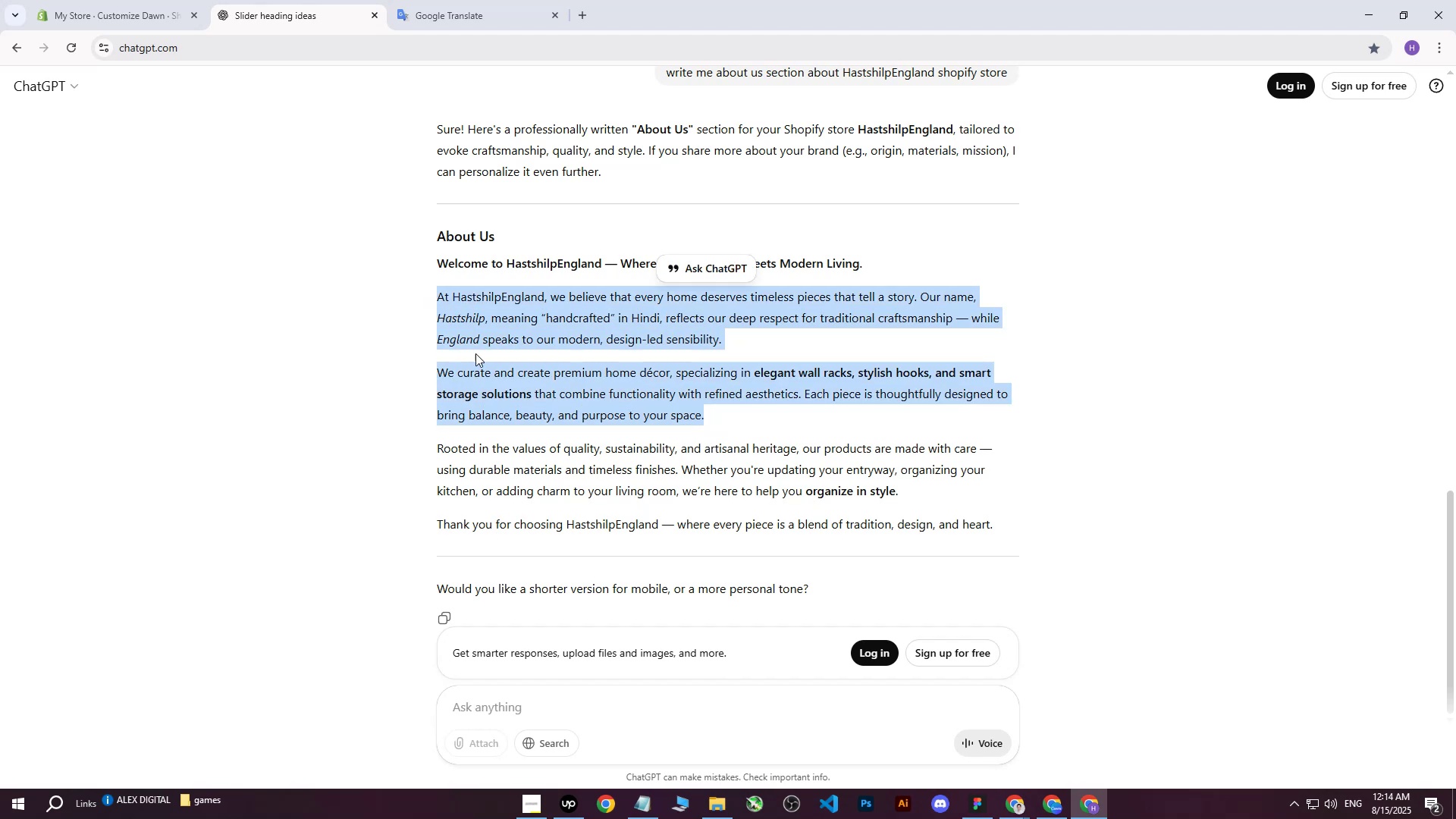 
key(Control+C)
 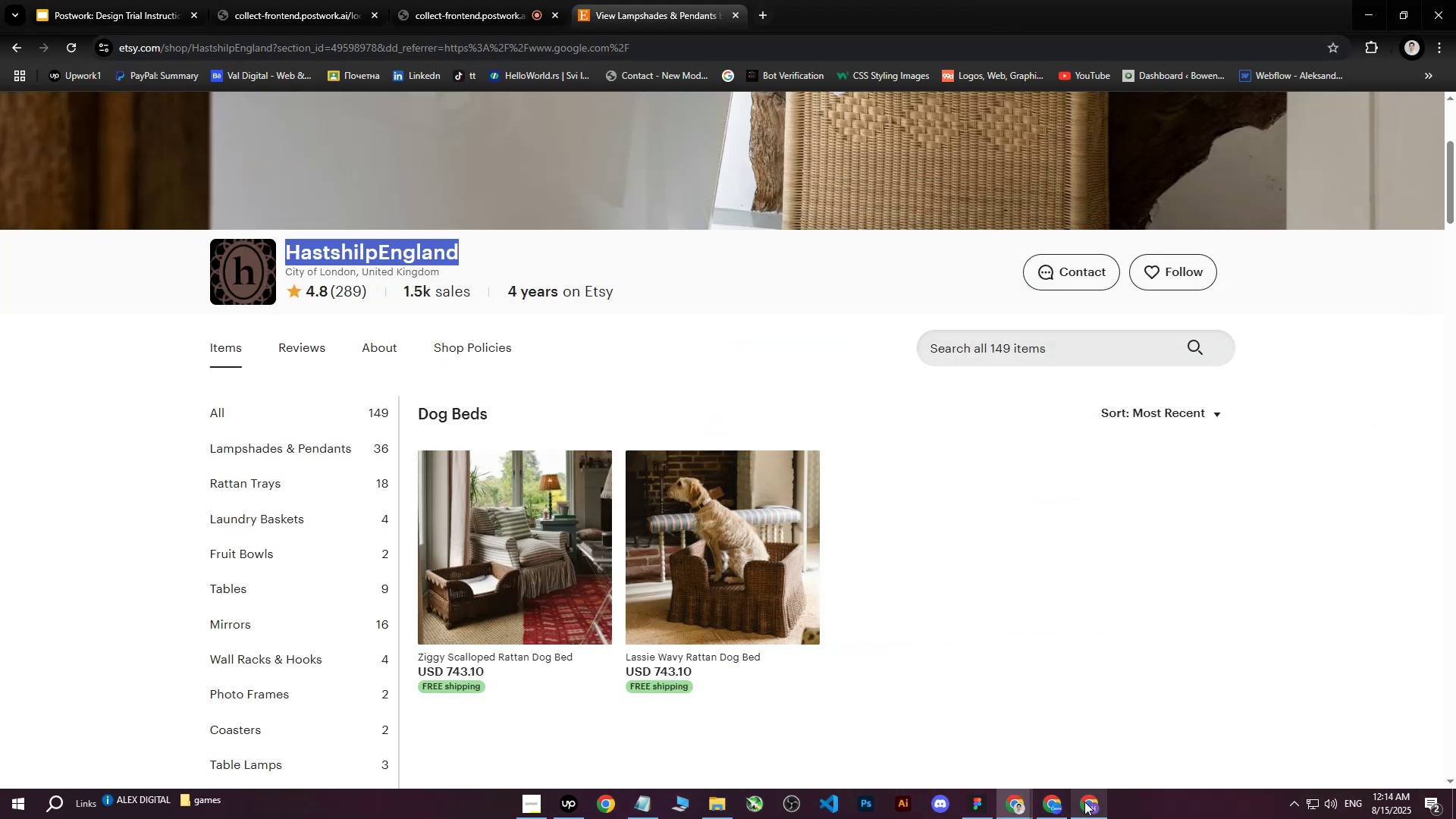 
left_click([1084, 802])
 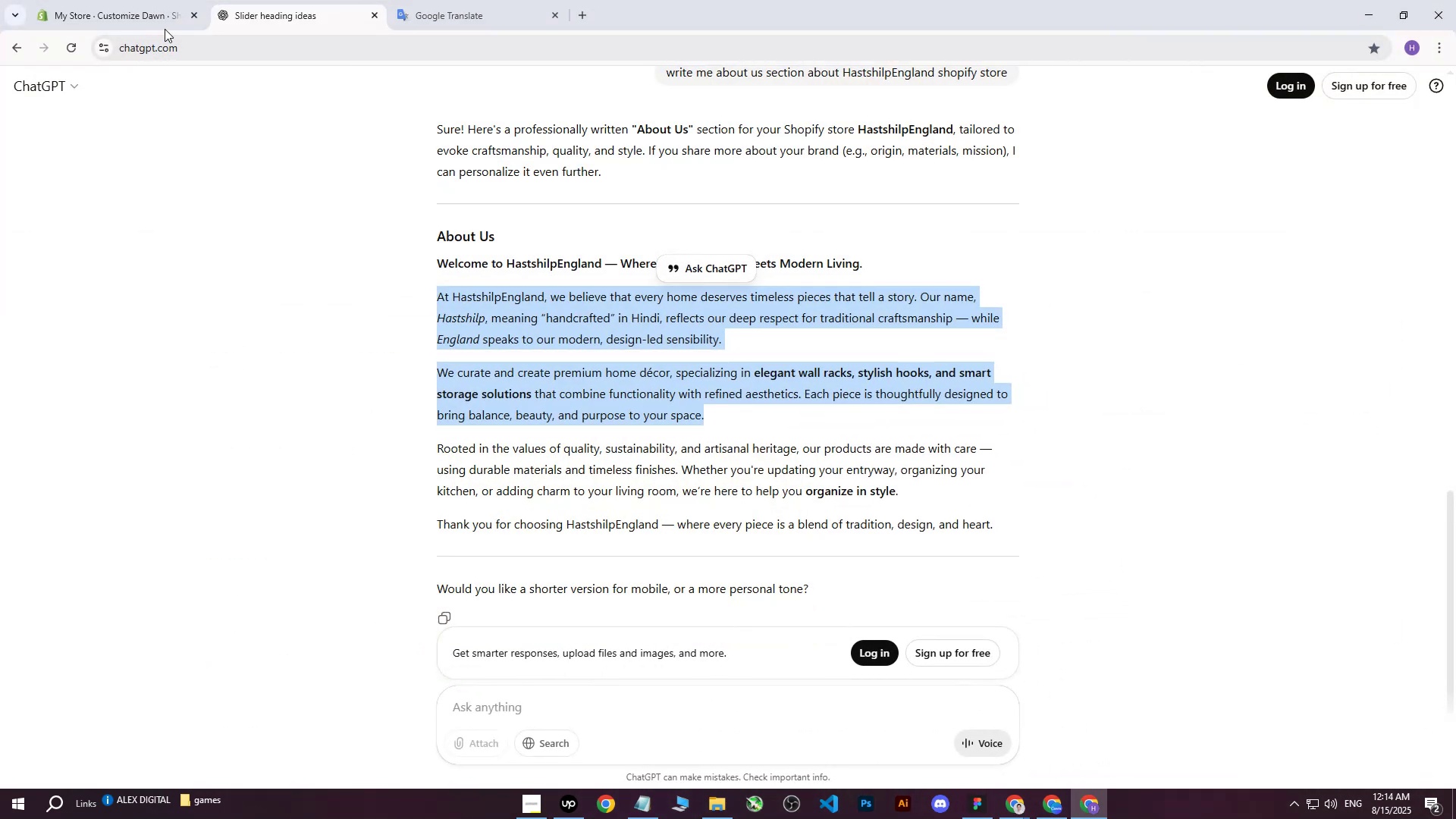 
left_click([141, 9])
 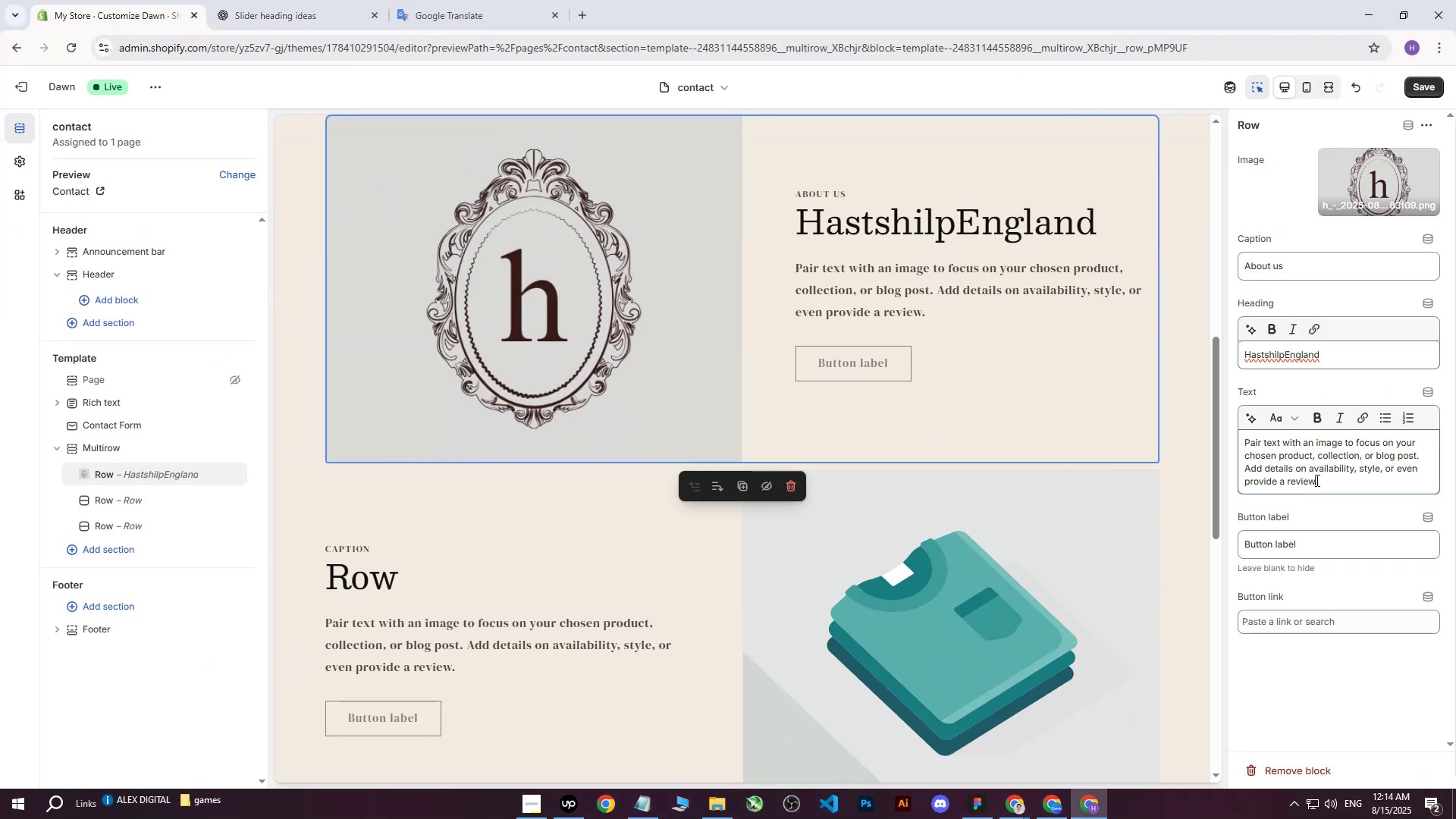 
double_click([1338, 488])
 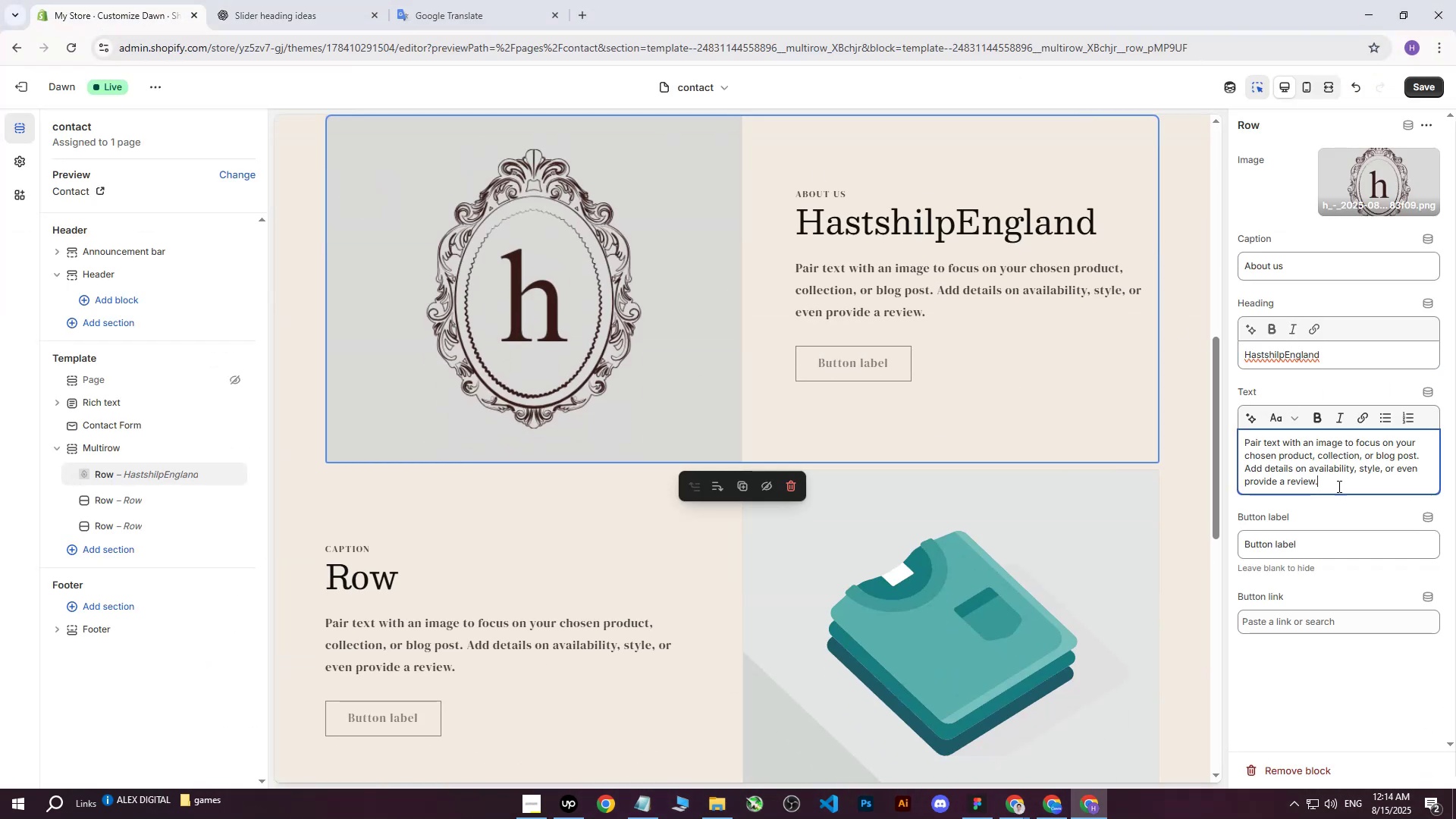 
left_click_drag(start_coordinate=[1341, 485], to_coordinate=[1246, 433])
 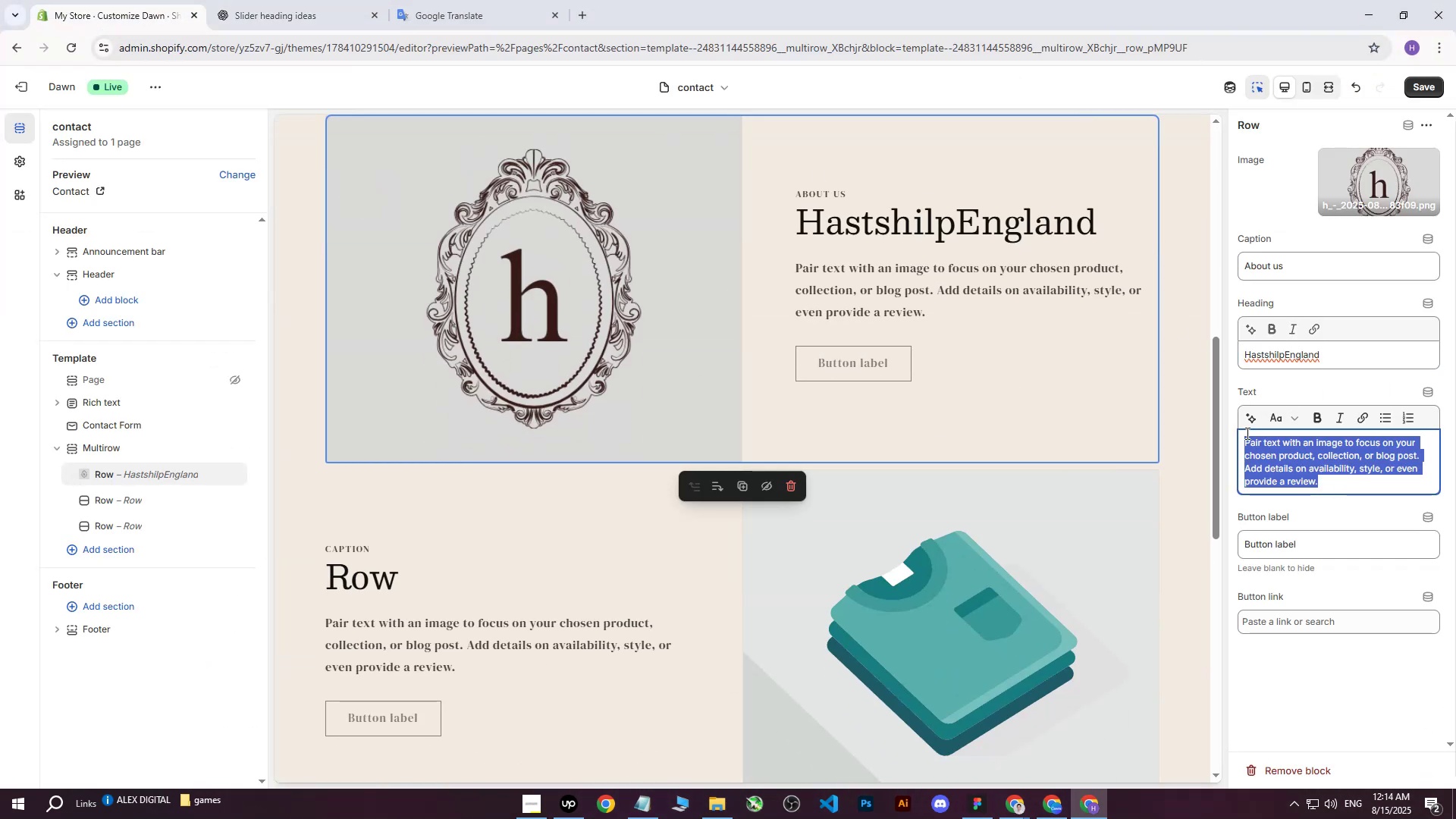 
key(Control+V)
 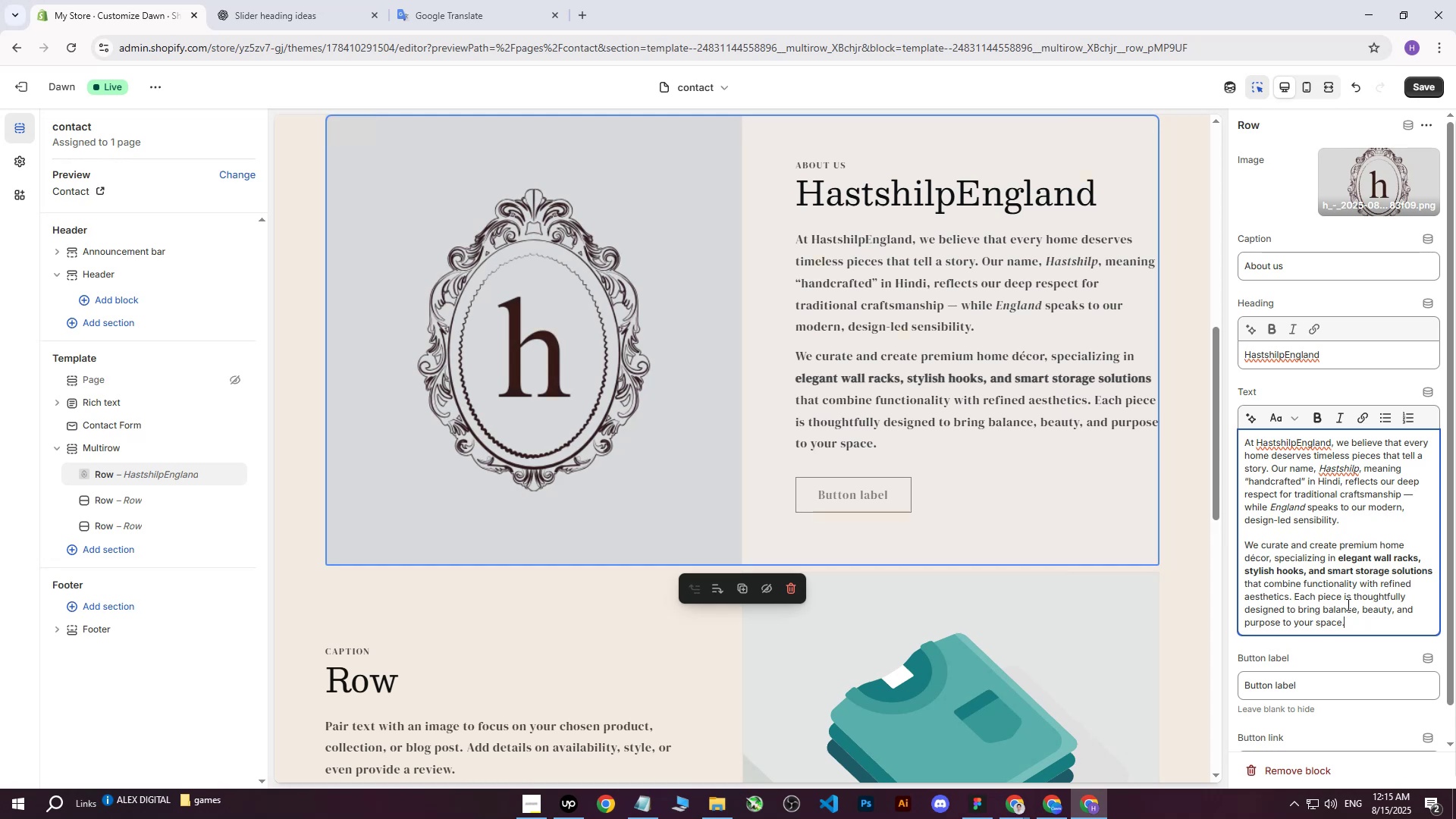 
wait(9.53)
 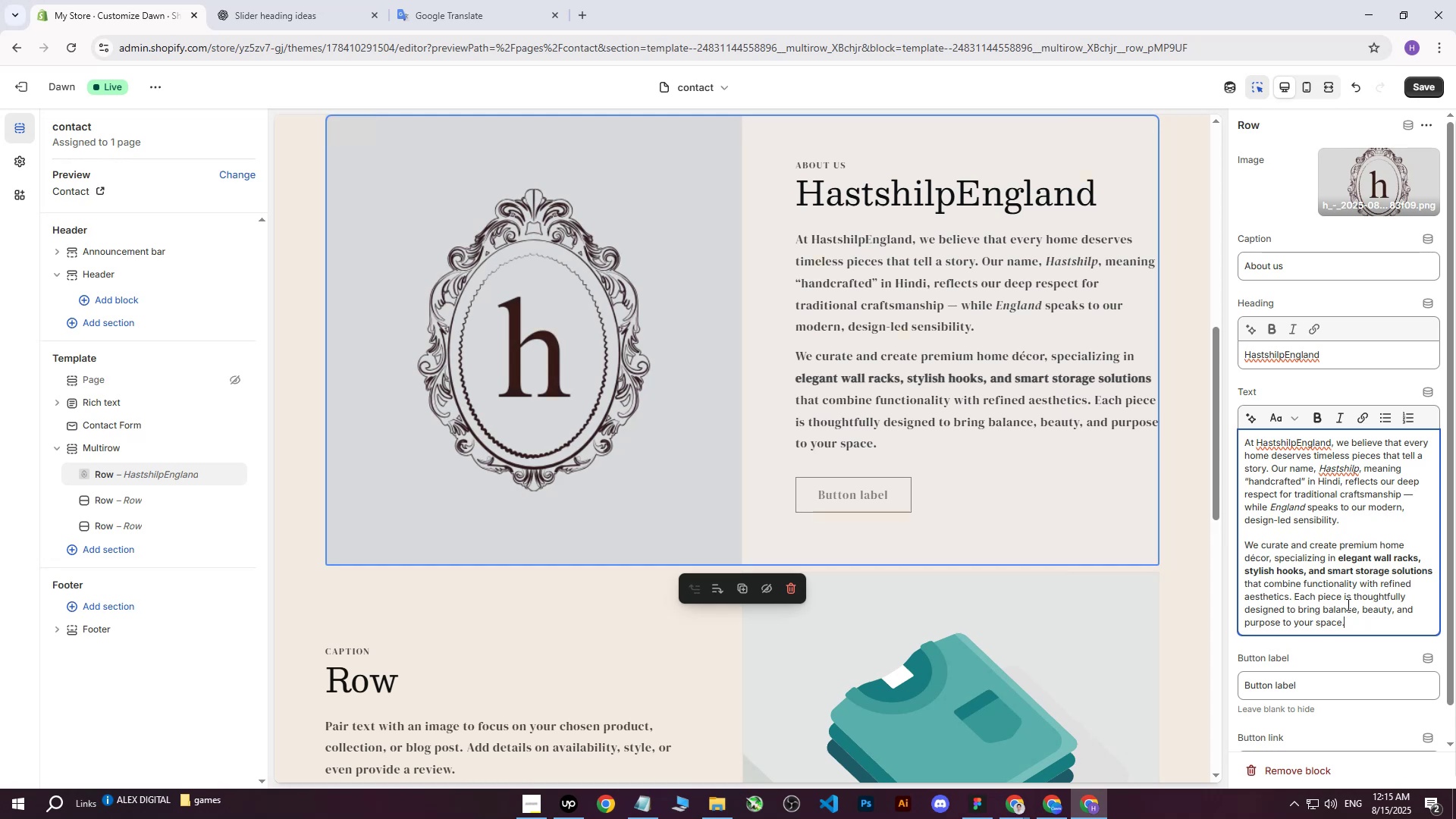 
key(Space)
 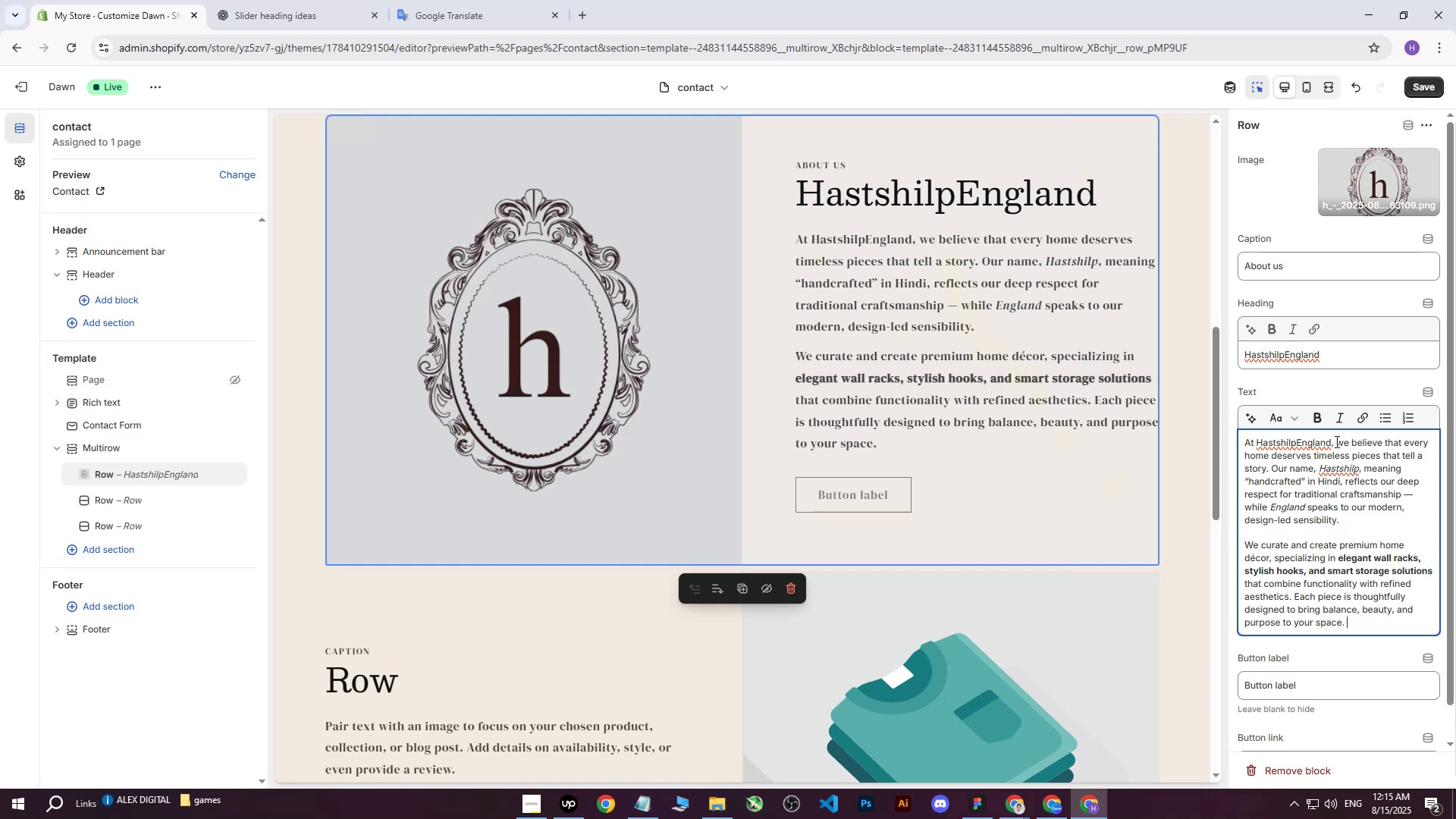 
left_click_drag(start_coordinate=[1344, 444], to_coordinate=[1242, 441])
 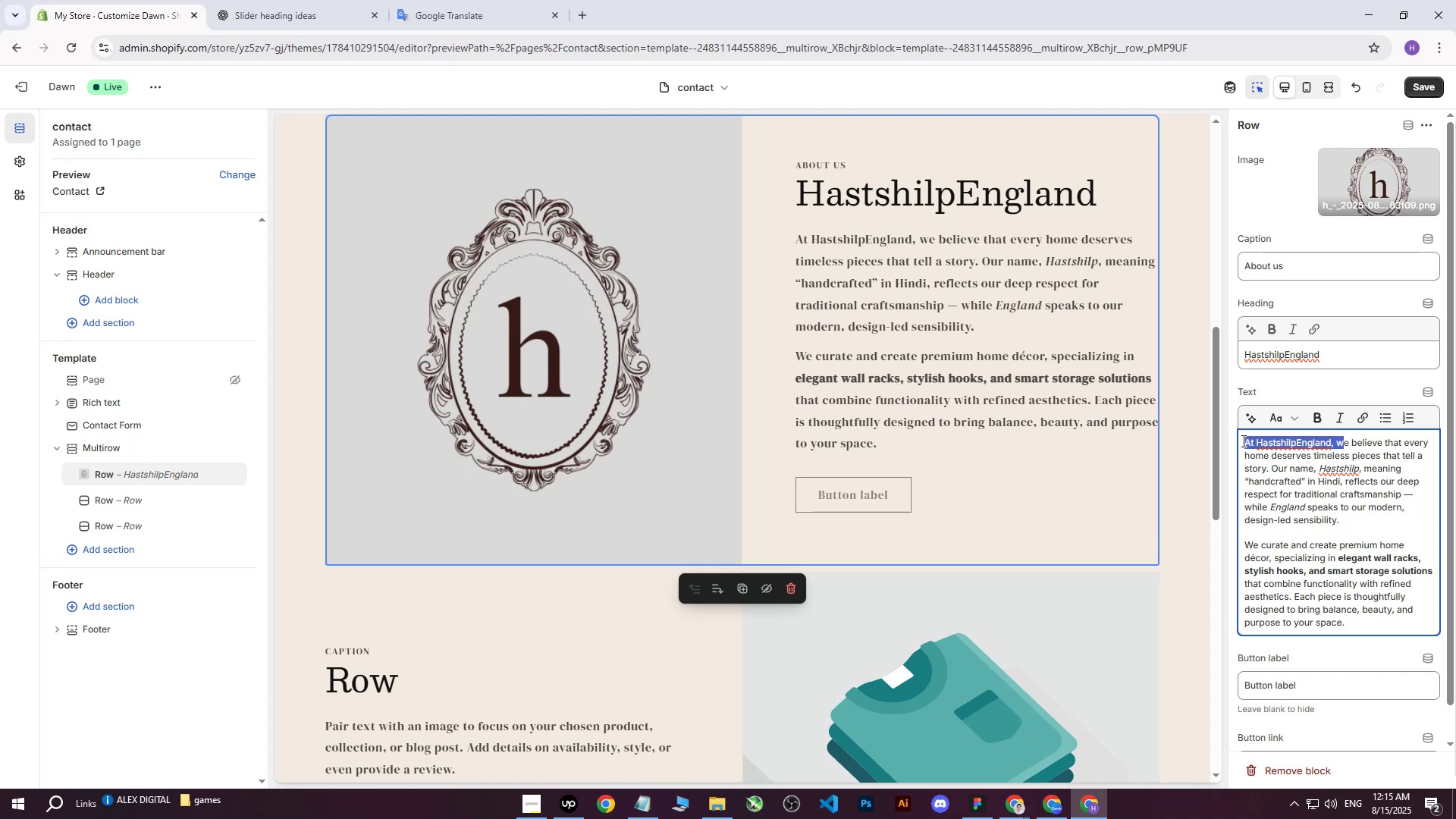 
key(Backspace)
 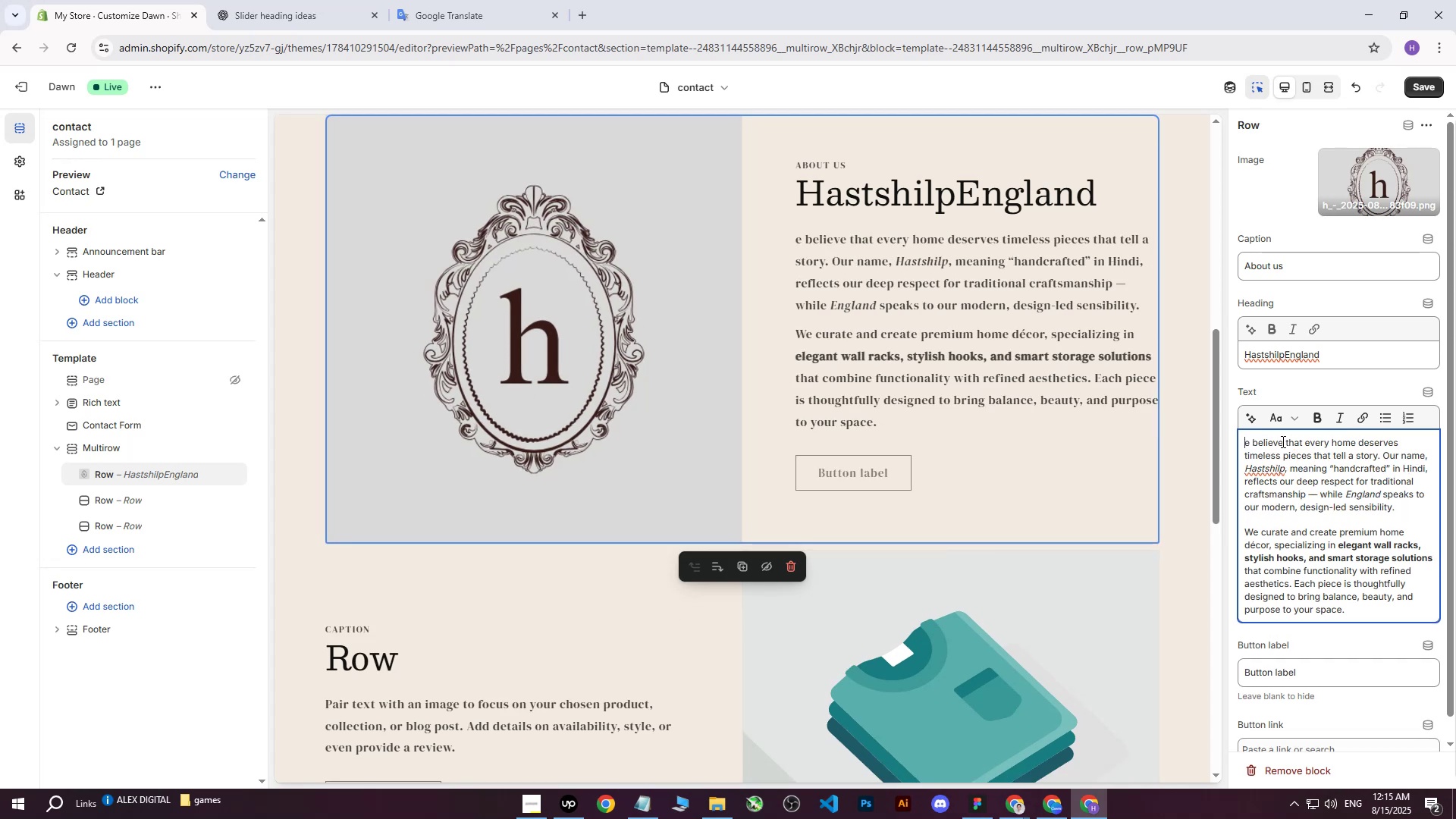 
key(Q)
 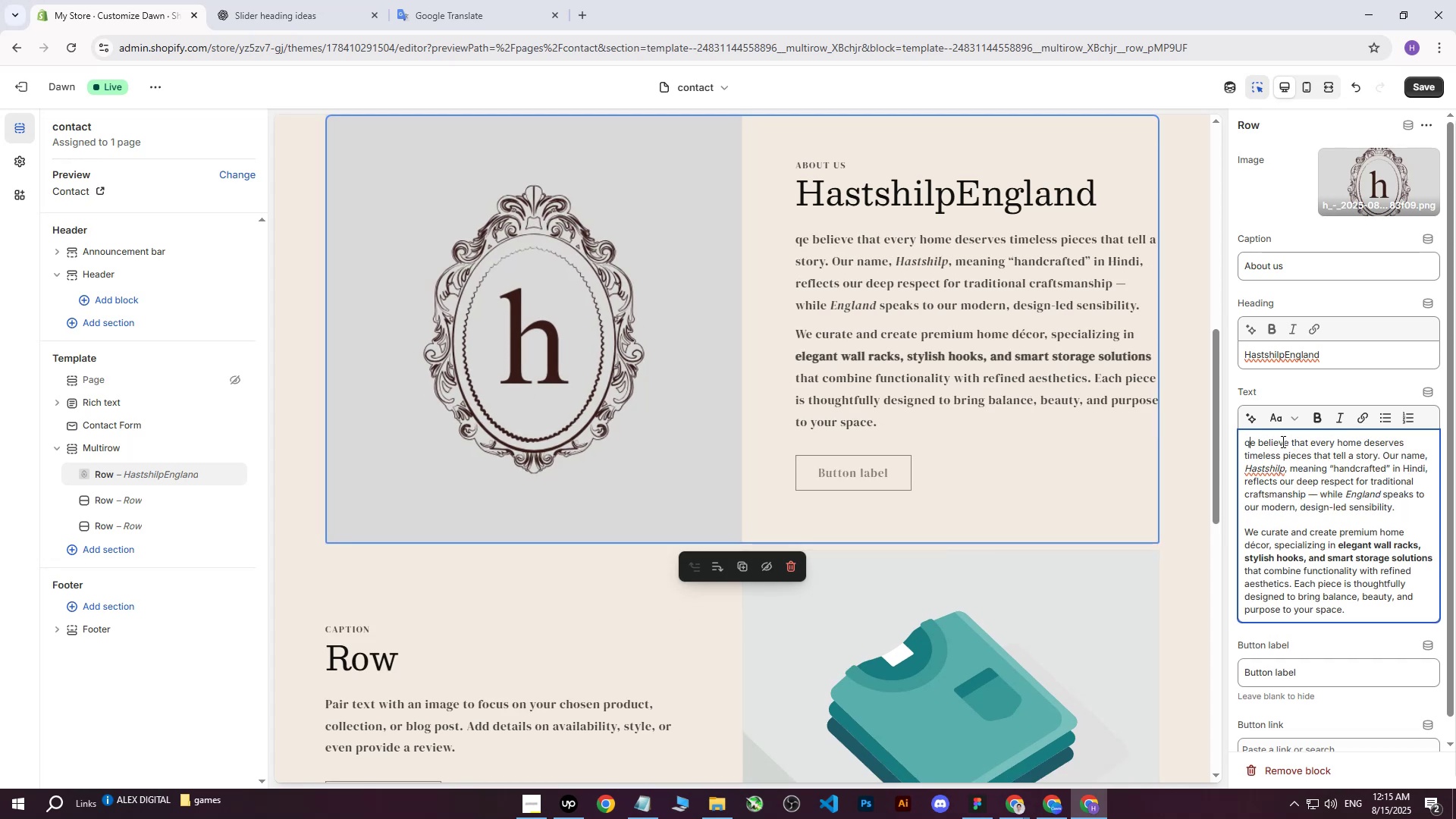 
key(CapsLock)
 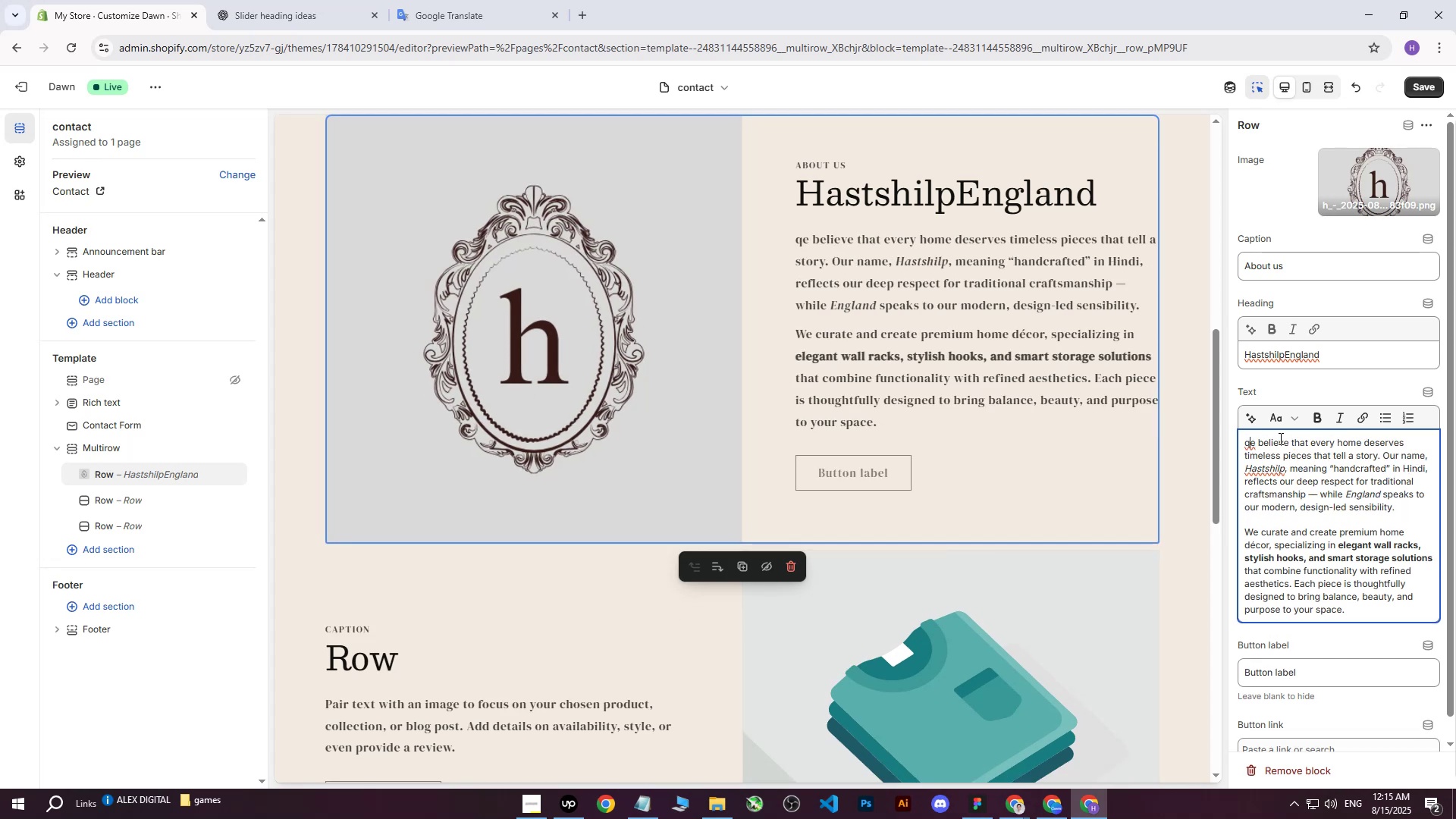 
key(Backspace)
 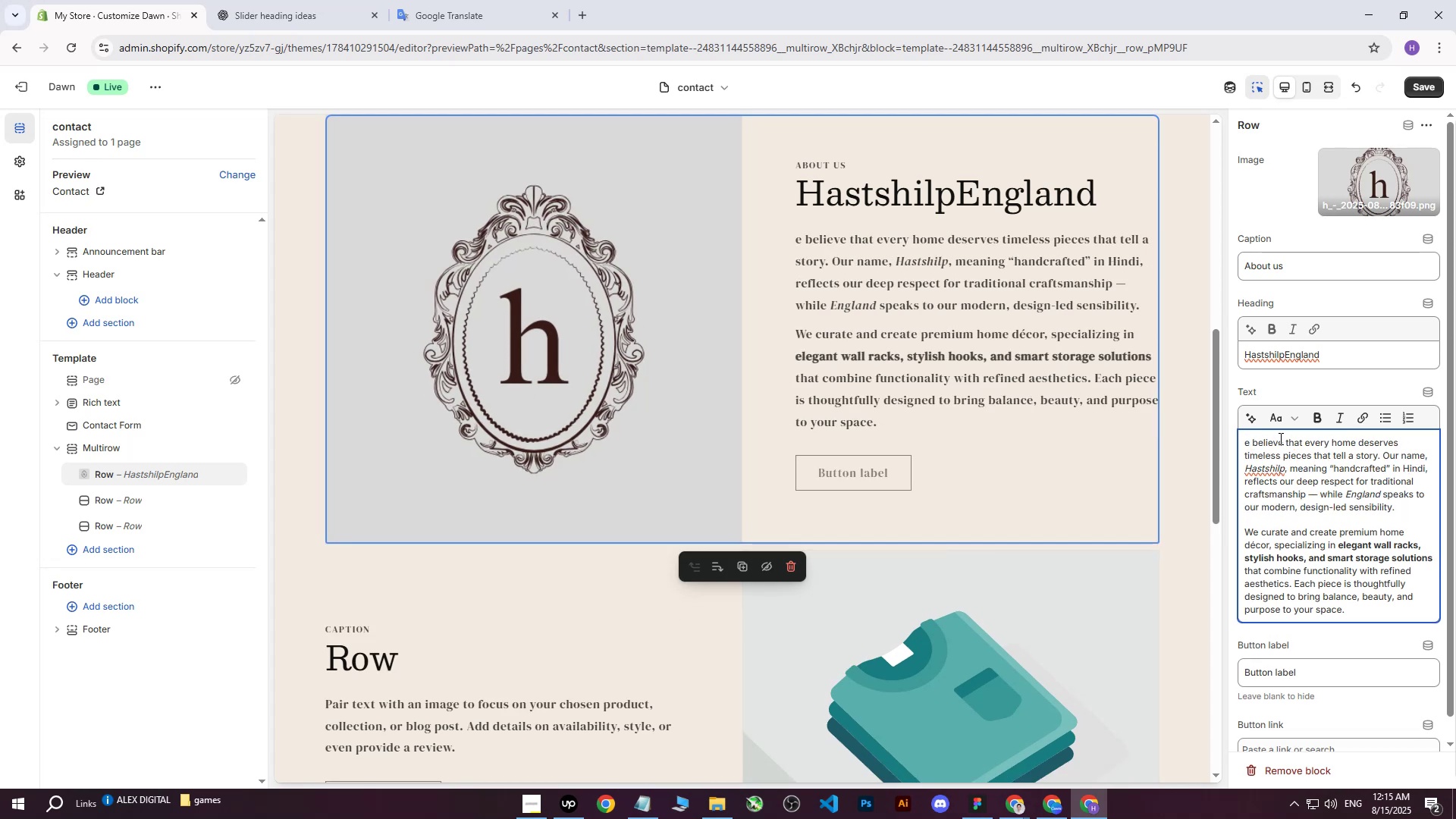 
key(W)
 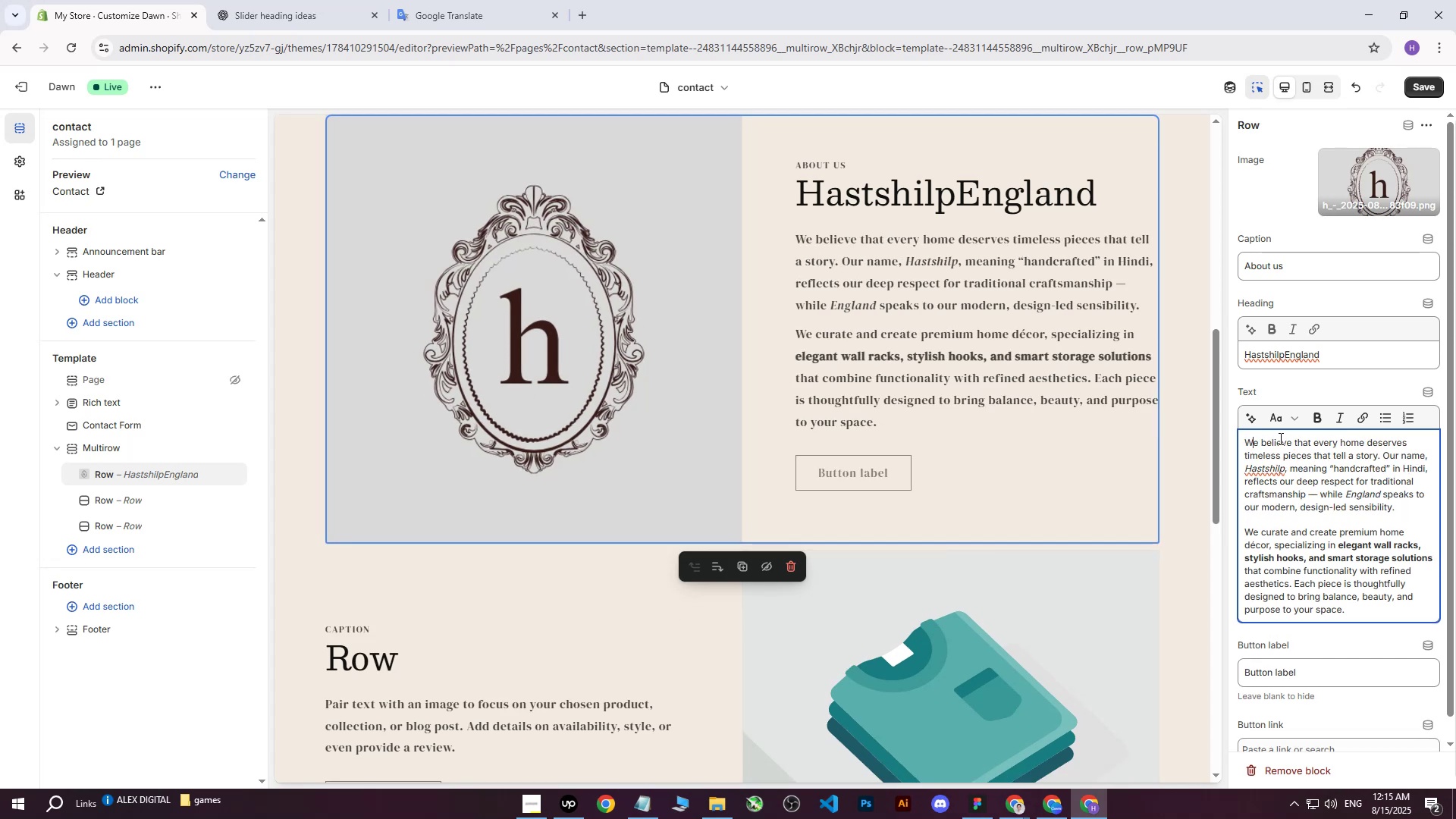 
key(CapsLock)
 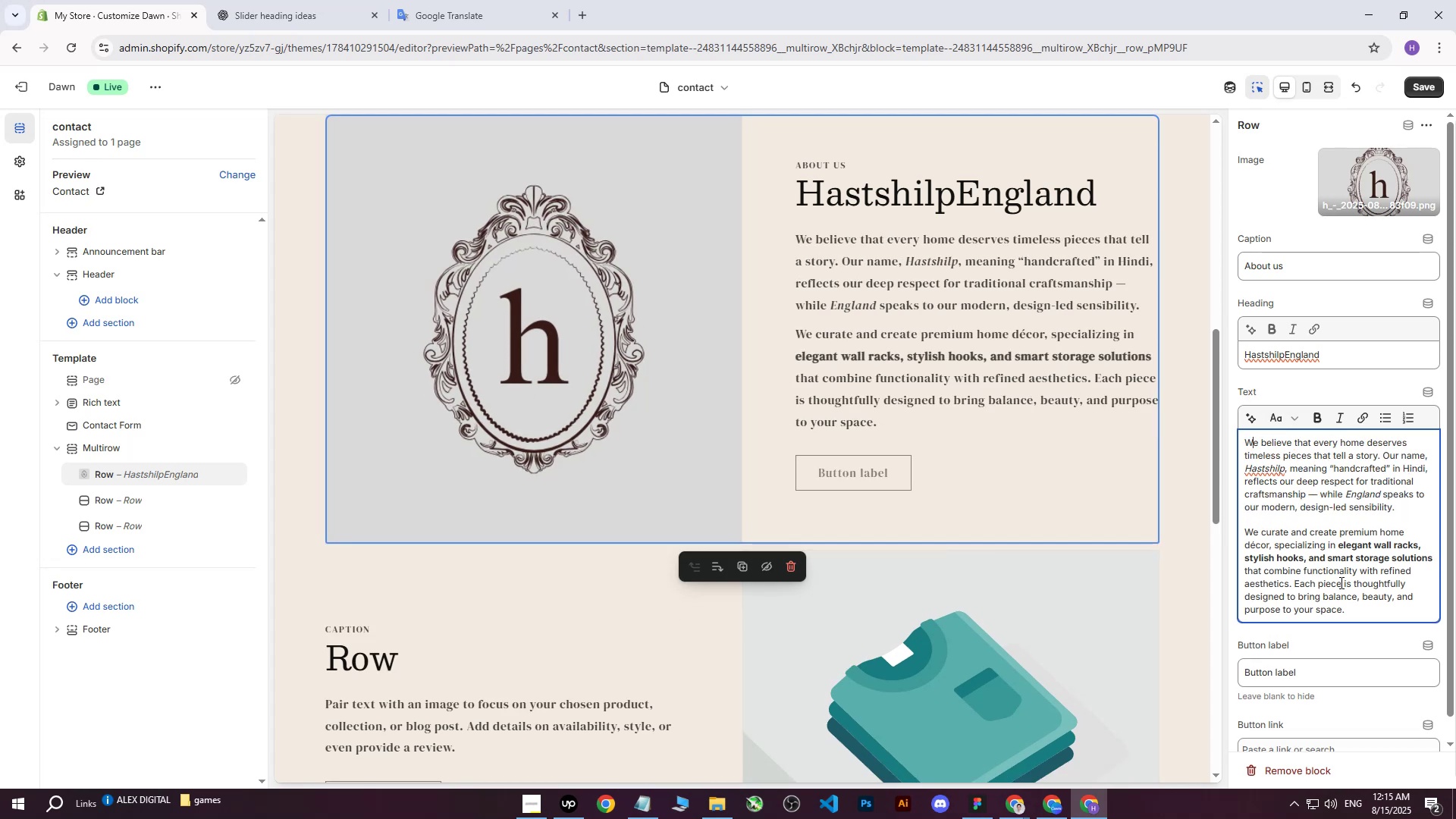 
wait(5.76)
 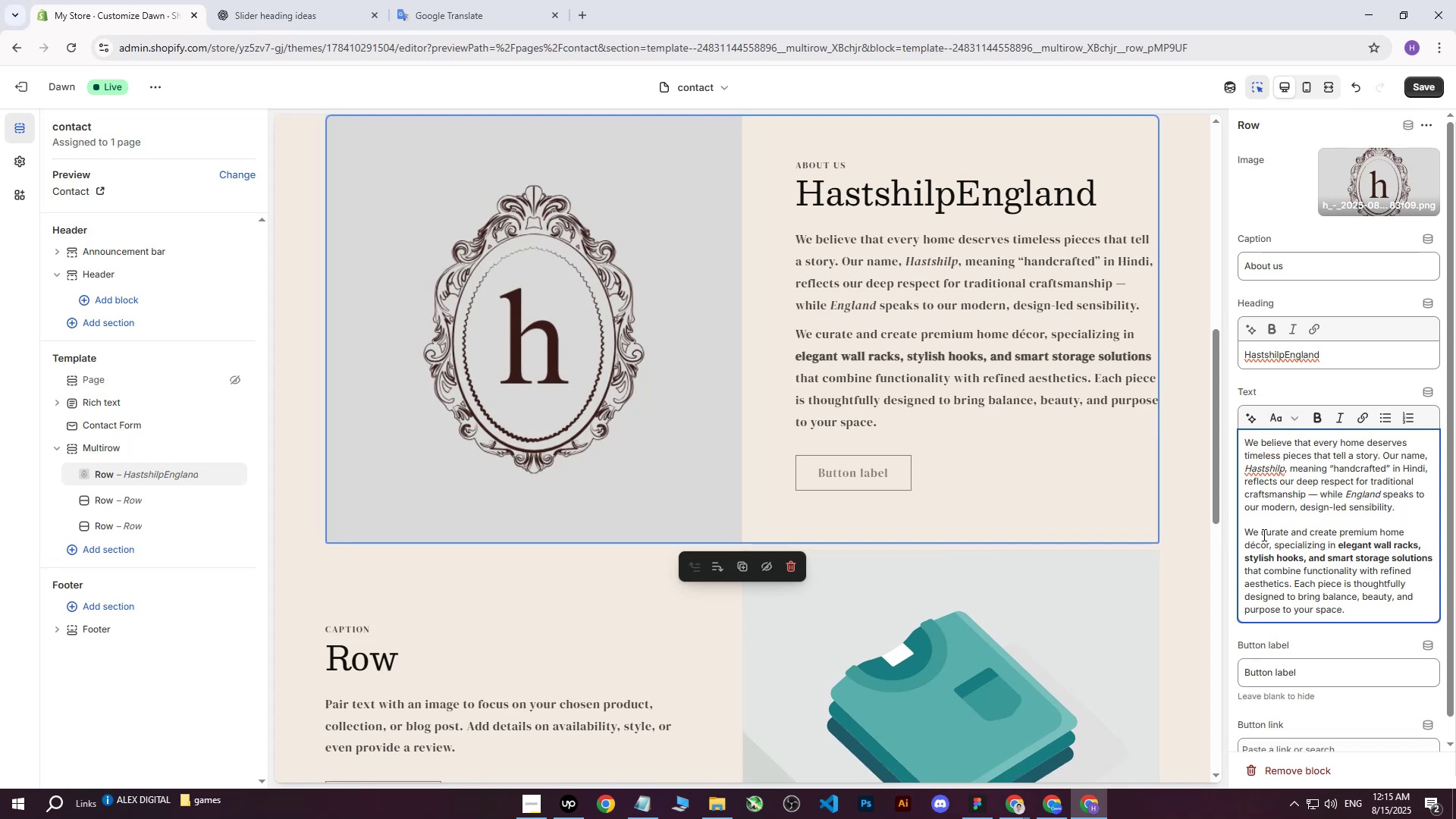 
left_click_drag(start_coordinate=[1294, 585], to_coordinate=[1382, 617])
 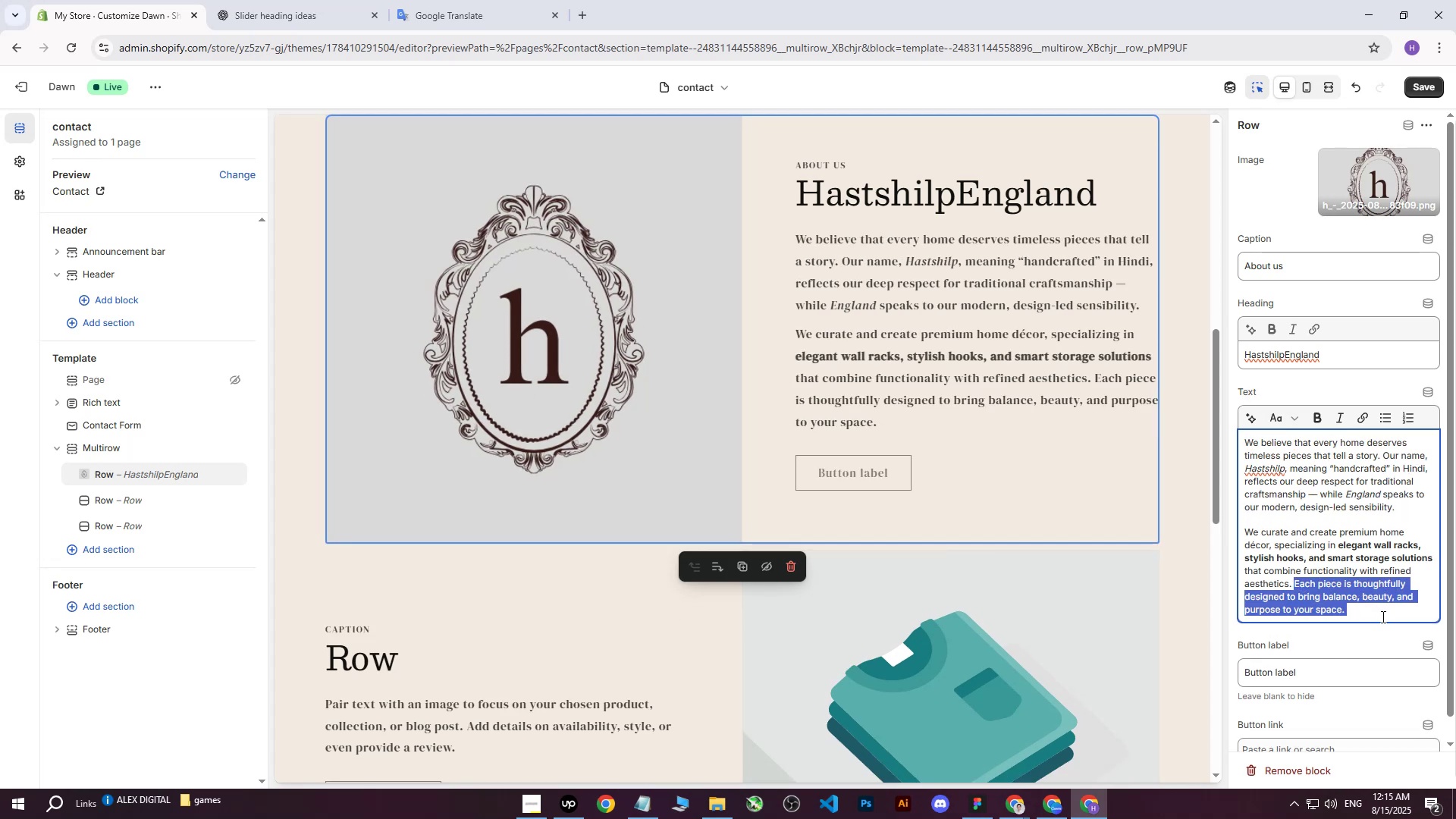 
key(Backspace)
 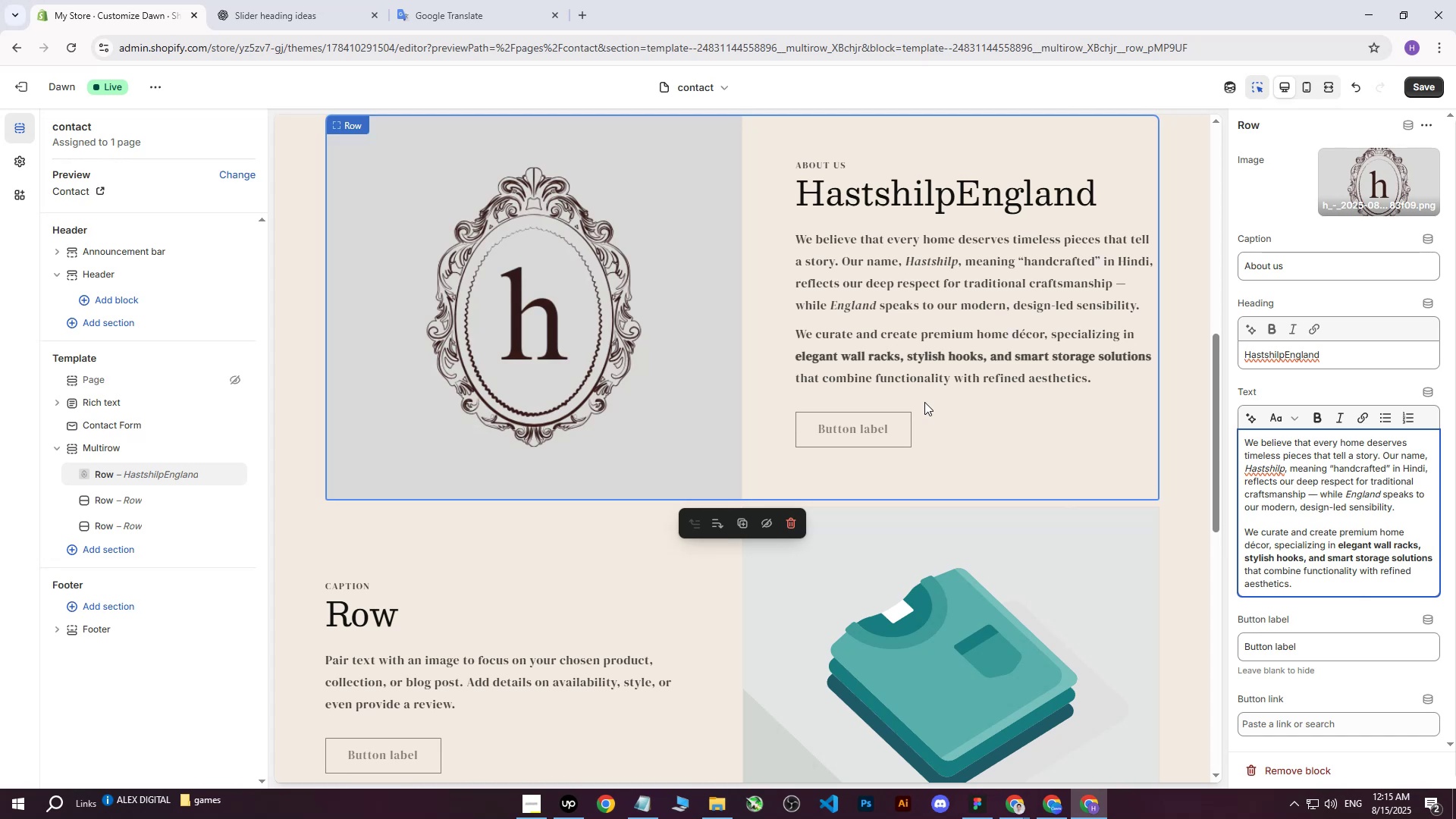 
scroll: coordinate [924, 402], scroll_direction: up, amount: 1.0
 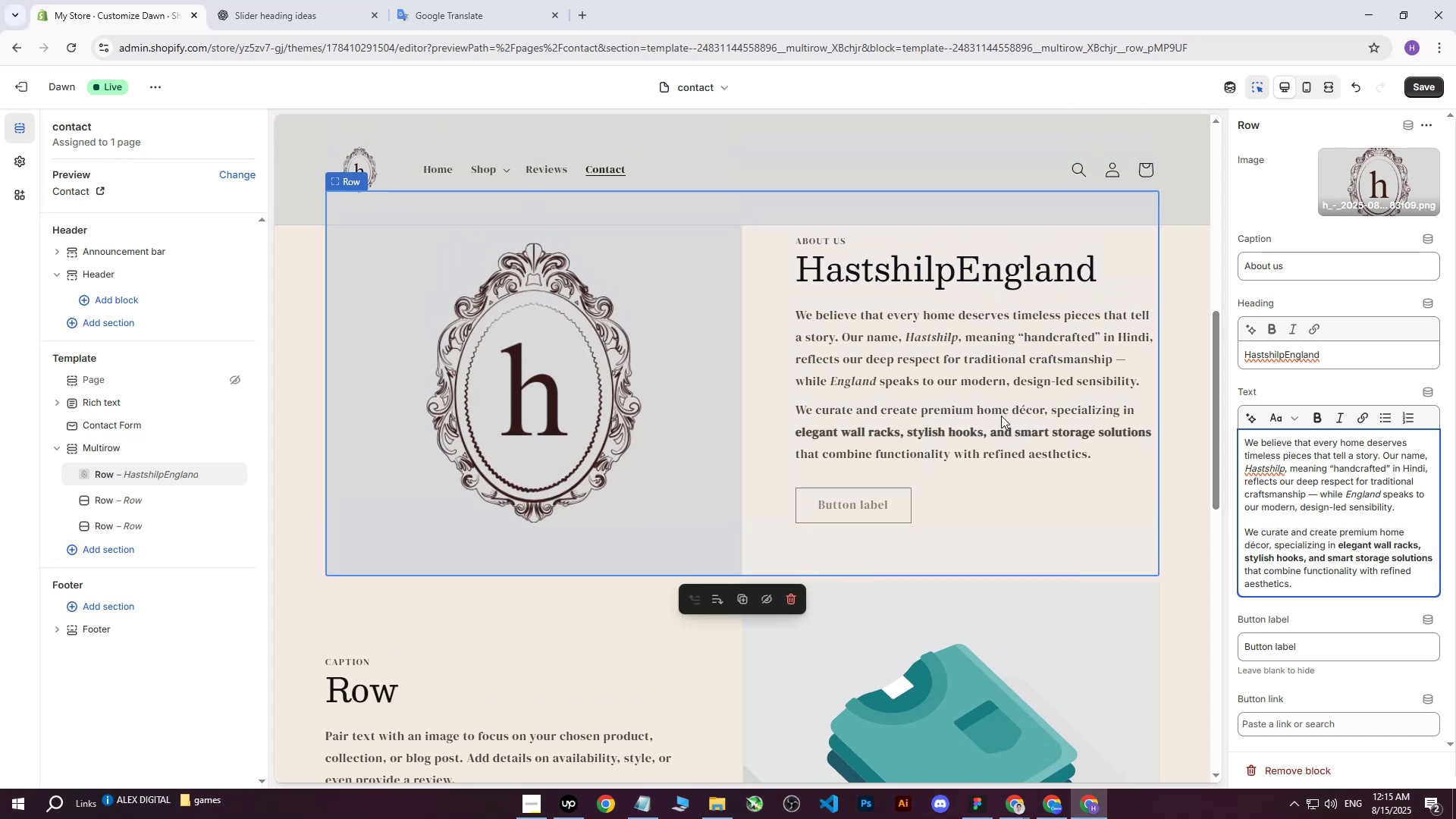 
left_click([437, 0])
 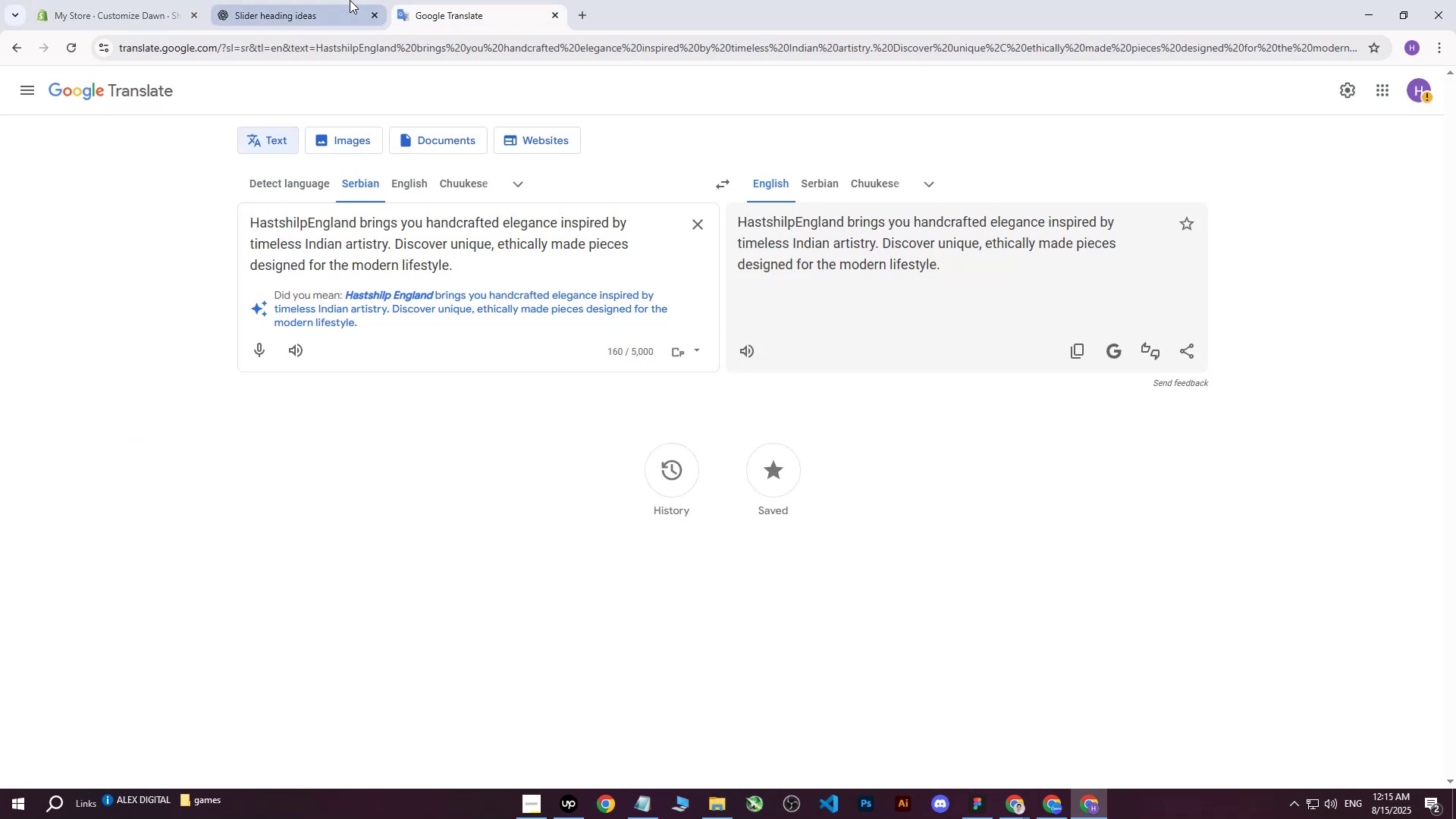 
left_click([342, 0])
 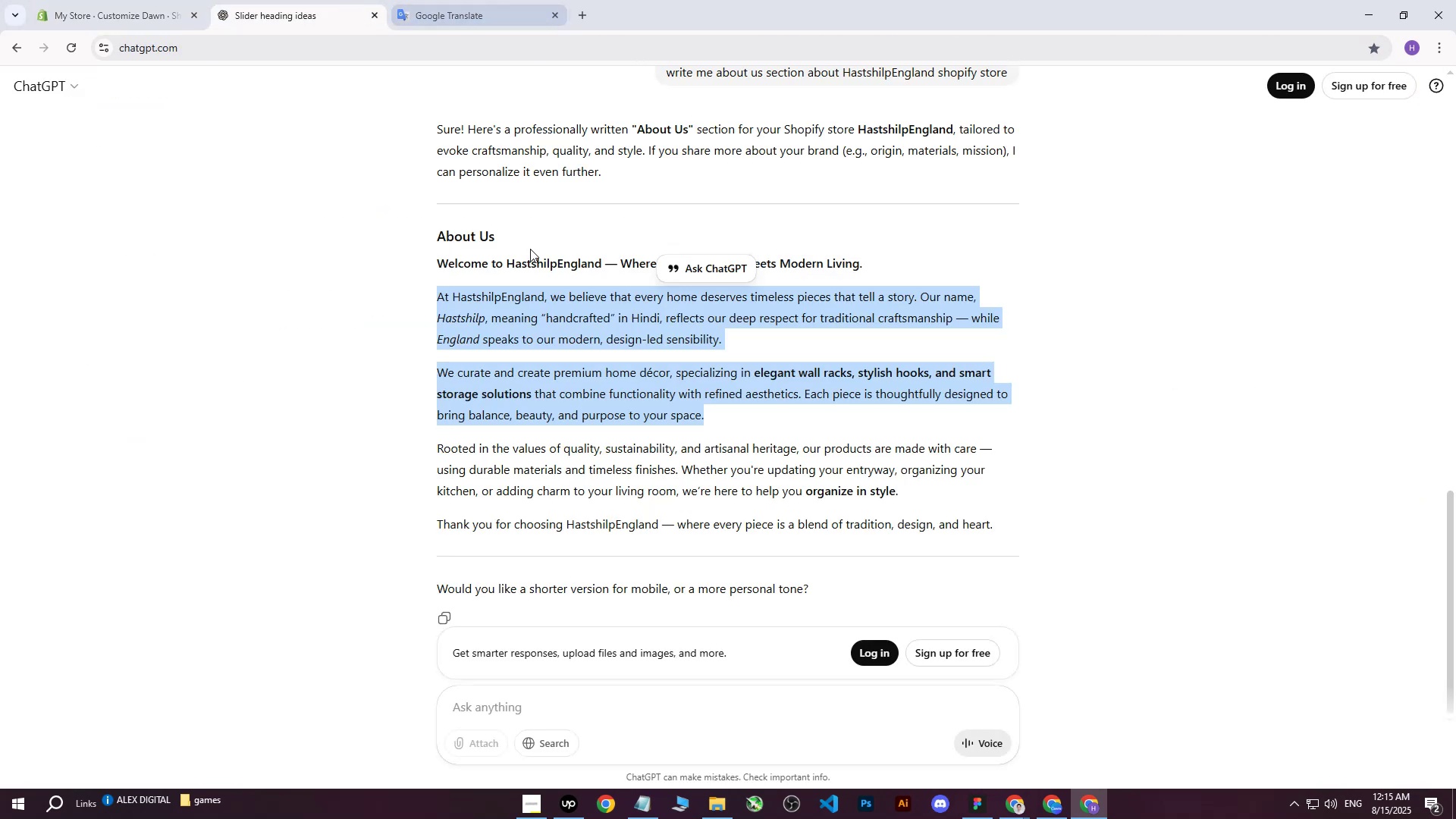 
left_click([557, 313])
 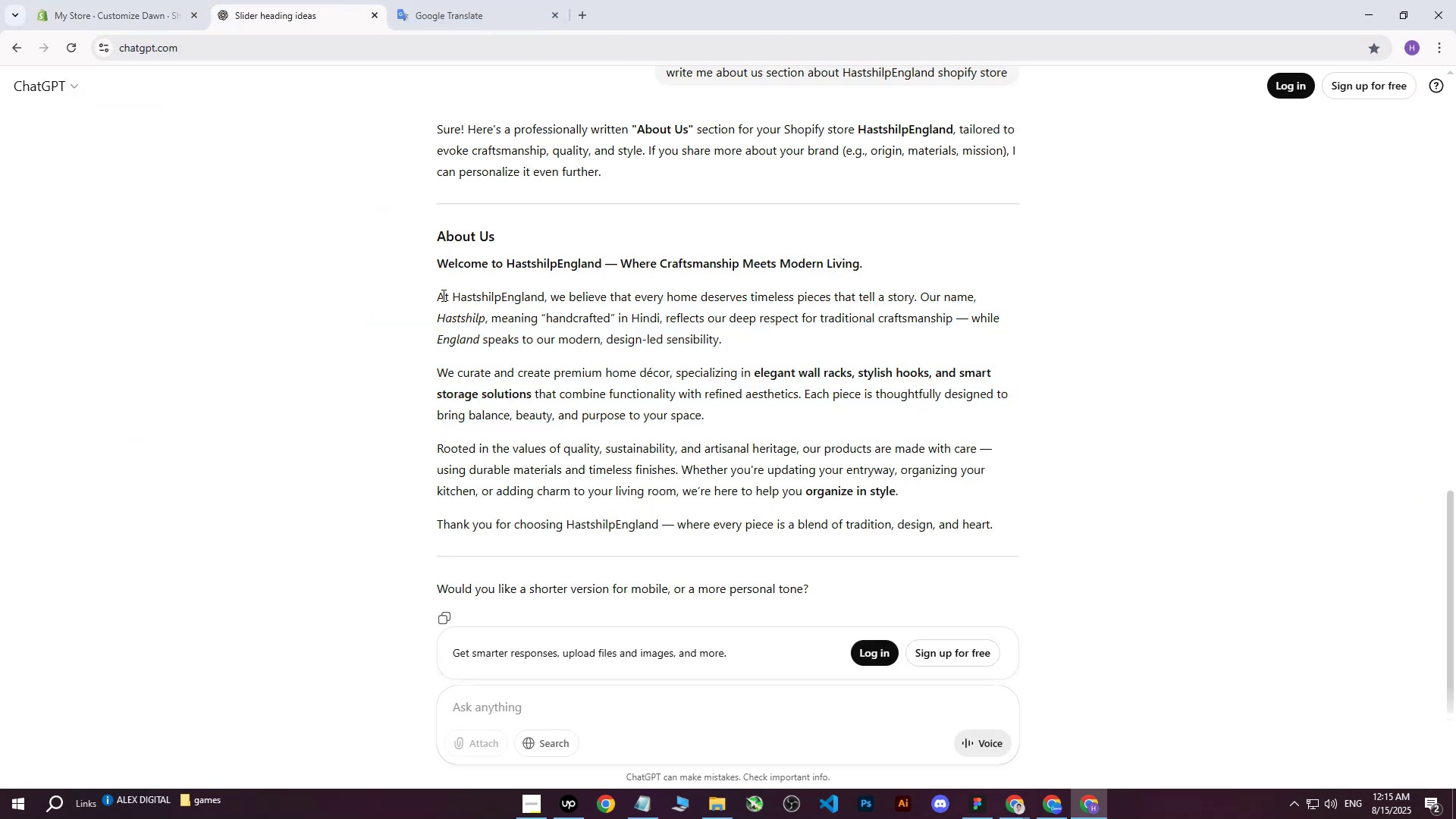 
left_click_drag(start_coordinate=[441, 296], to_coordinate=[1007, 526])
 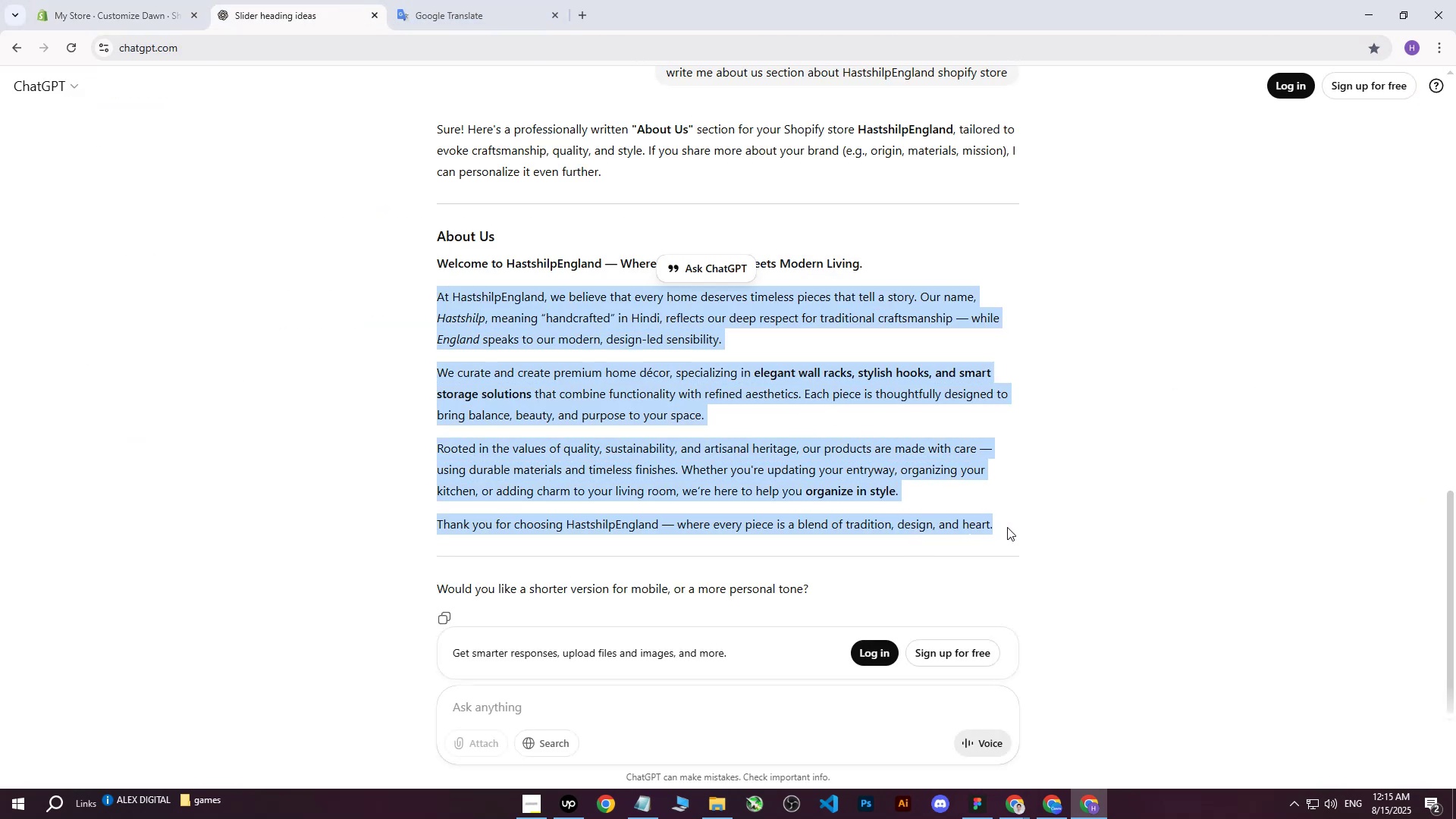 
hold_key(key=ControlLeft, duration=1.5)
 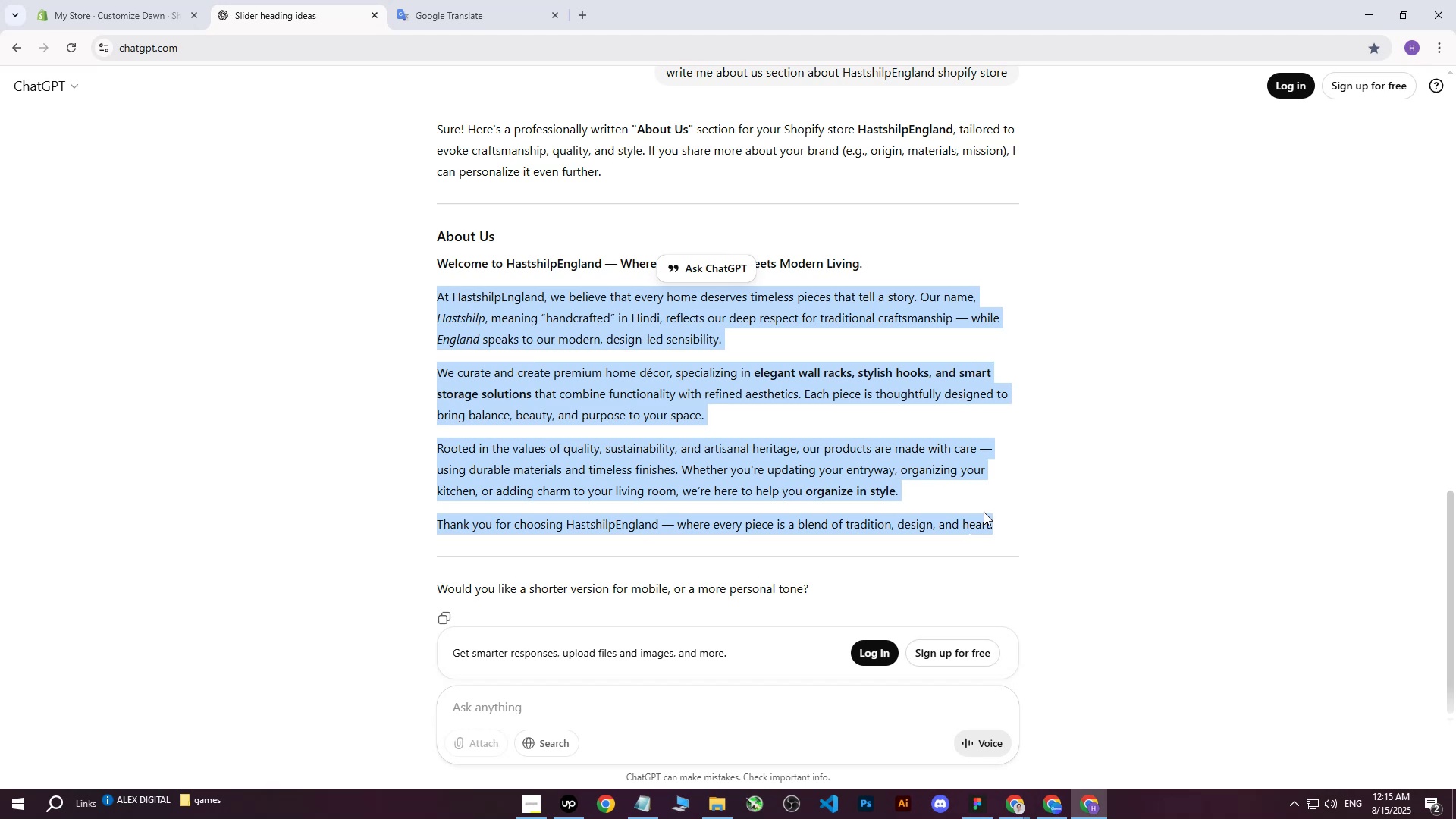 
hold_key(key=ControlLeft, duration=1.51)
 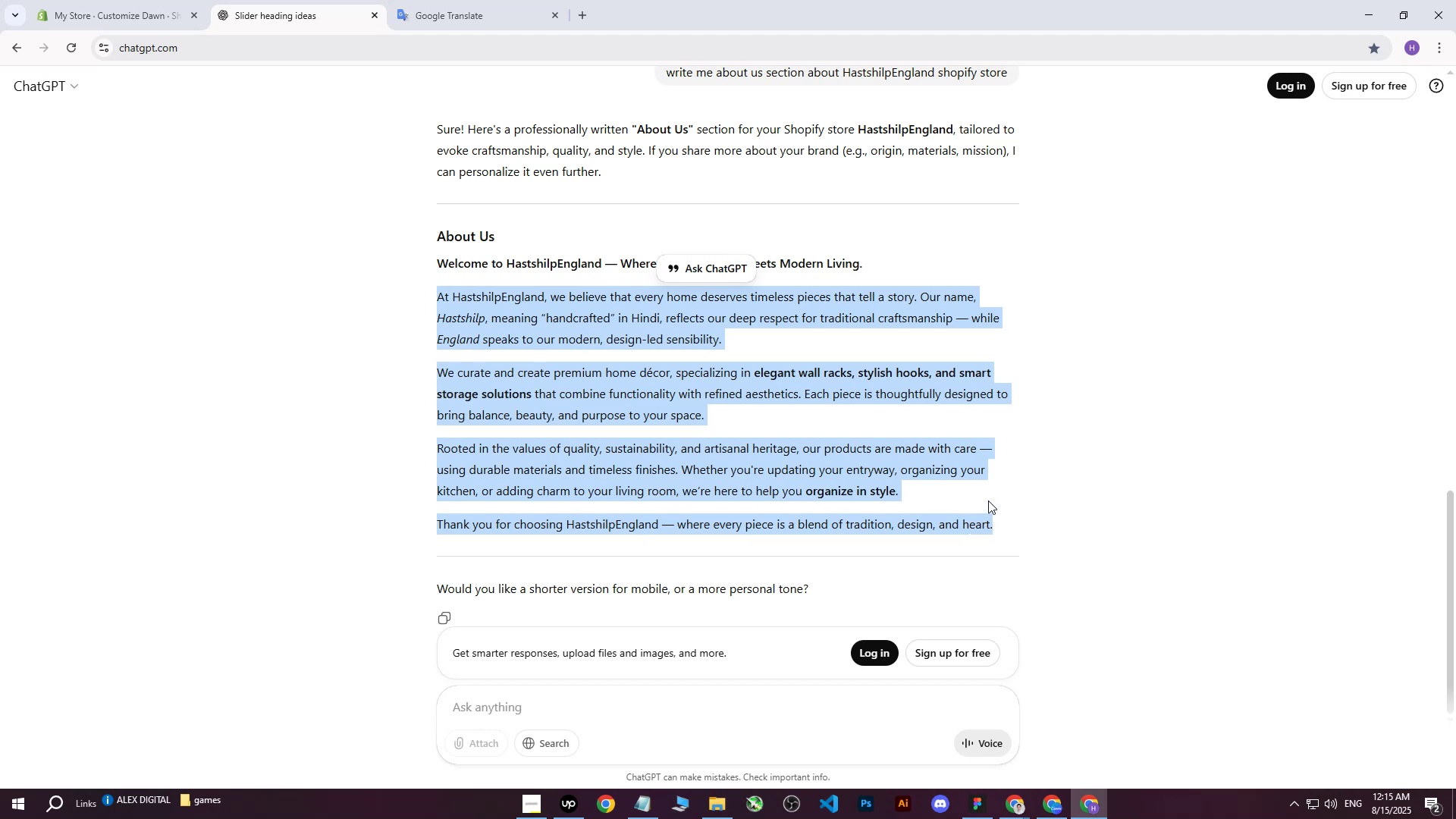 
hold_key(key=ControlLeft, duration=0.98)
 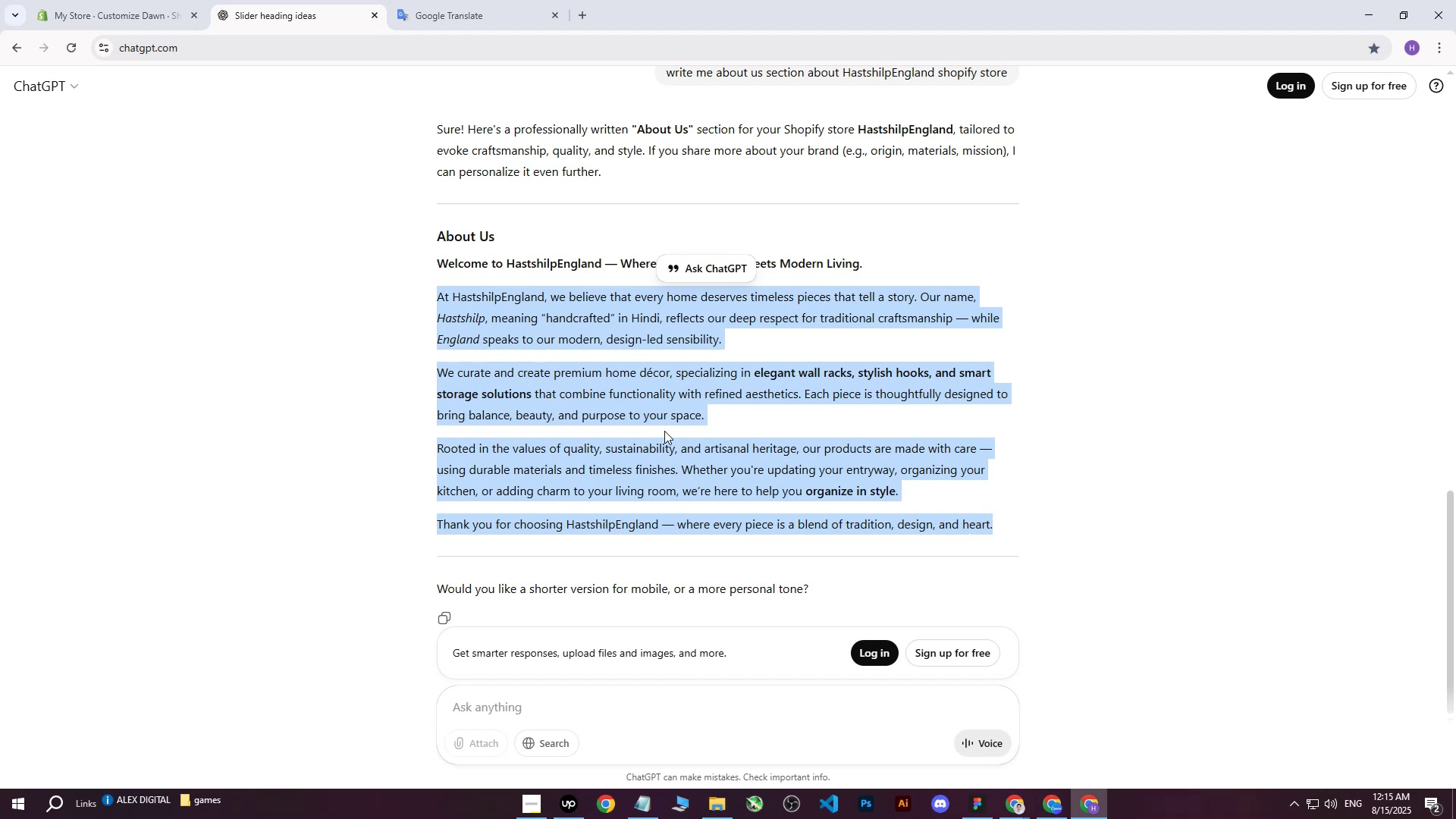 
key(Control+ControlLeft)
 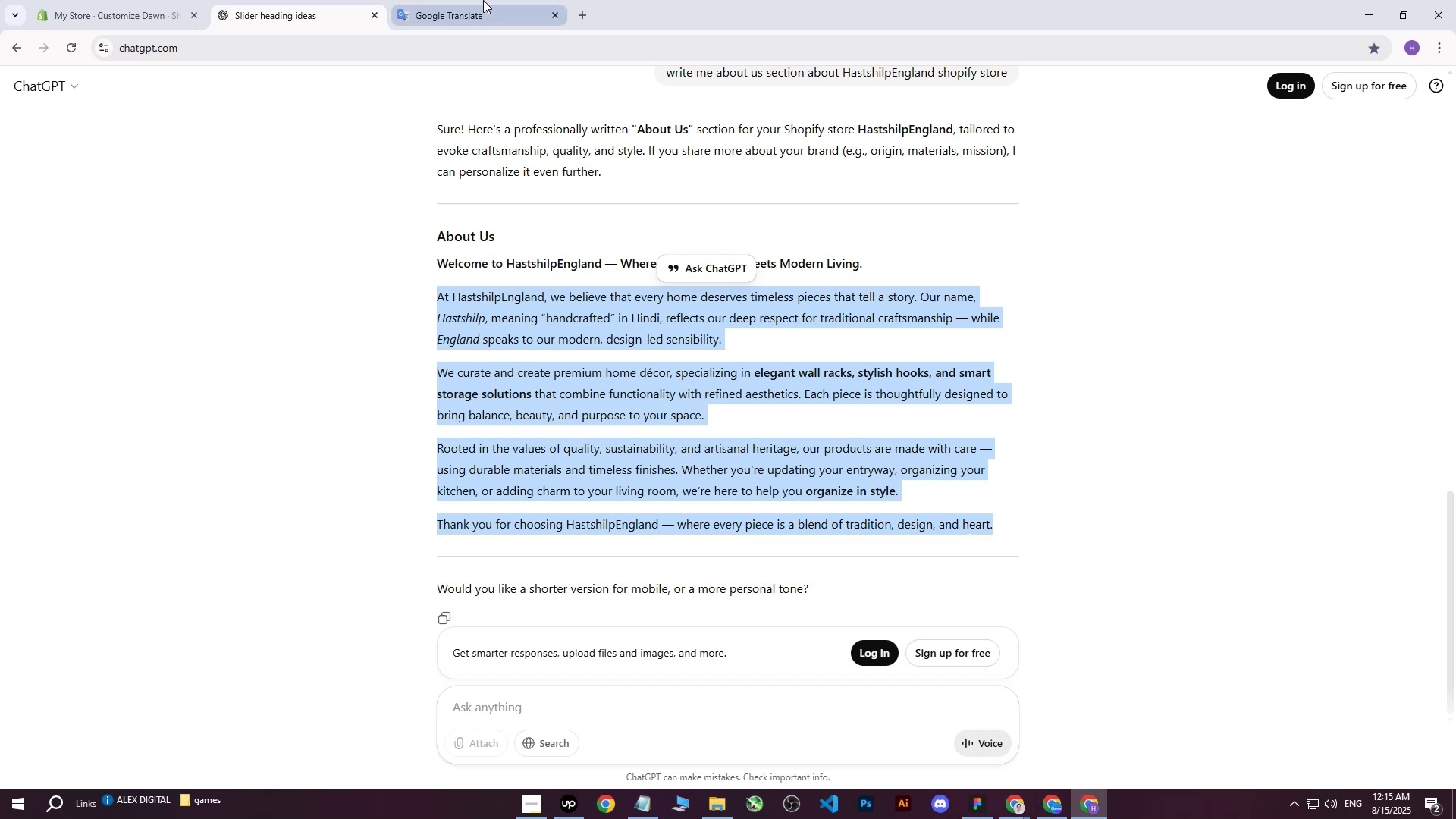 
key(Control+C)
 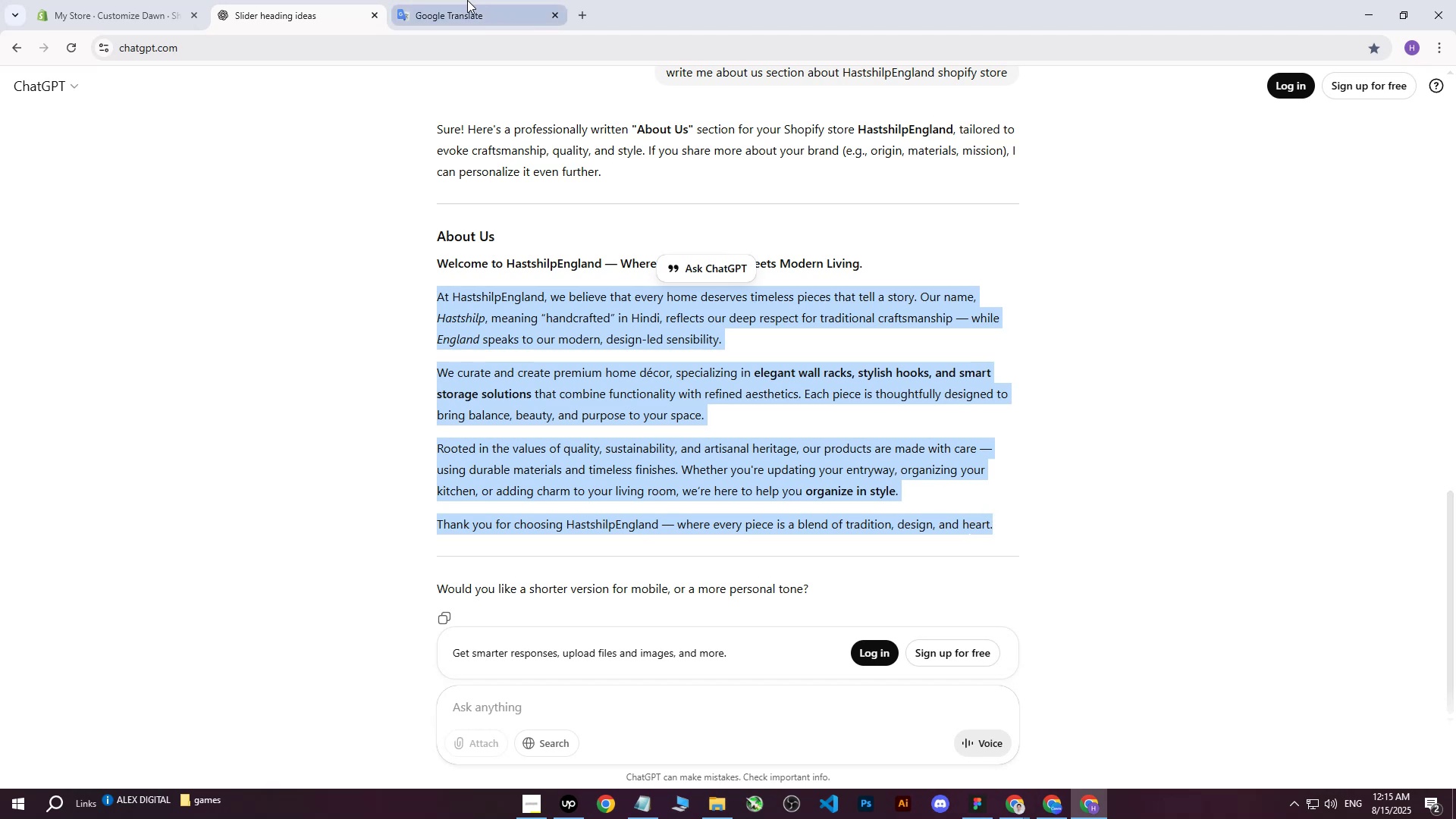 
left_click([467, 0])
 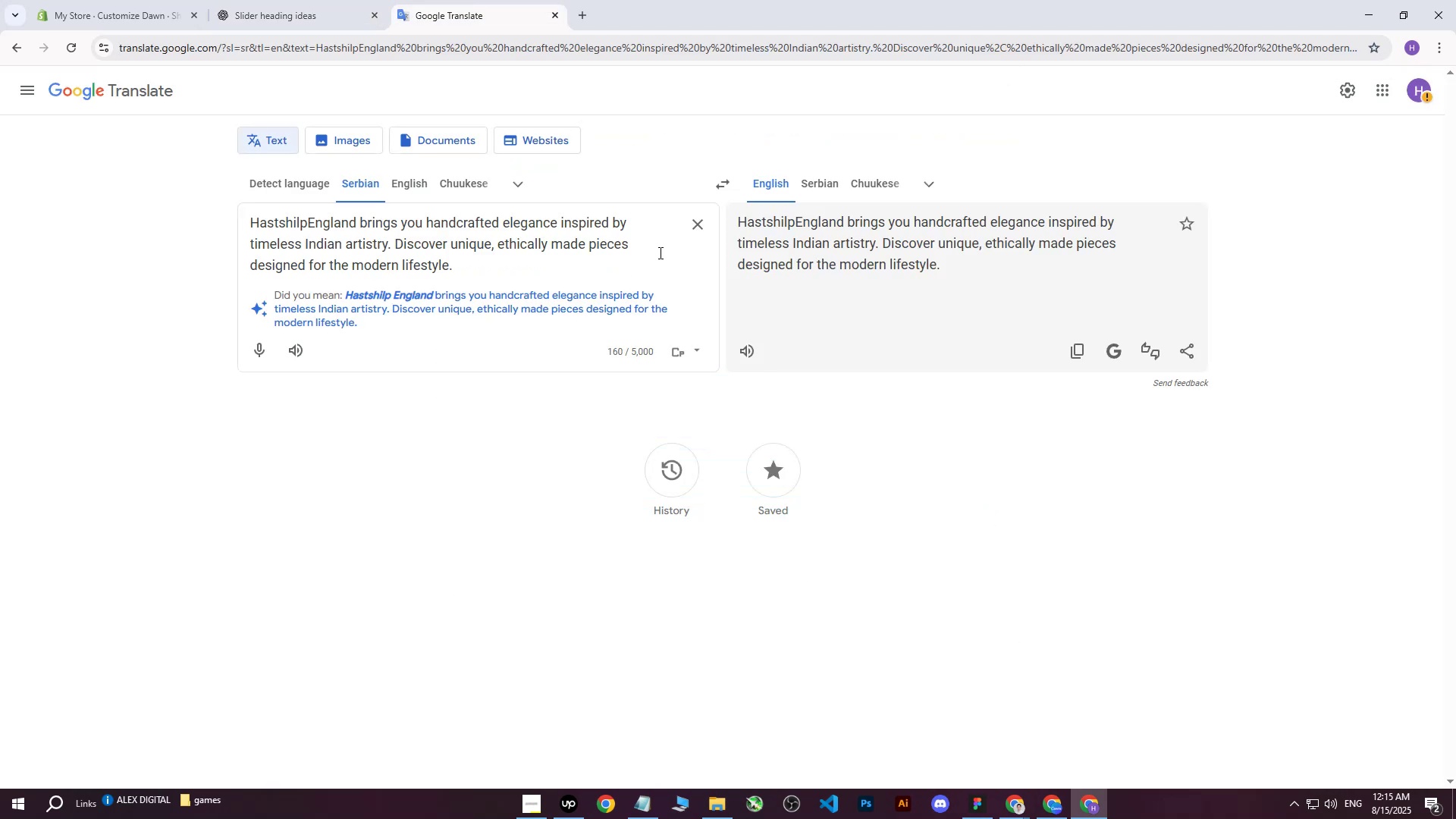 
left_click_drag(start_coordinate=[678, 227], to_coordinate=[684, 225])
 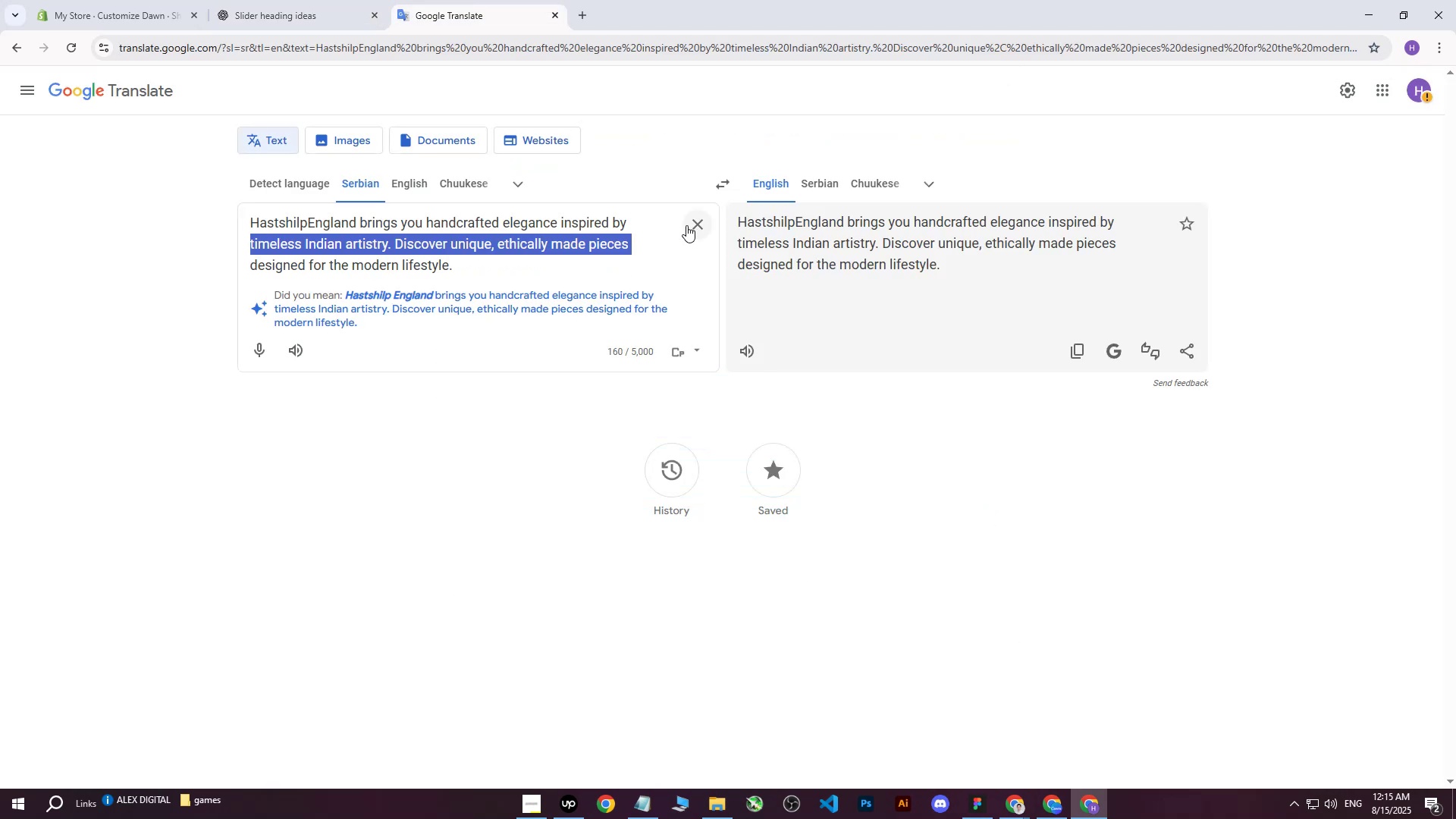 
double_click([689, 225])
 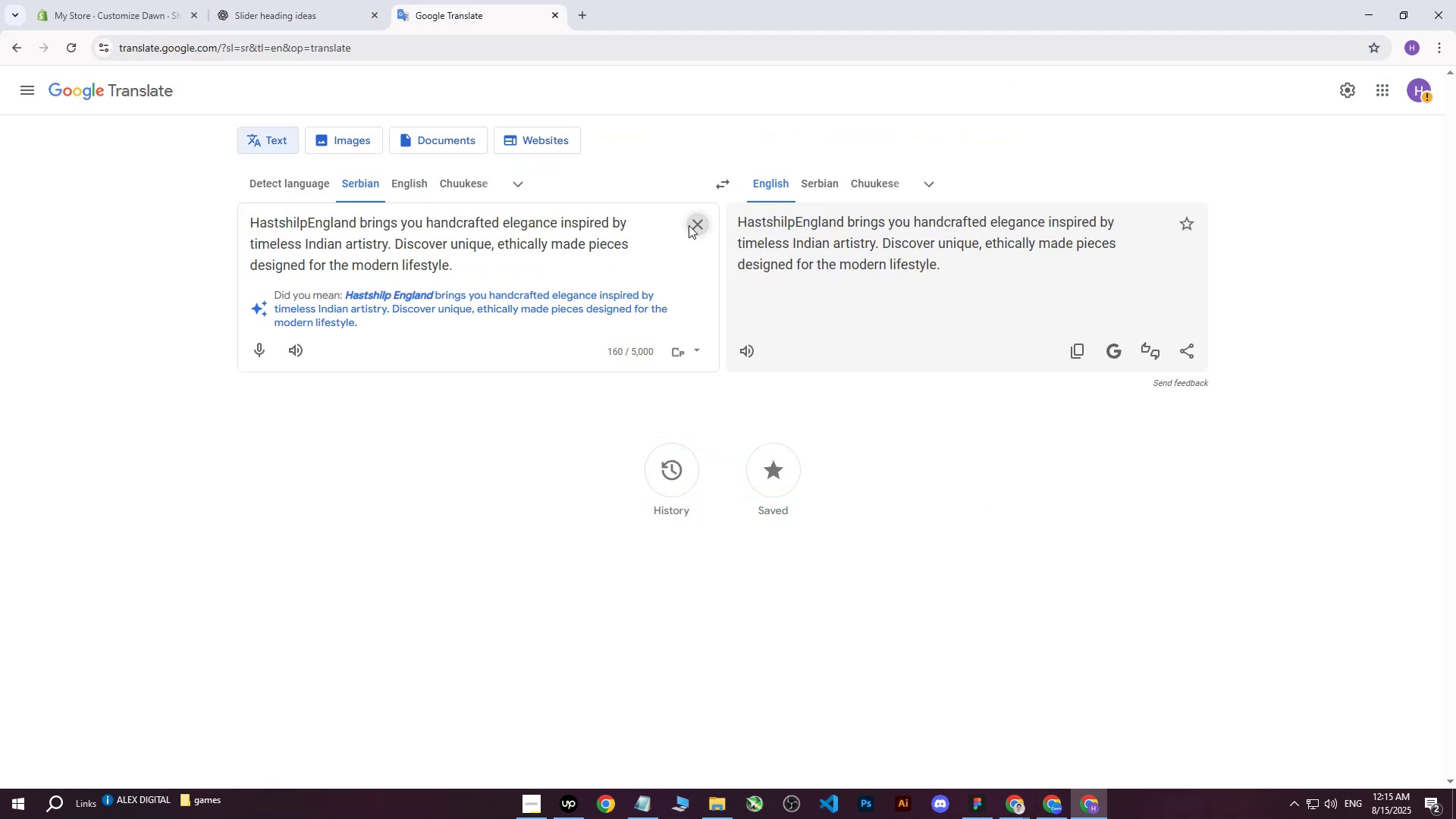 
key(Control+ControlLeft)
 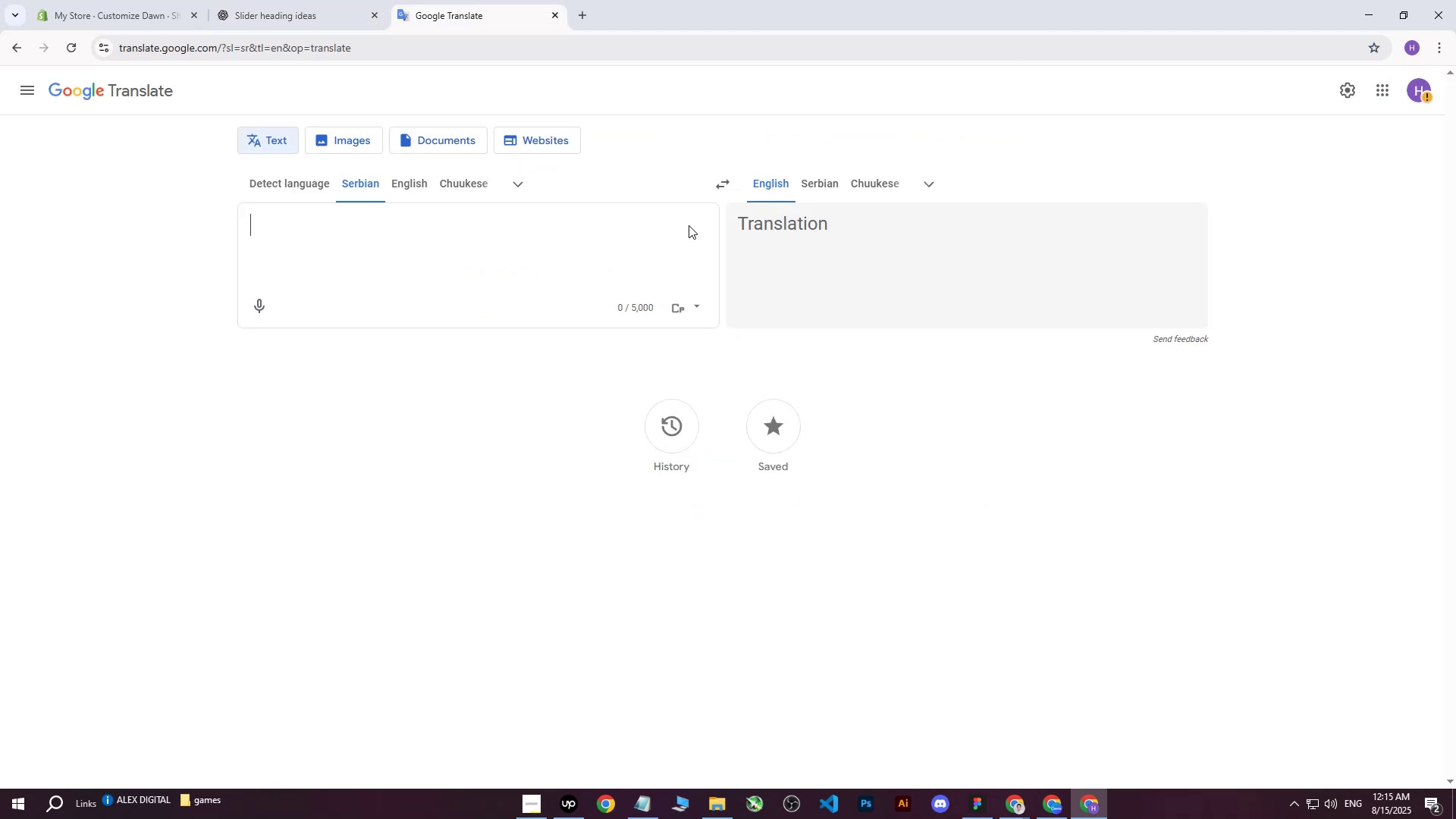 
key(Control+V)
 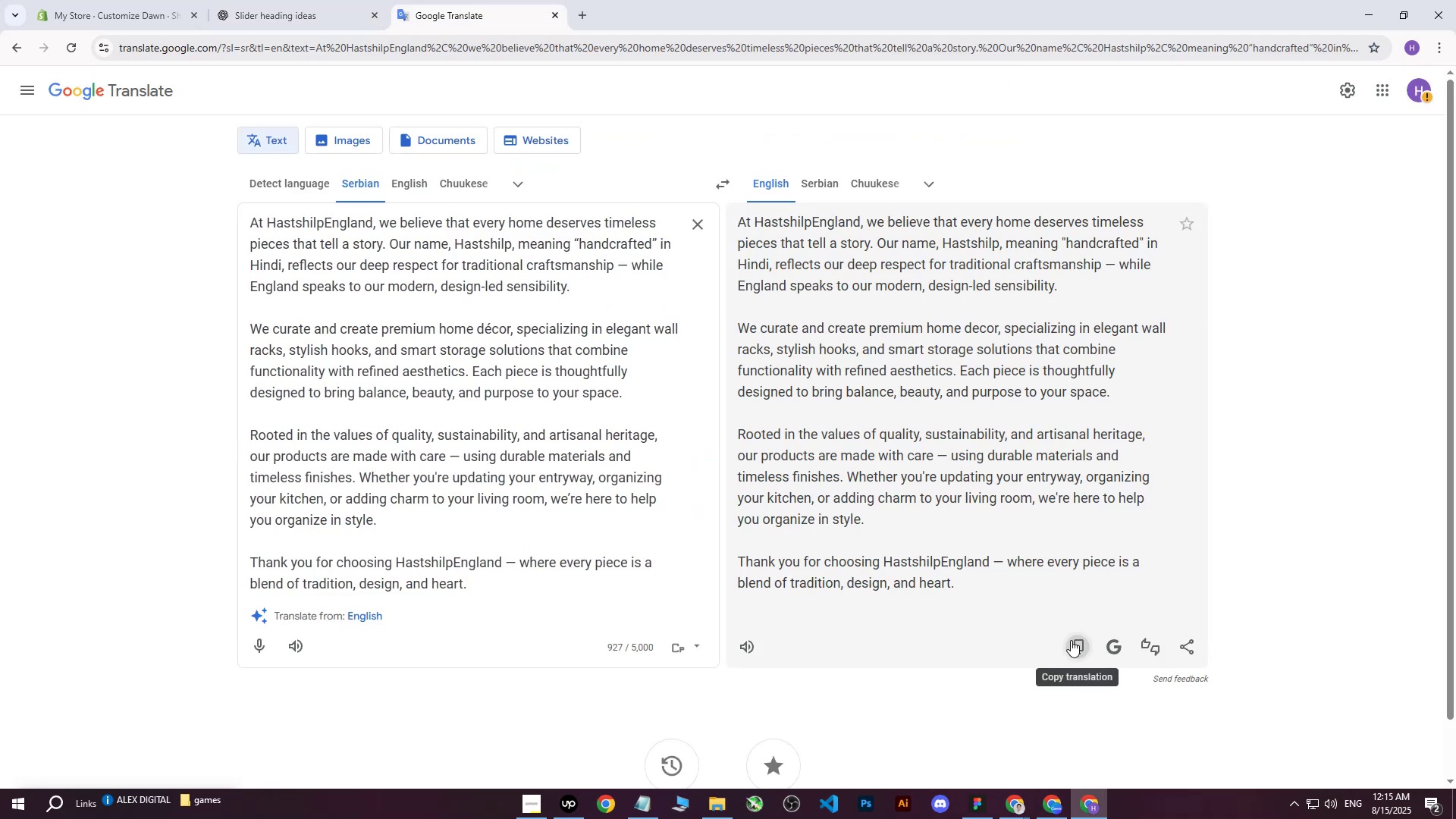 
left_click([357, 0])
 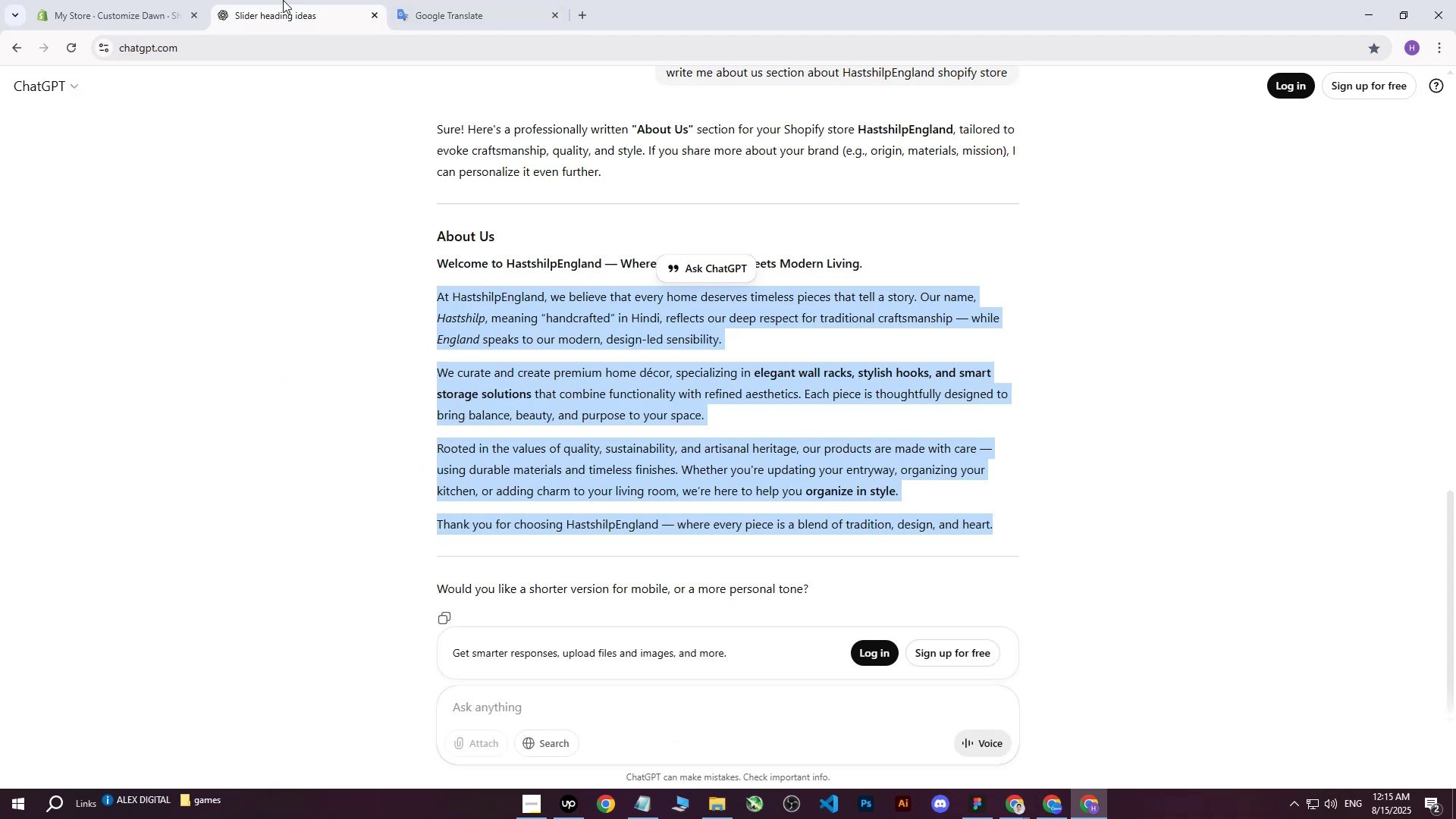 
left_click([163, 0])
 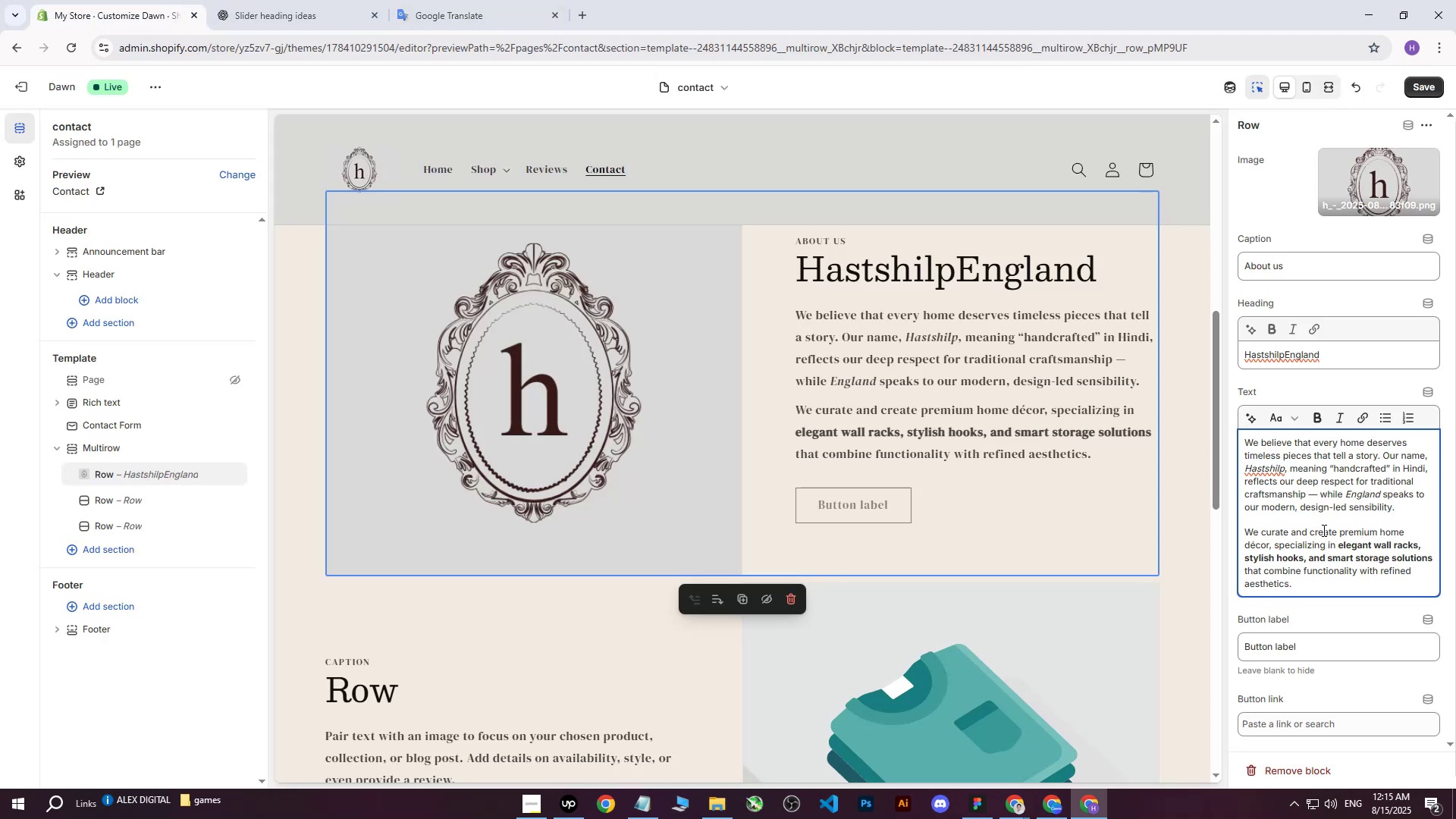 
left_click_drag(start_coordinate=[1312, 588], to_coordinate=[1191, 436])
 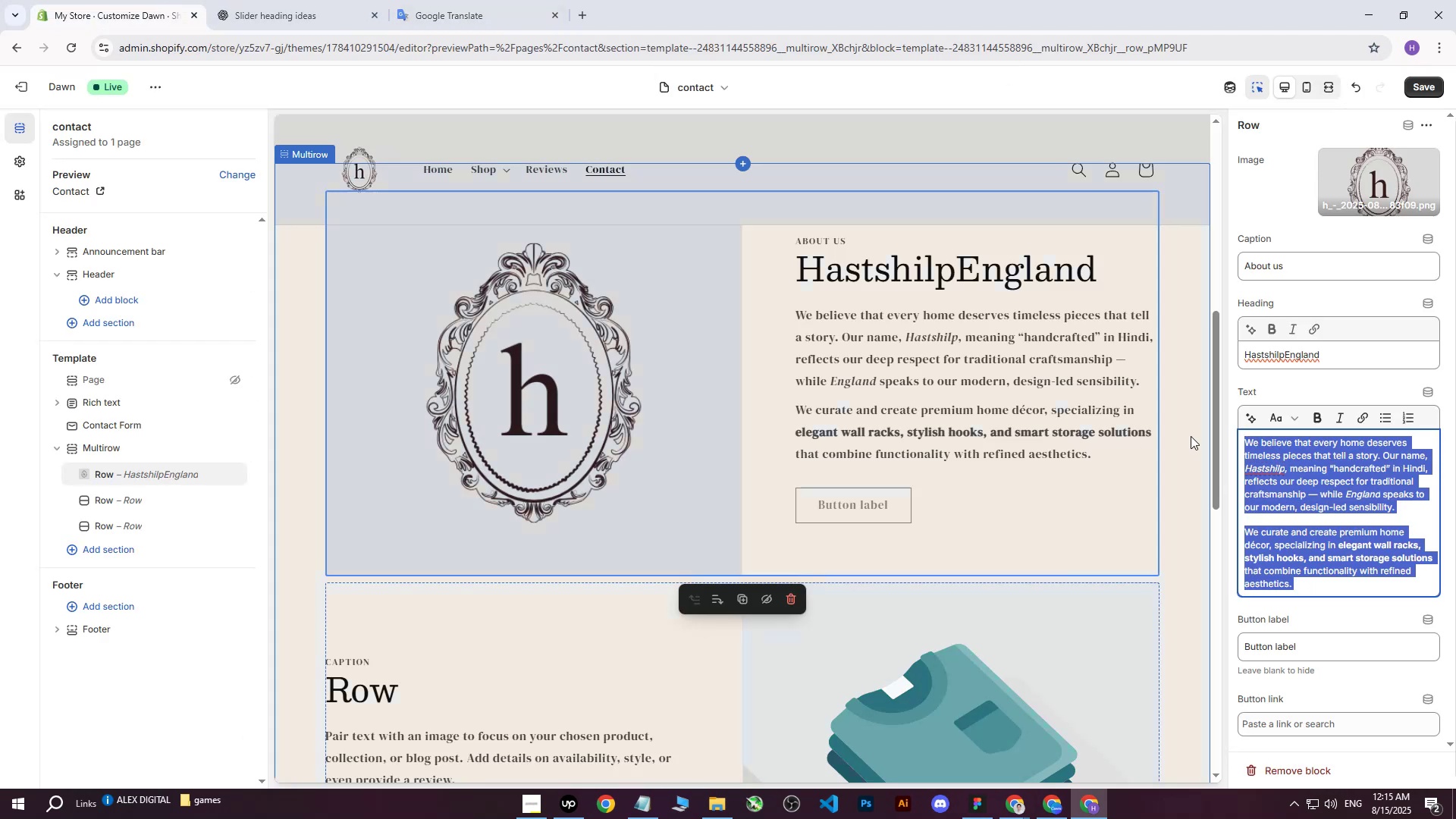 
key(Control+ControlLeft)
 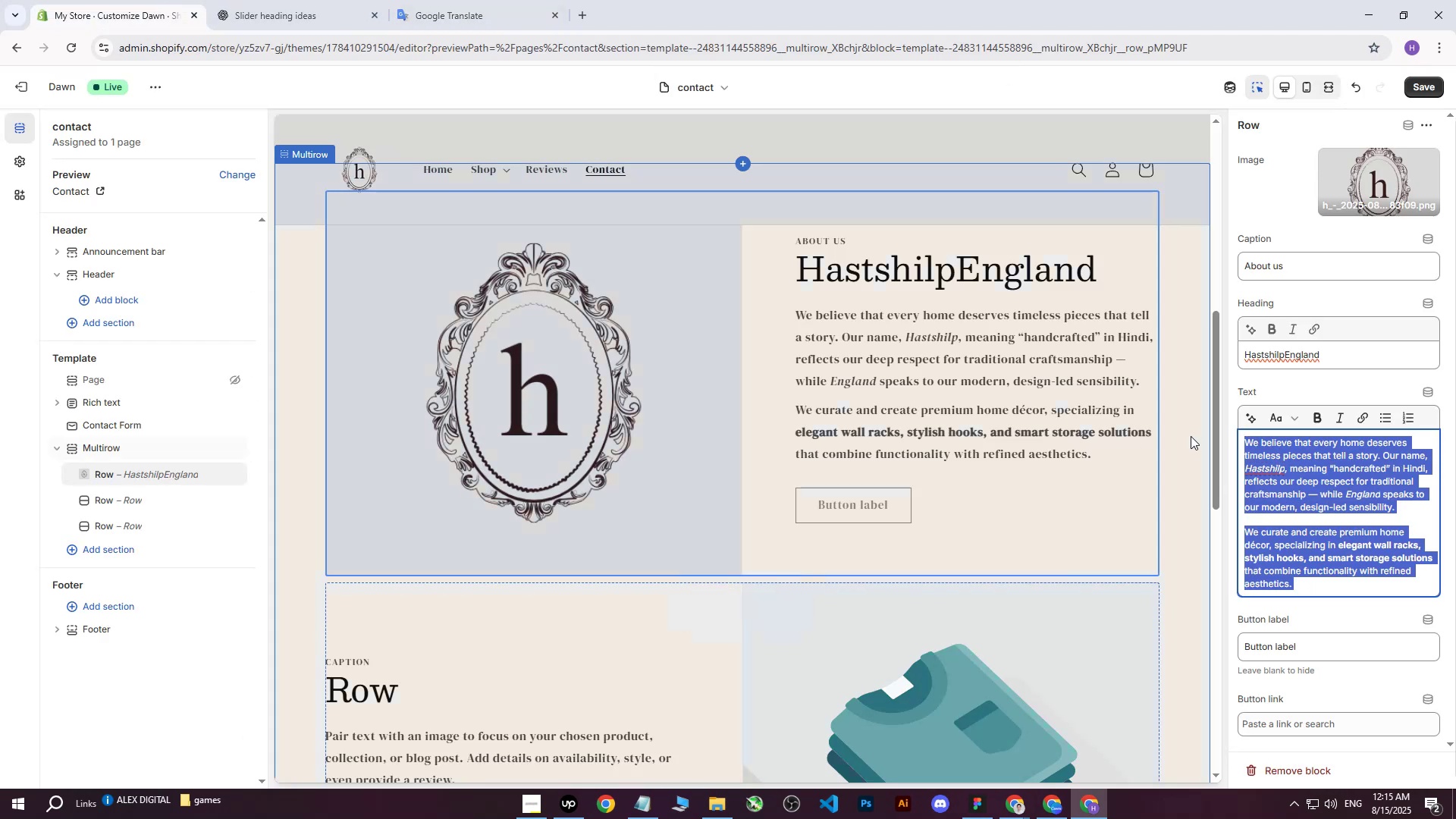 
key(Control+V)
 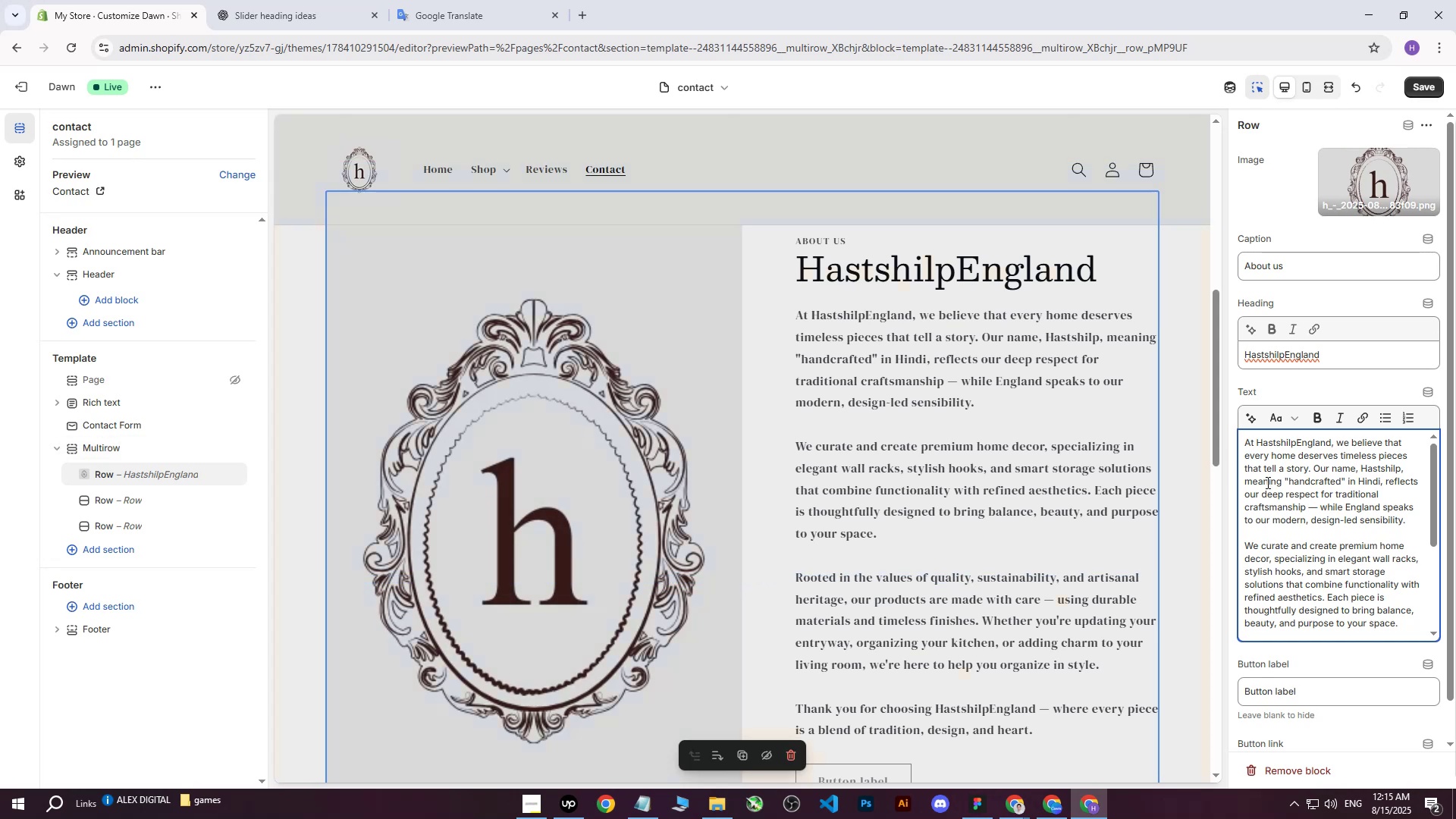 
scroll: coordinate [1303, 544], scroll_direction: down, amount: 1.0
 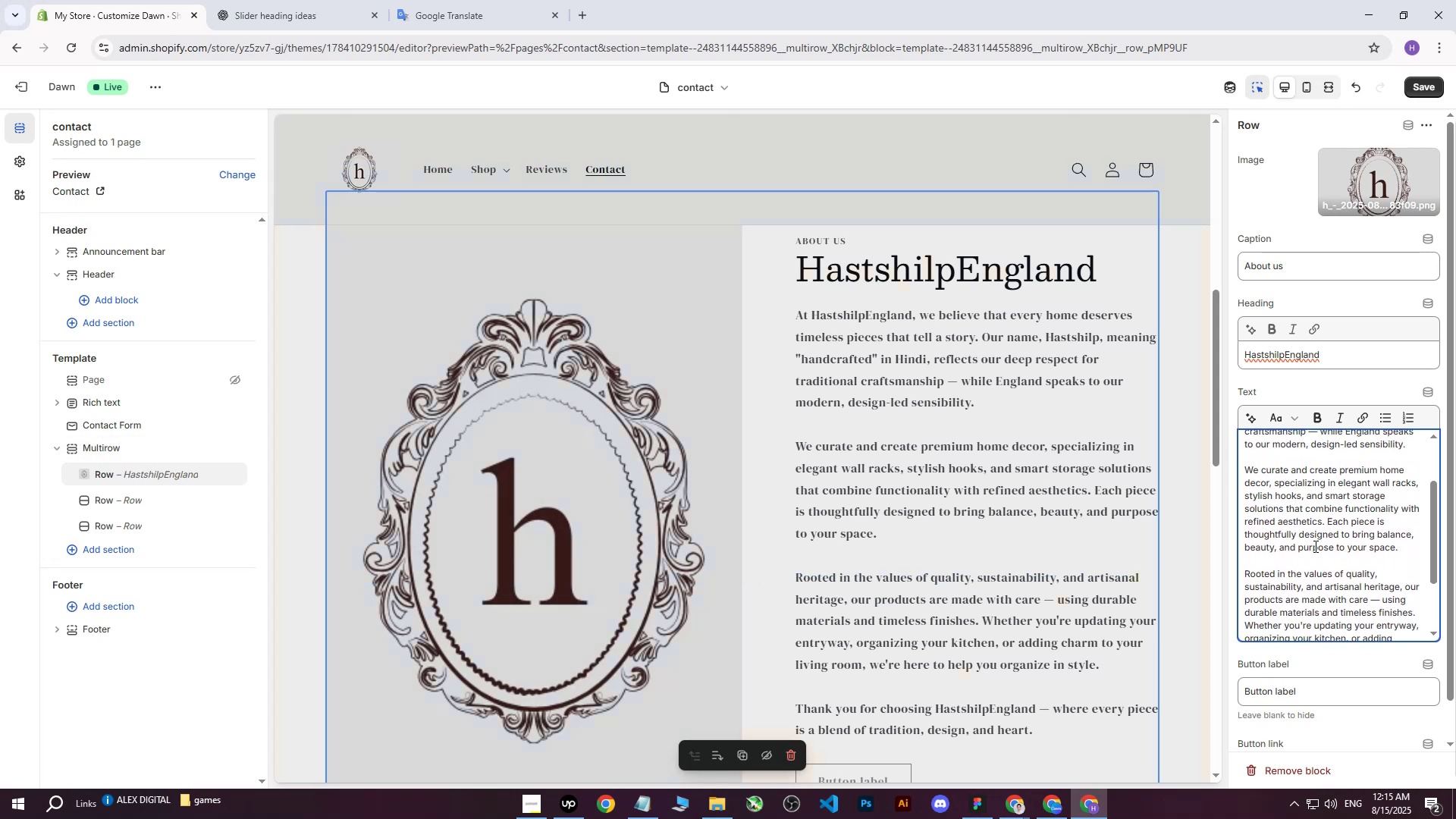 
scroll: coordinate [1322, 550], scroll_direction: up, amount: 1.0
 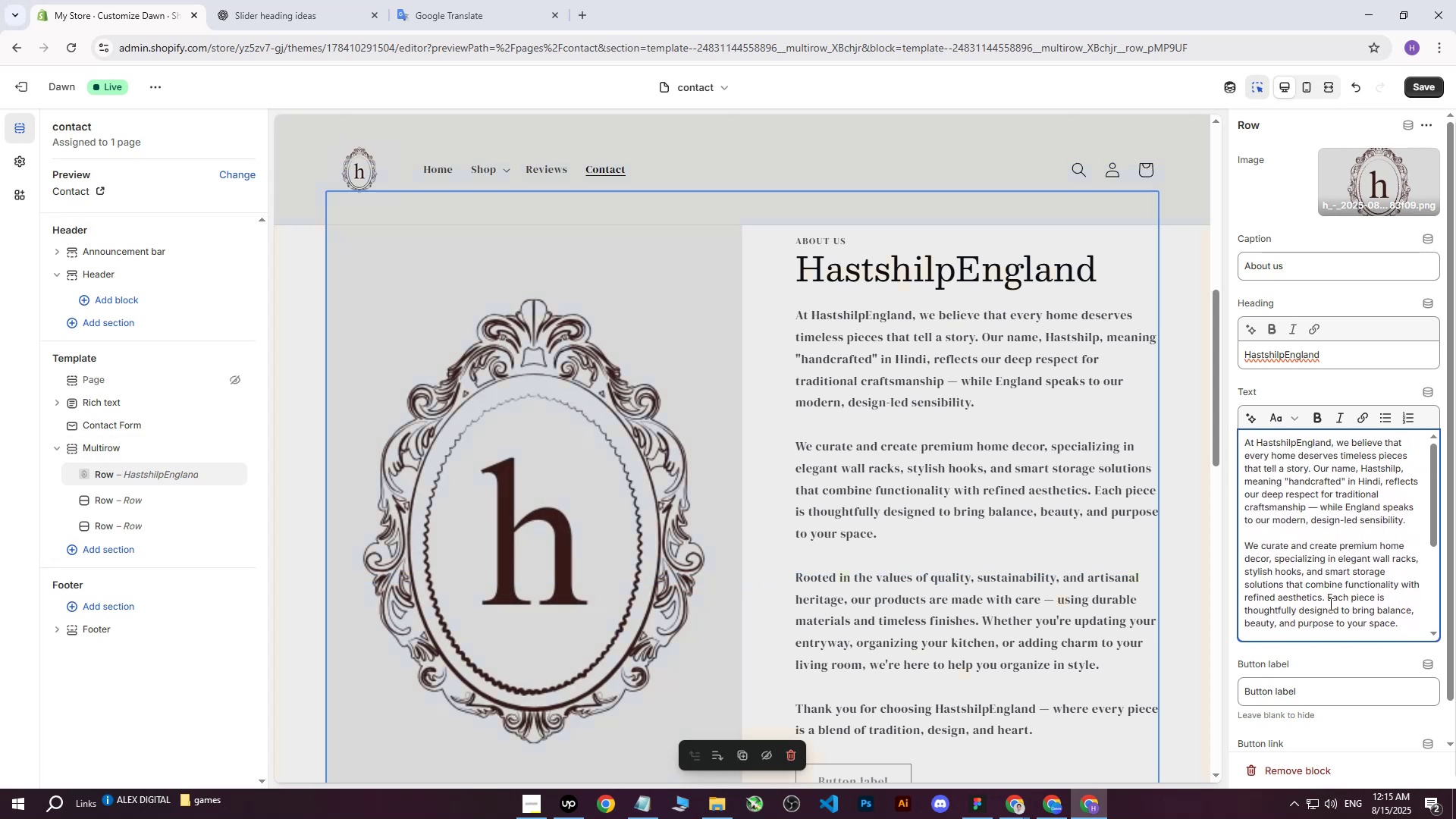 
left_click_drag(start_coordinate=[1328, 599], to_coordinate=[1426, 628])
 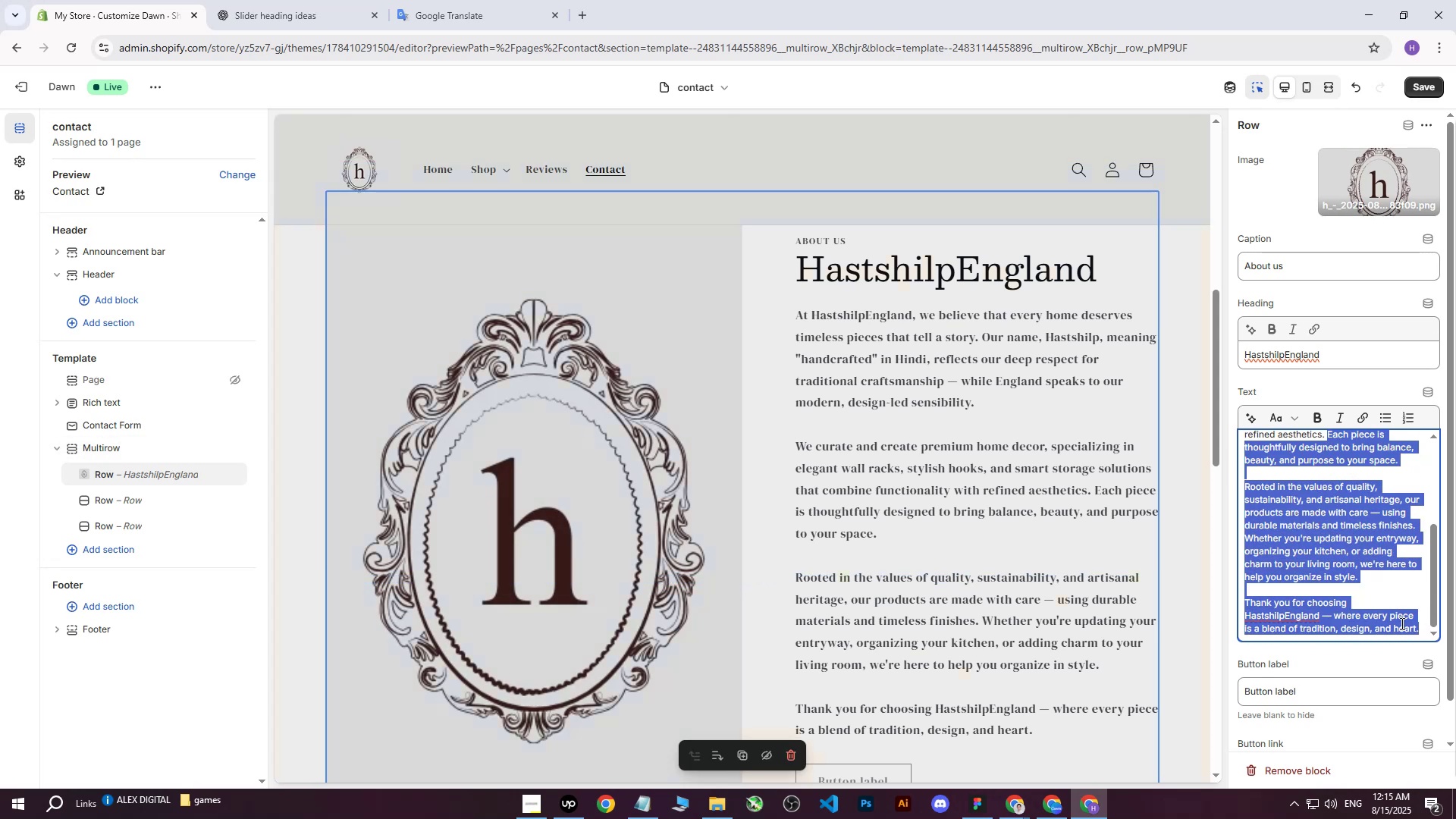 
key(Control+X)
 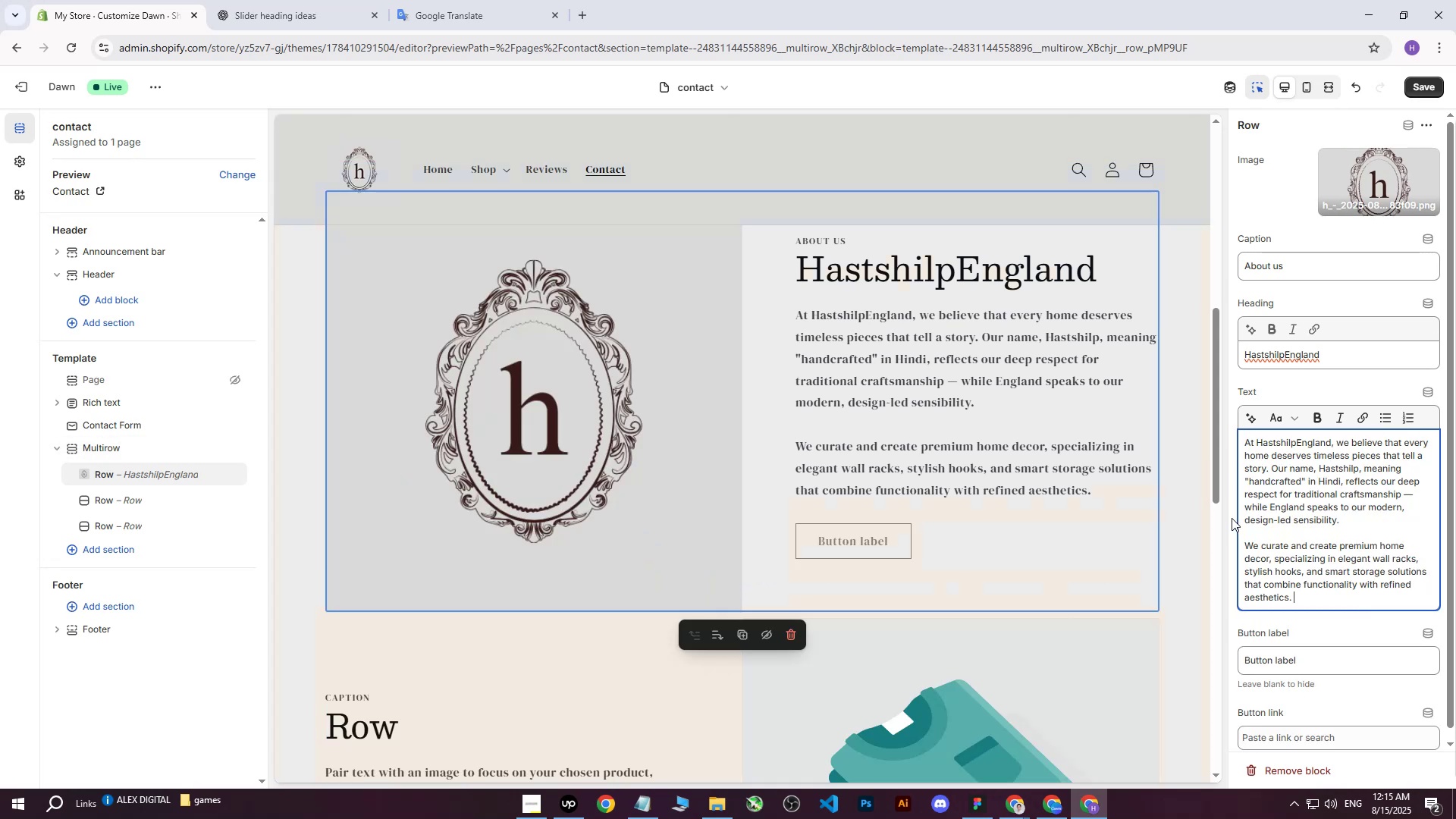 
scroll: coordinate [887, 475], scroll_direction: down, amount: 4.0
 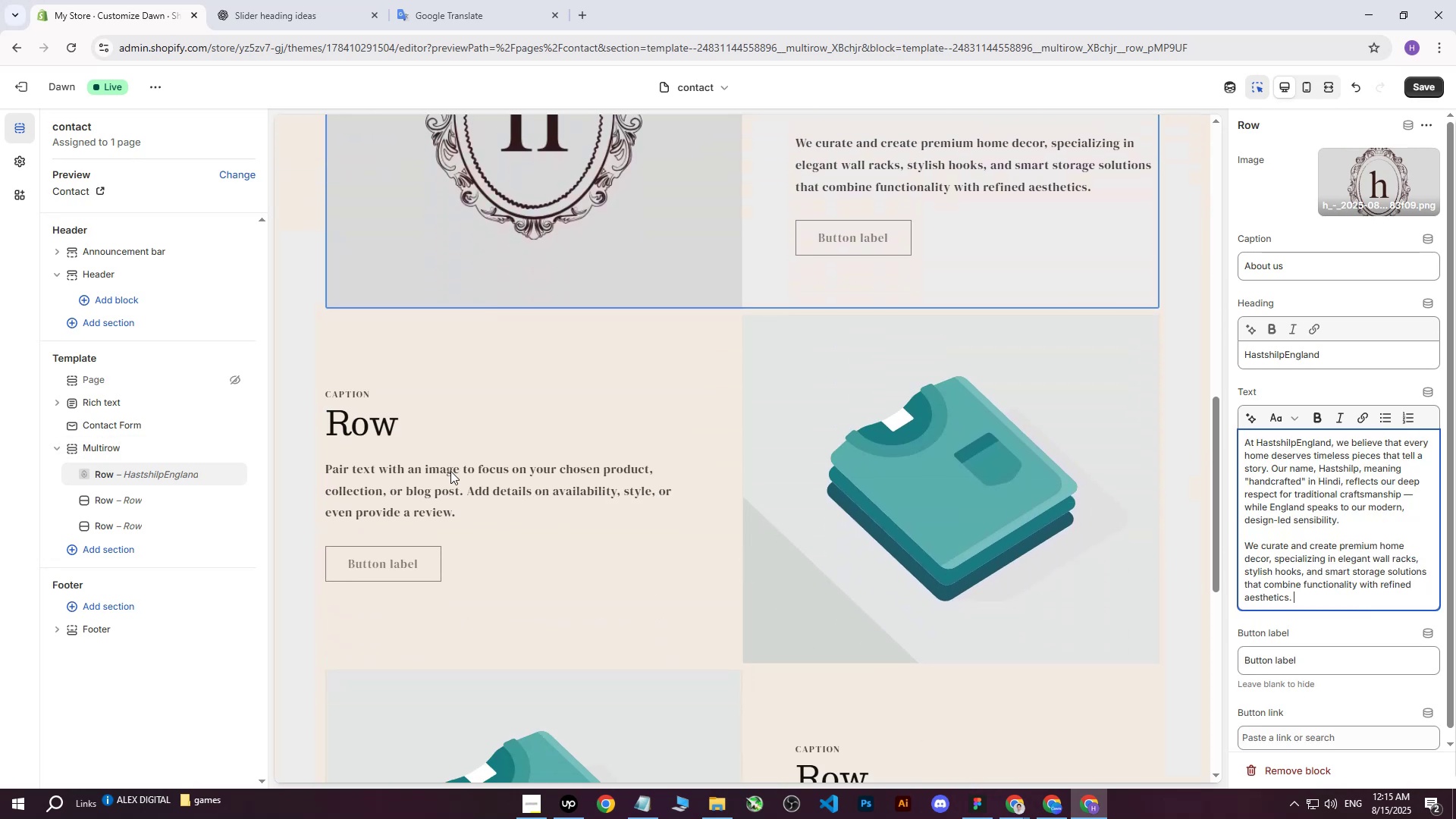 
left_click([450, 471])
 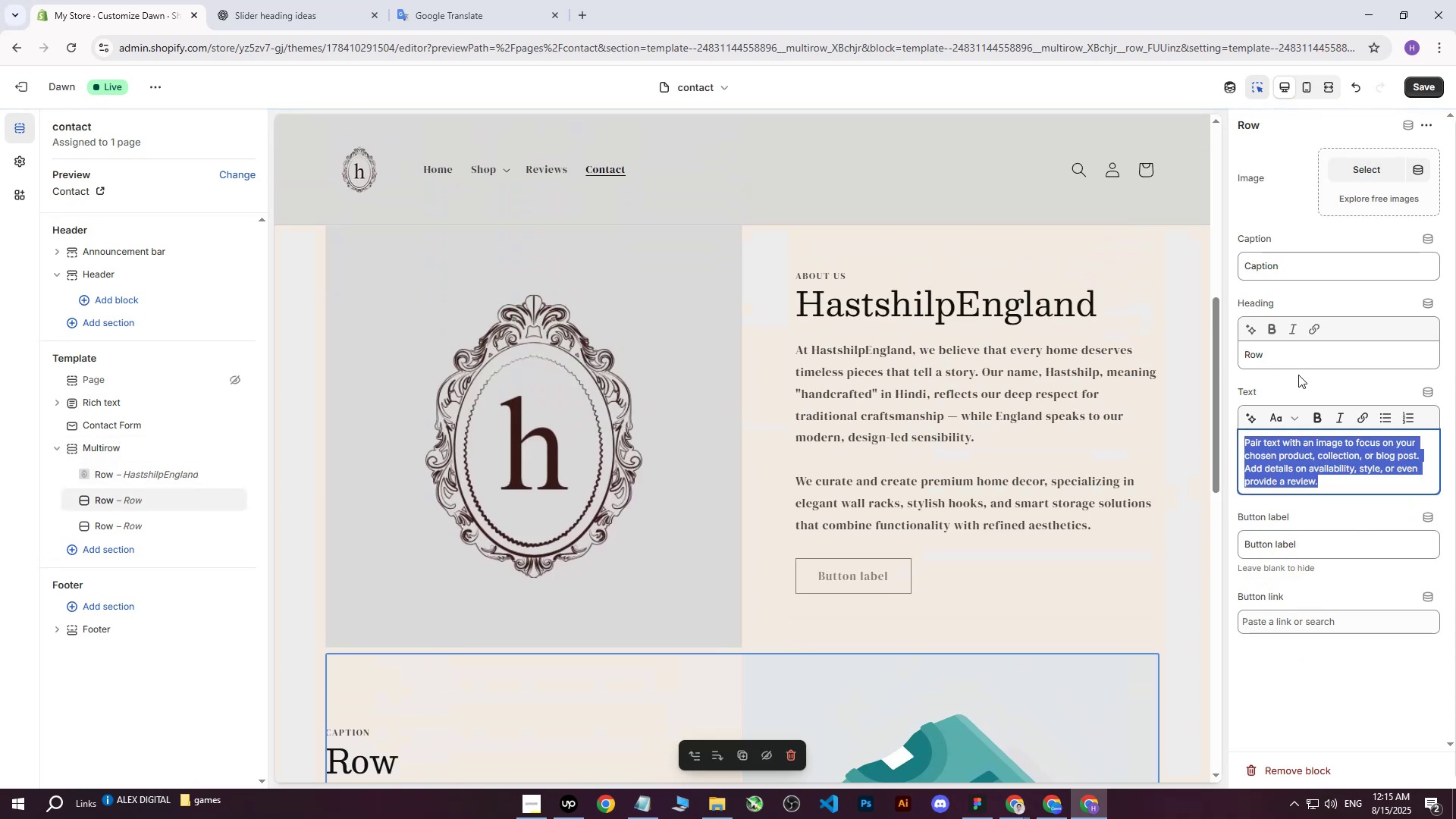 
key(Control+ControlLeft)
 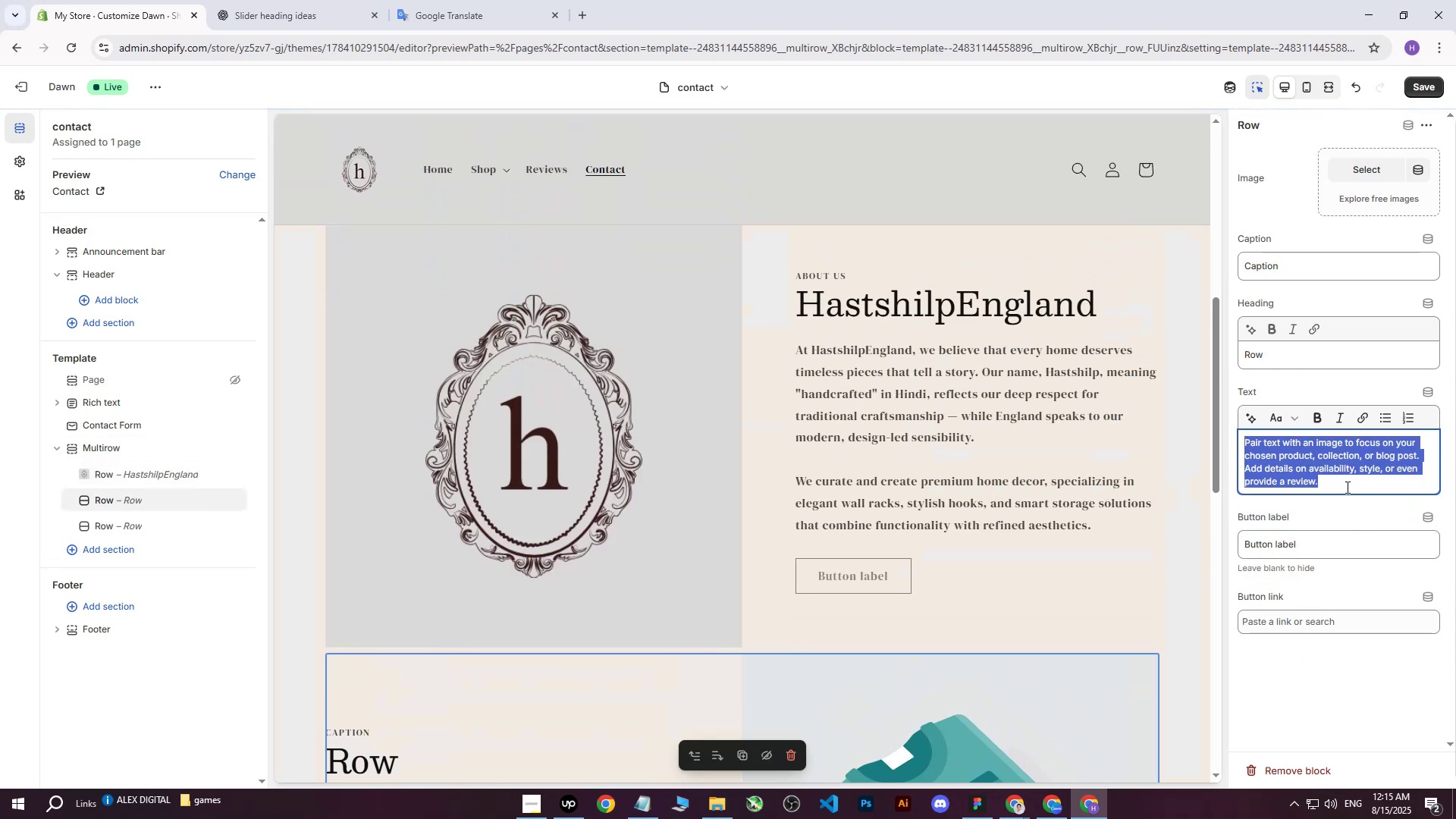 
key(Control+V)
 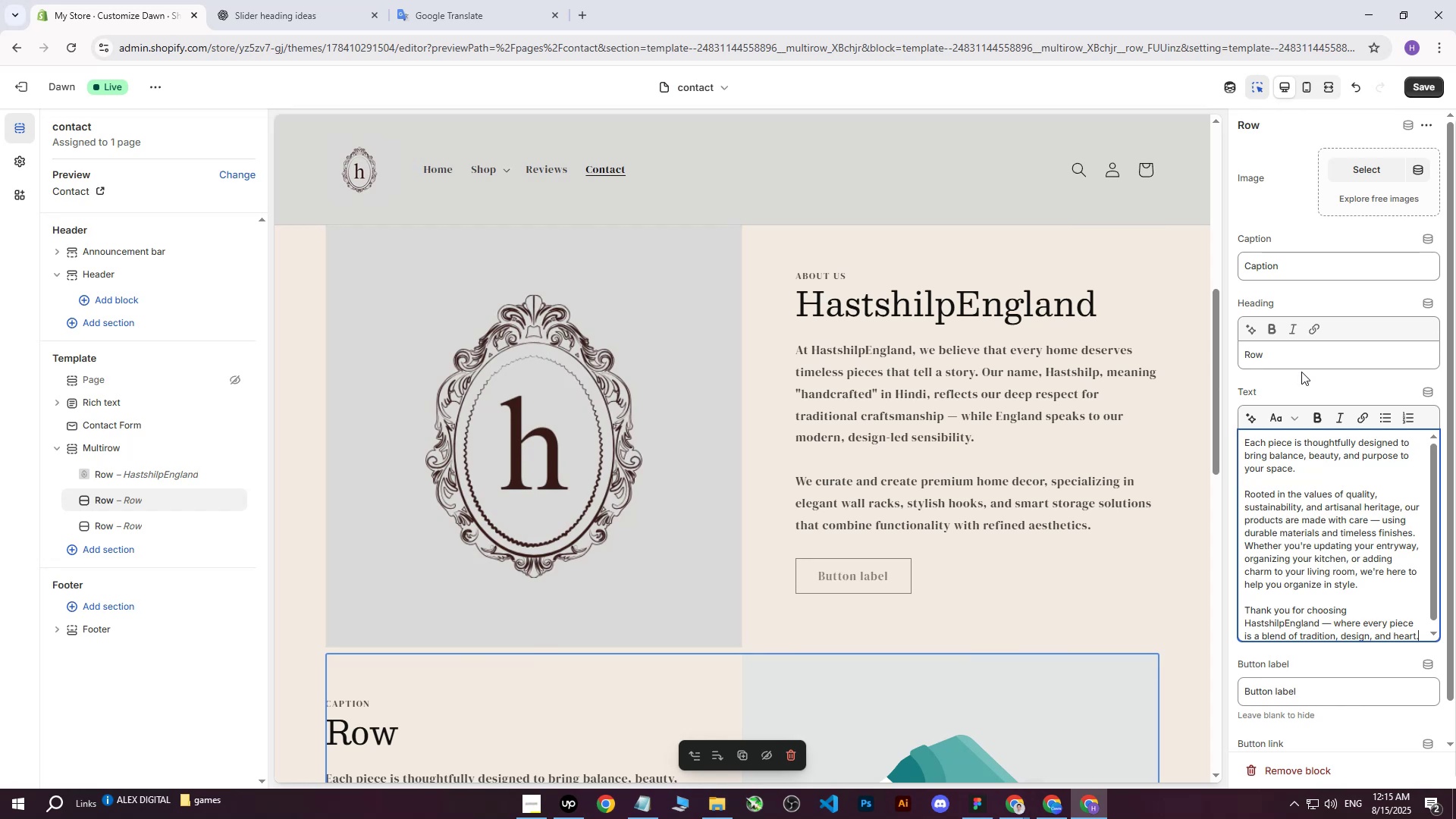 
left_click_drag(start_coordinate=[1290, 357], to_coordinate=[1155, 362])
 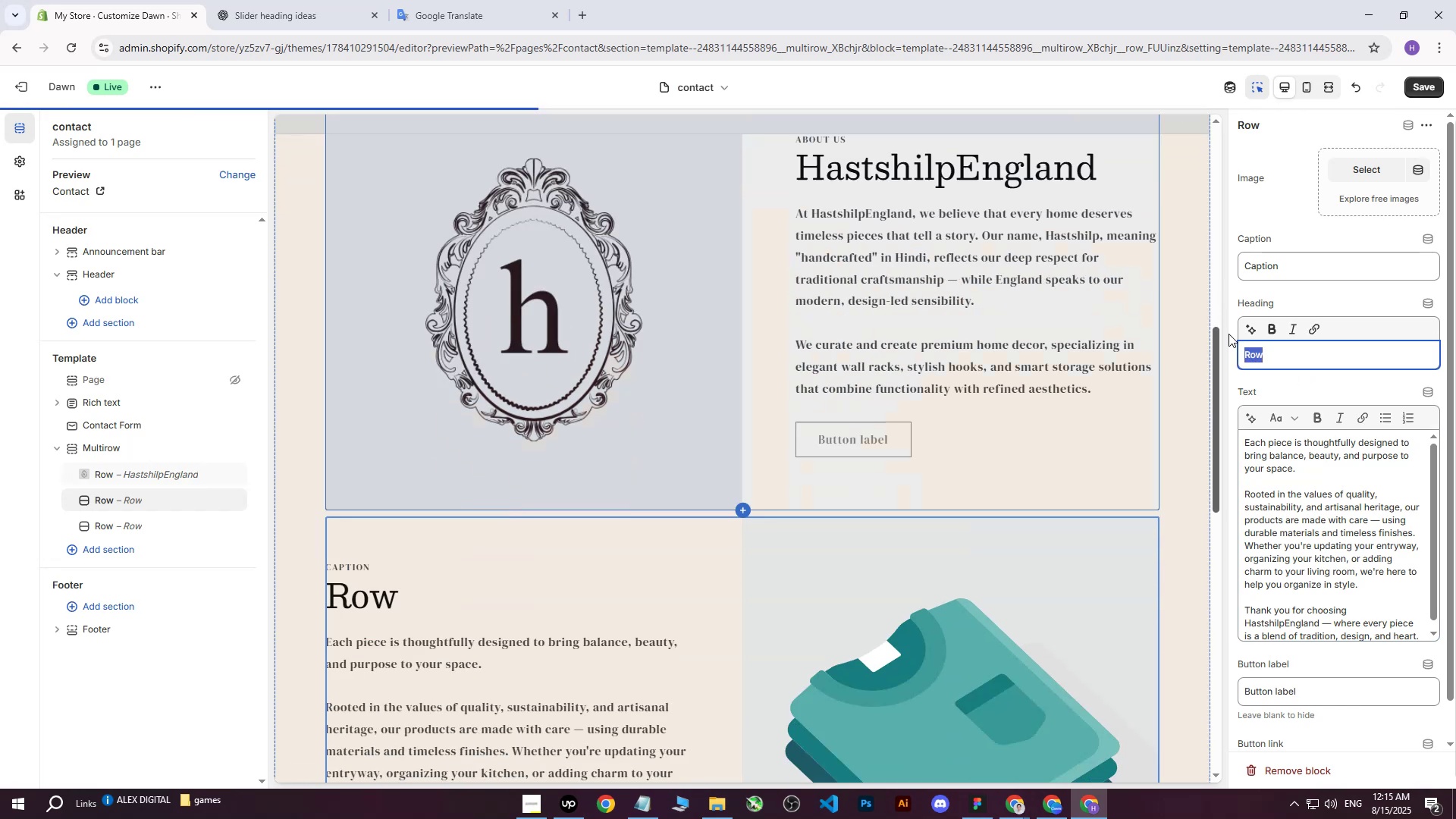 
key(Backspace)
 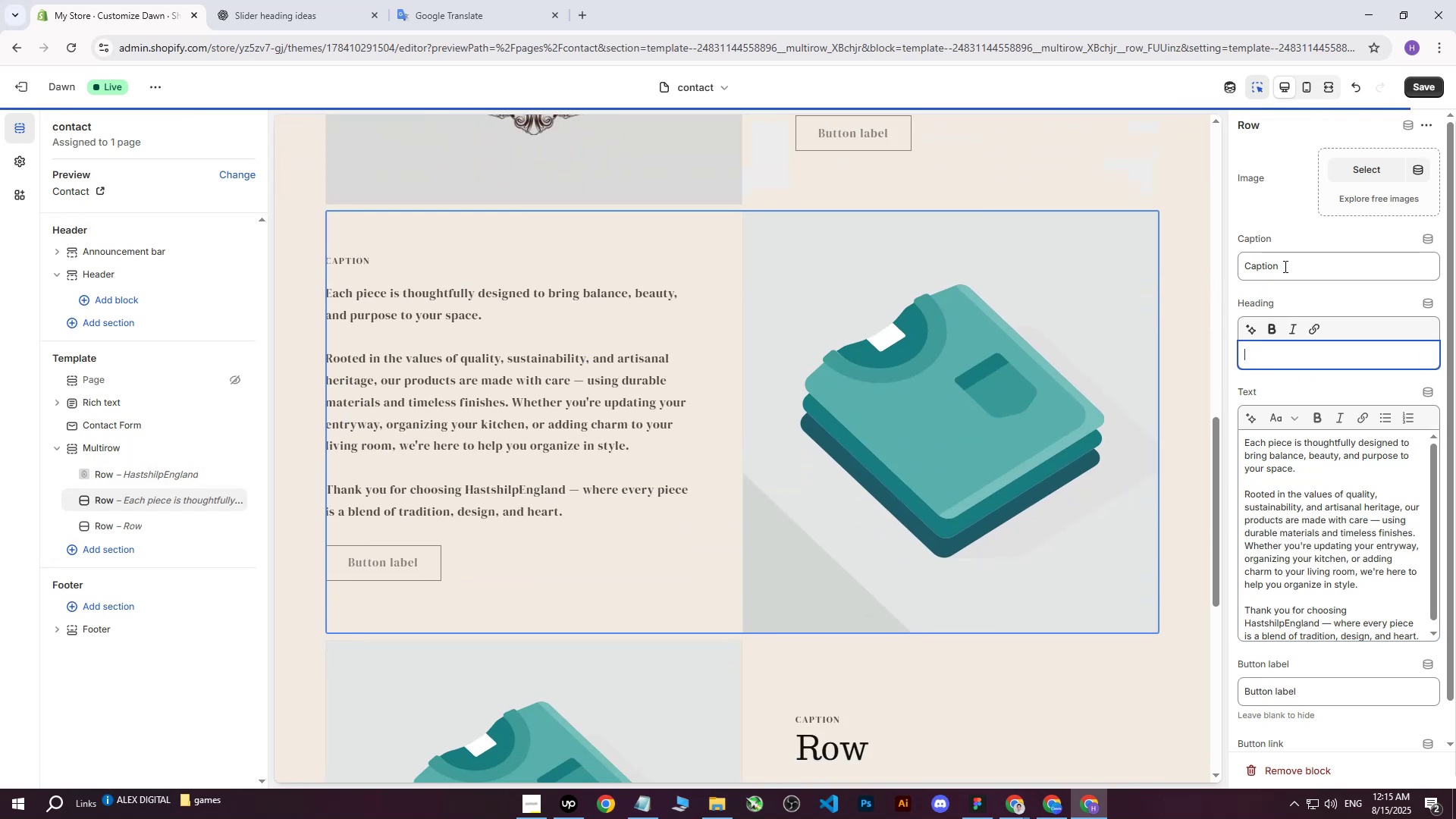 
left_click_drag(start_coordinate=[1295, 263], to_coordinate=[1135, 259])
 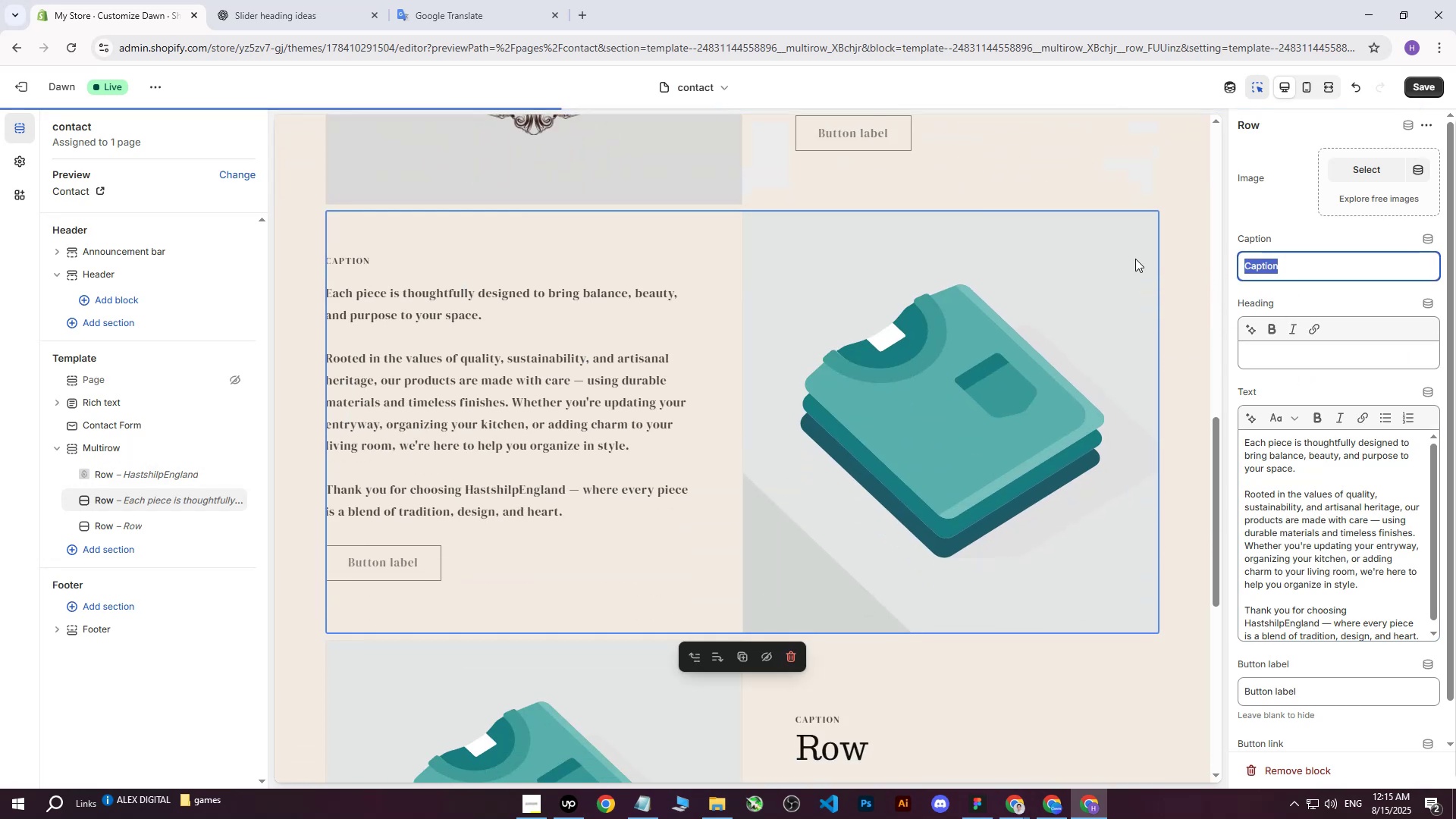 
key(Backspace)
 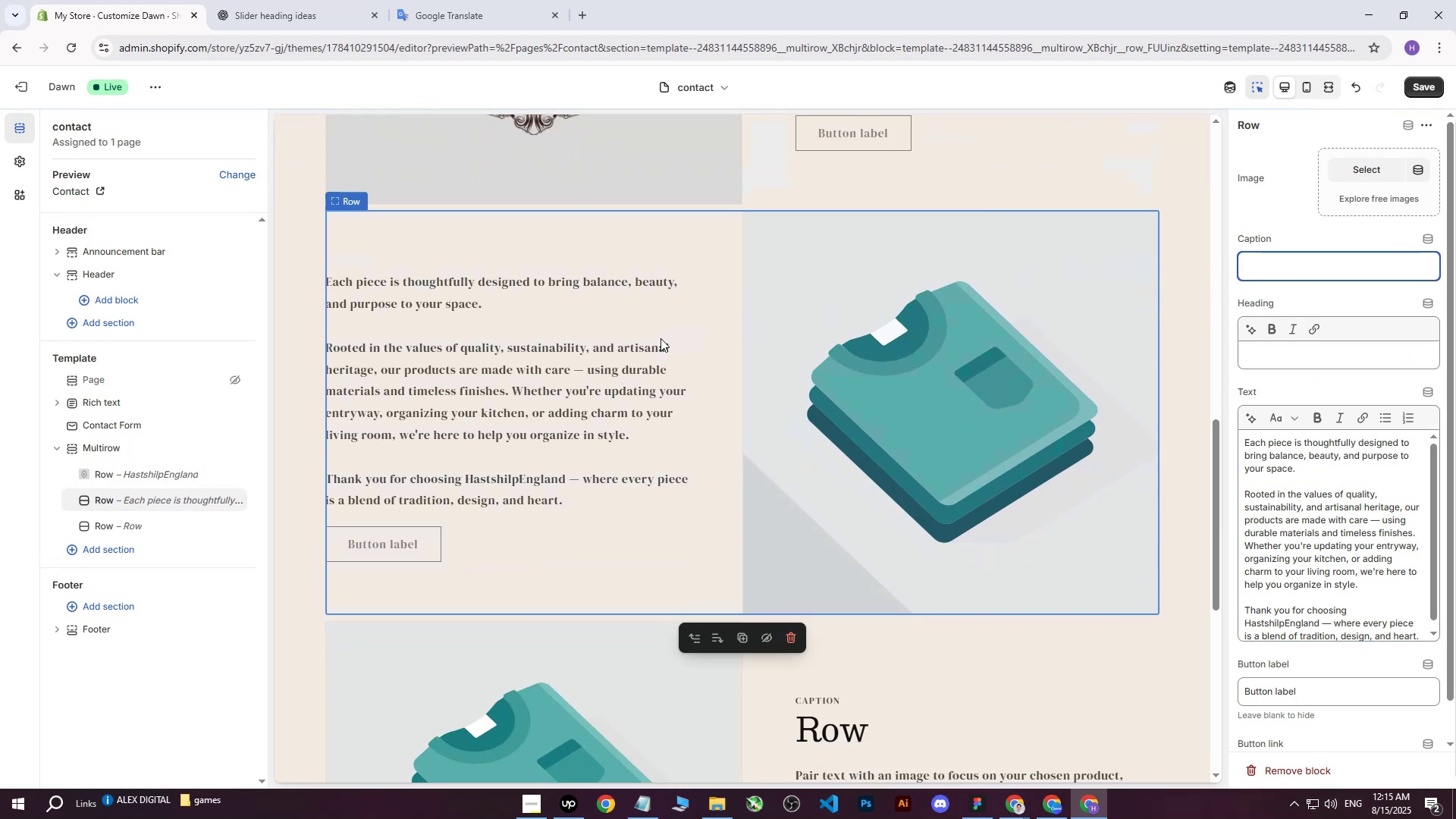 
scroll: coordinate [674, 354], scroll_direction: up, amount: 2.0
 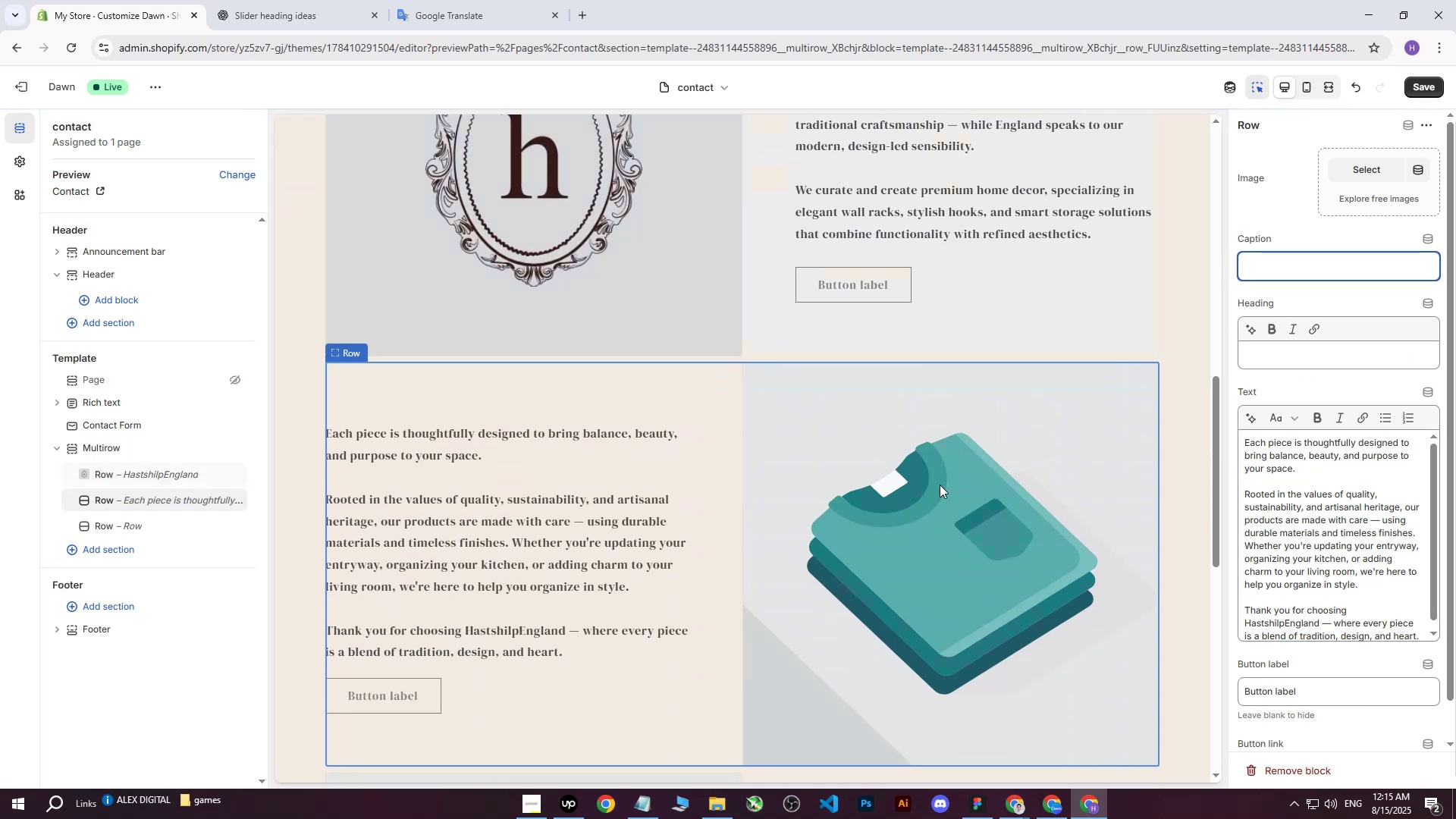 
left_click([940, 485])
 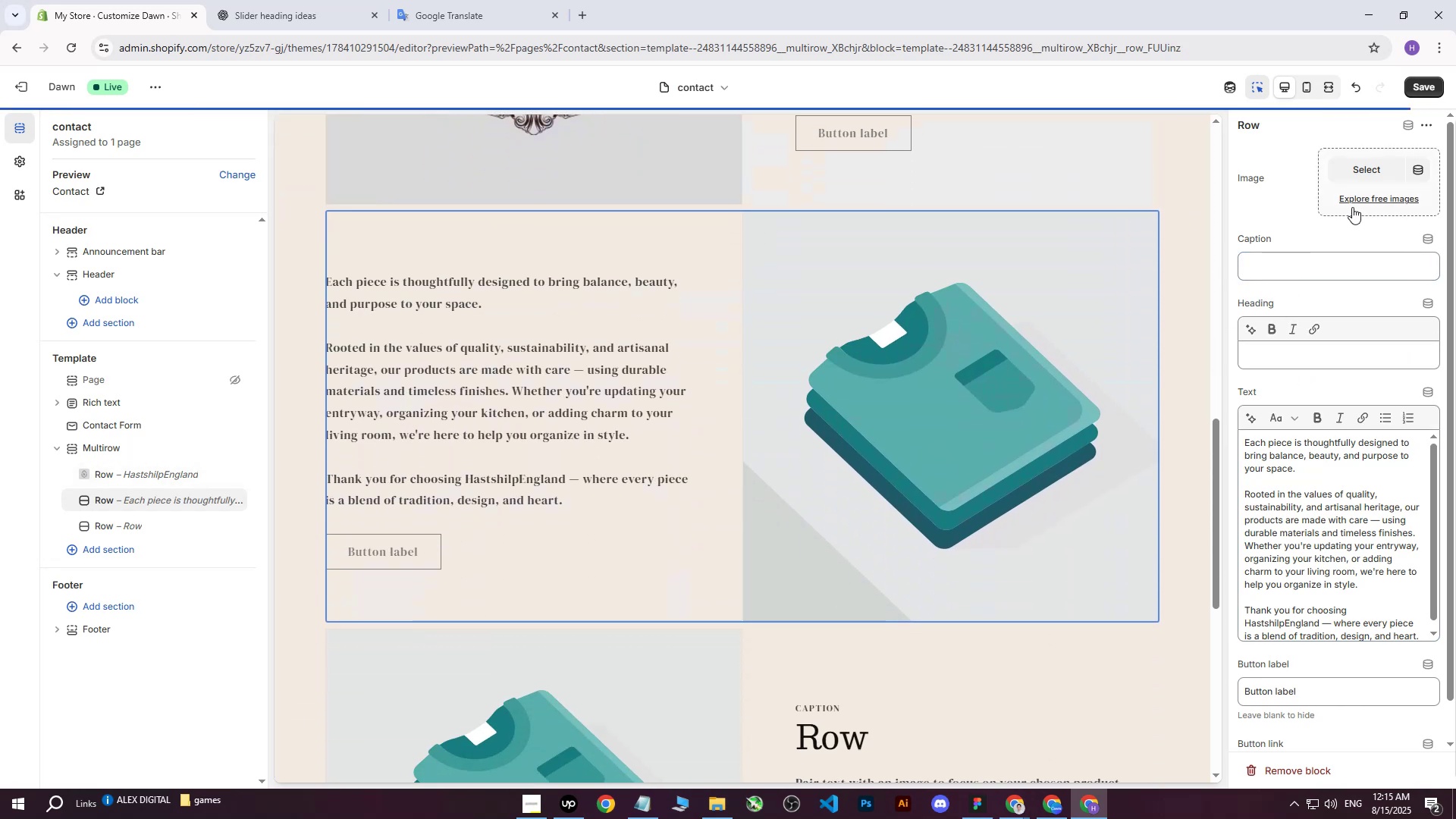 
left_click([1367, 176])
 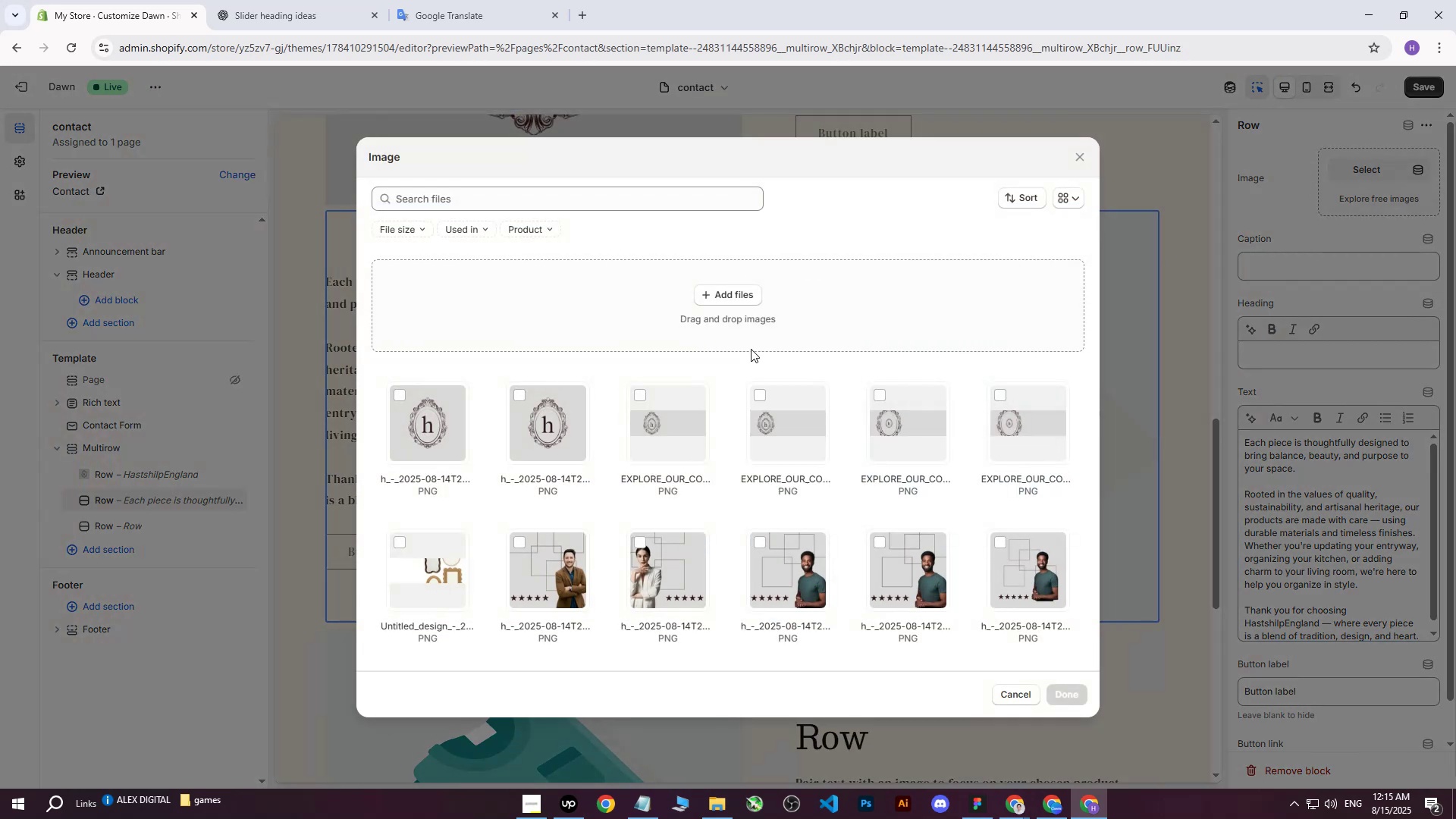 
left_click([736, 292])
 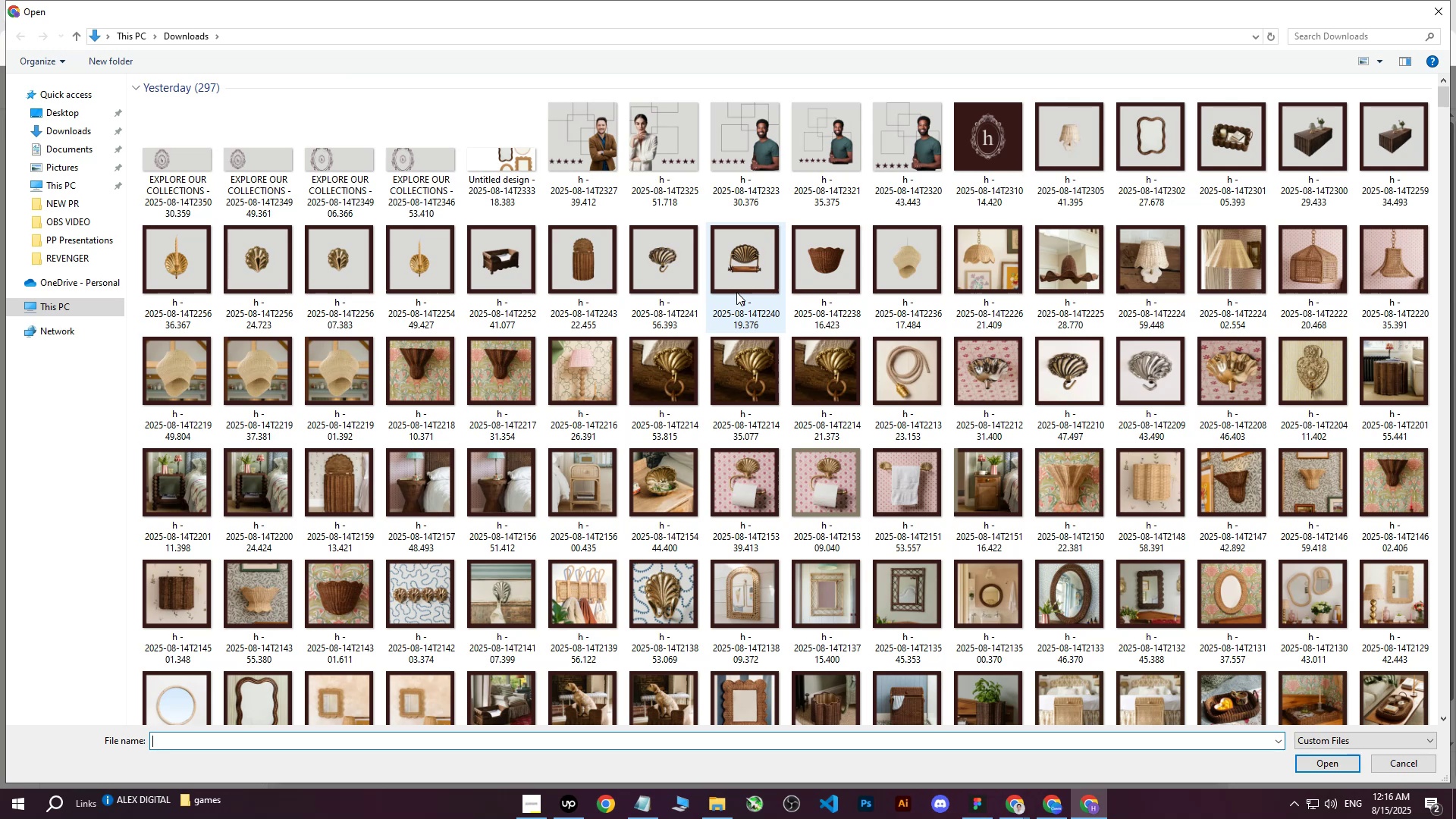 
scroll: coordinate [753, 325], scroll_direction: up, amount: 2.0
 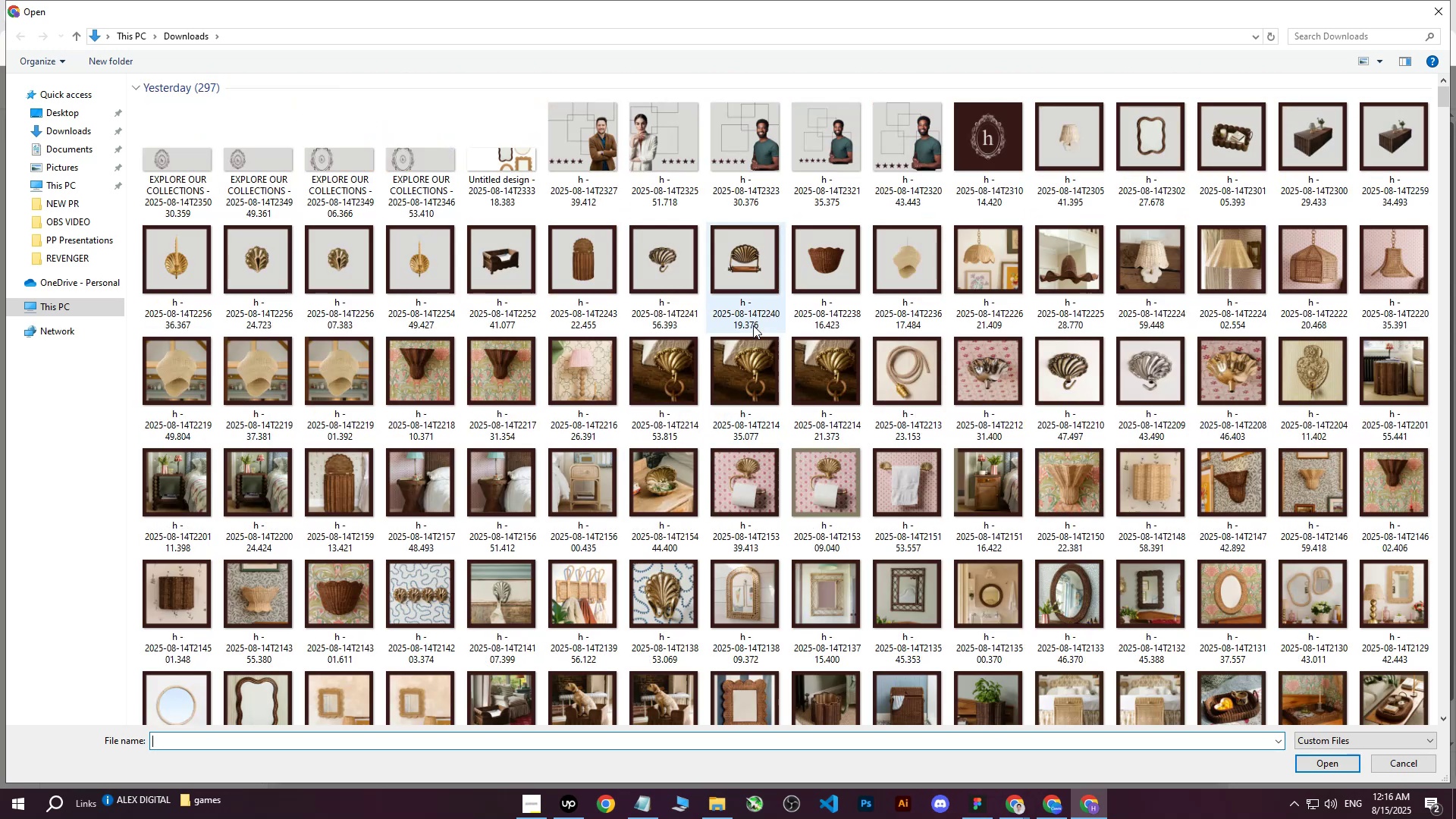 
scroll: coordinate [753, 334], scroll_direction: down, amount: 5.0
 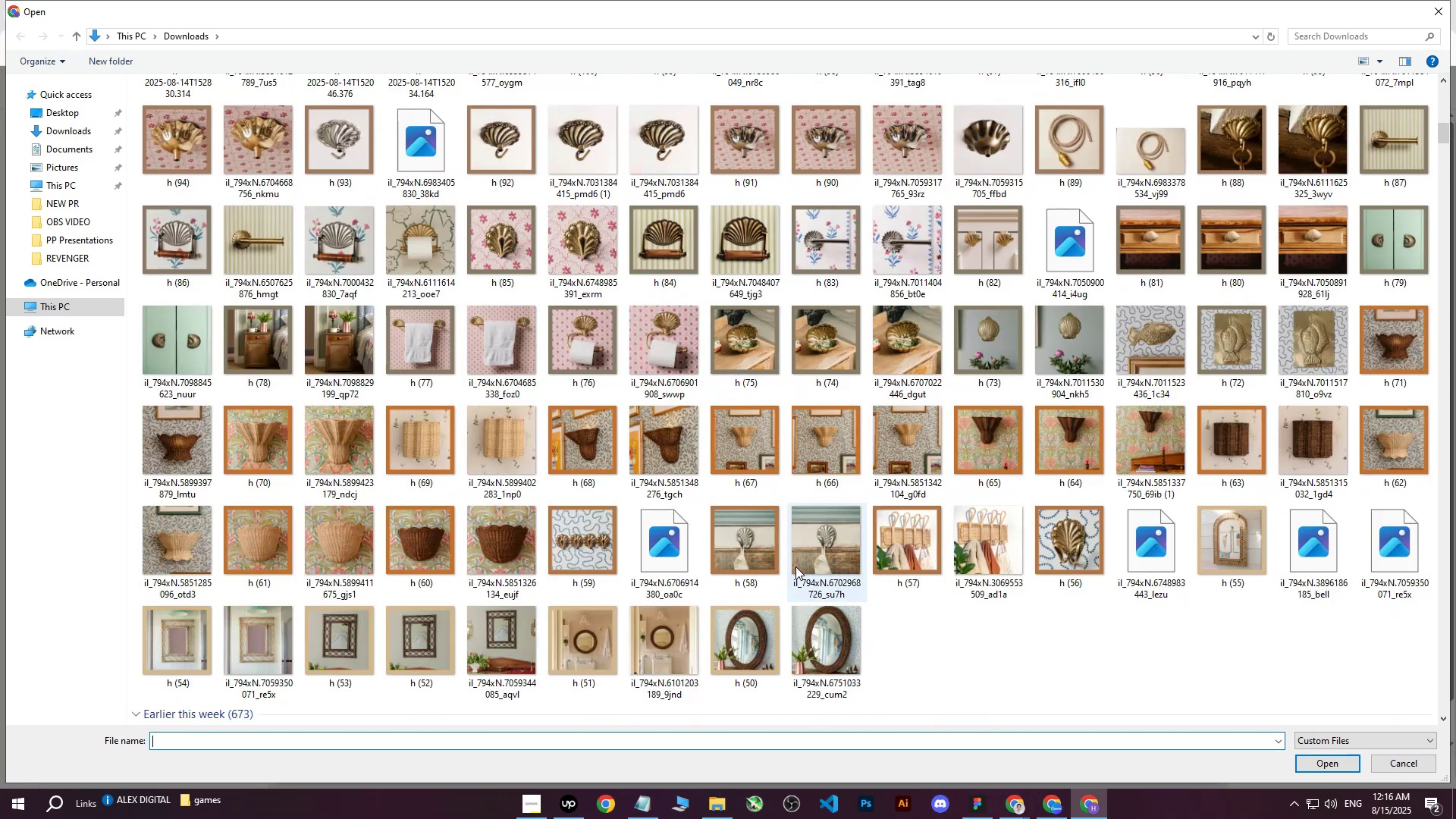 
left_click([840, 644])
 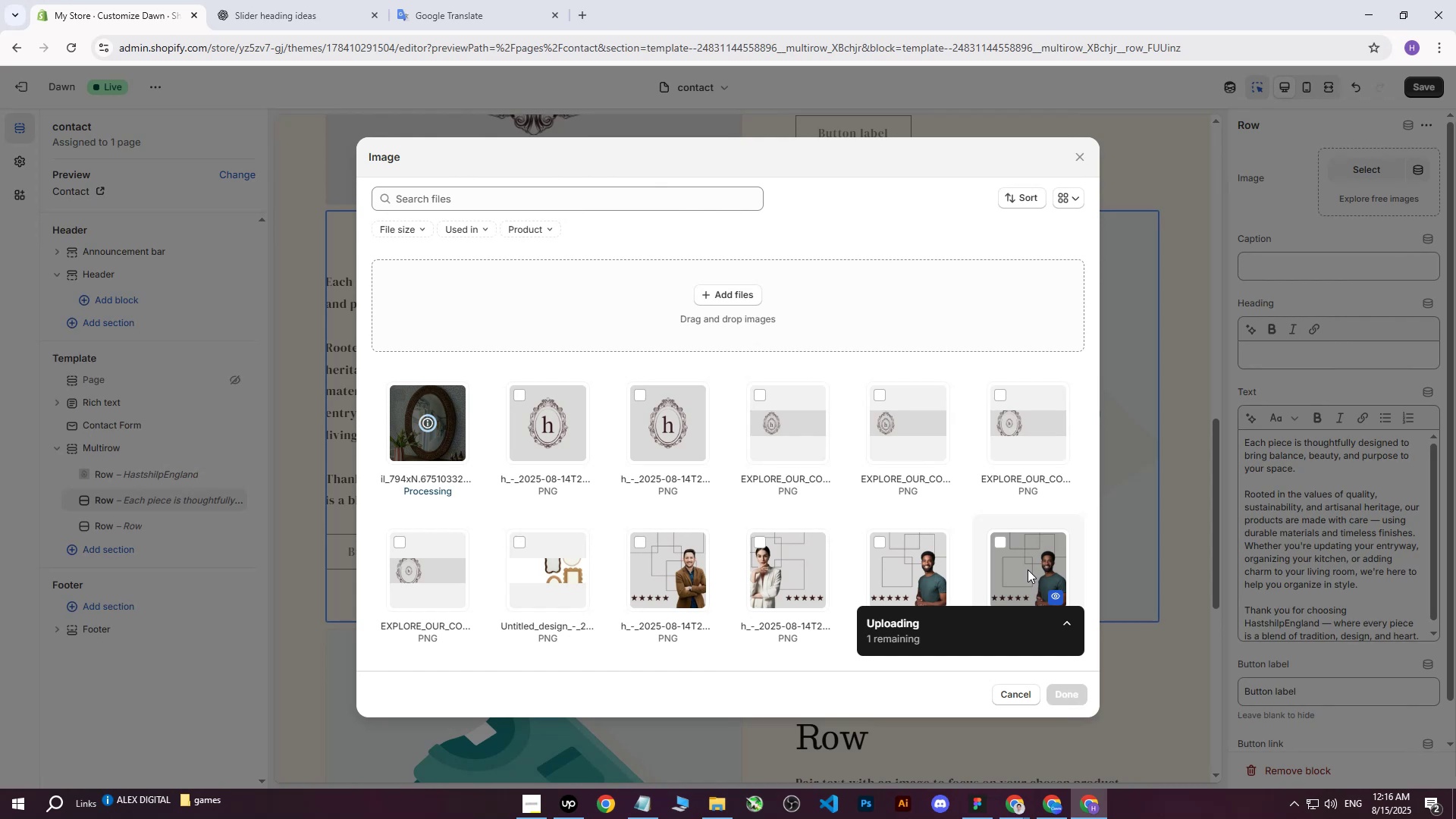 
left_click([1062, 690])
 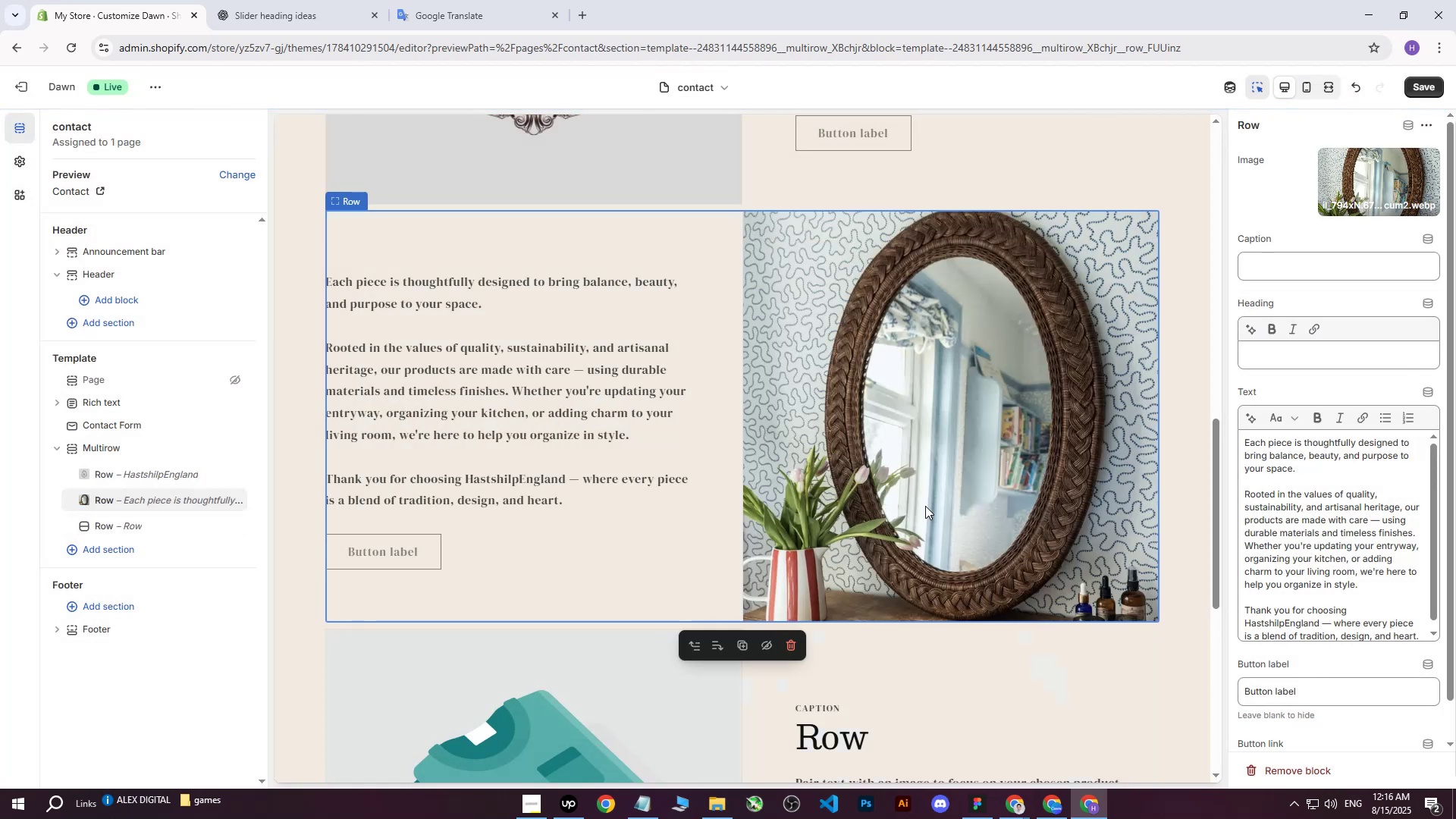 
scroll: coordinate [925, 506], scroll_direction: up, amount: 5.0
 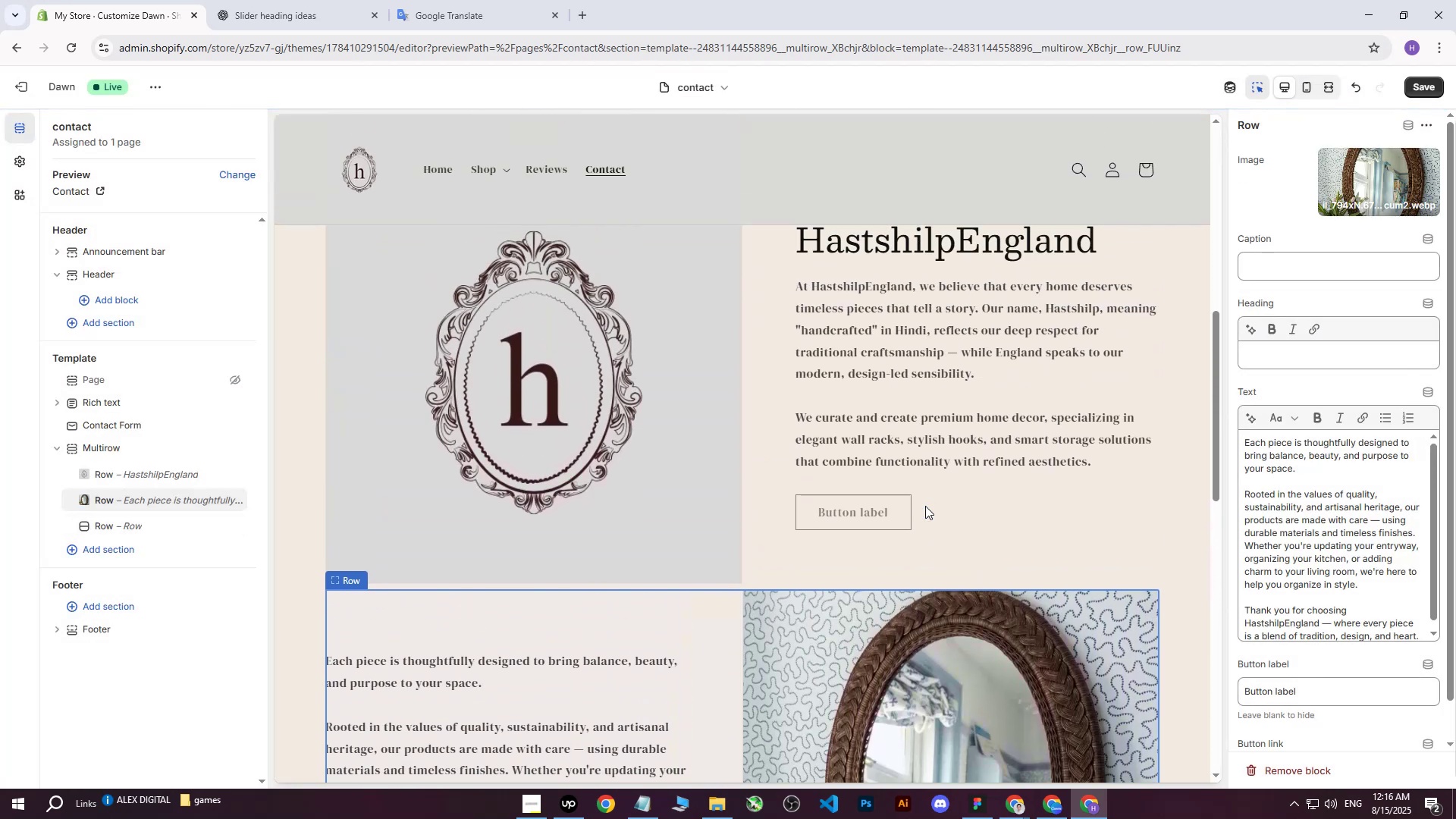 
scroll: coordinate [925, 506], scroll_direction: down, amount: 4.0
 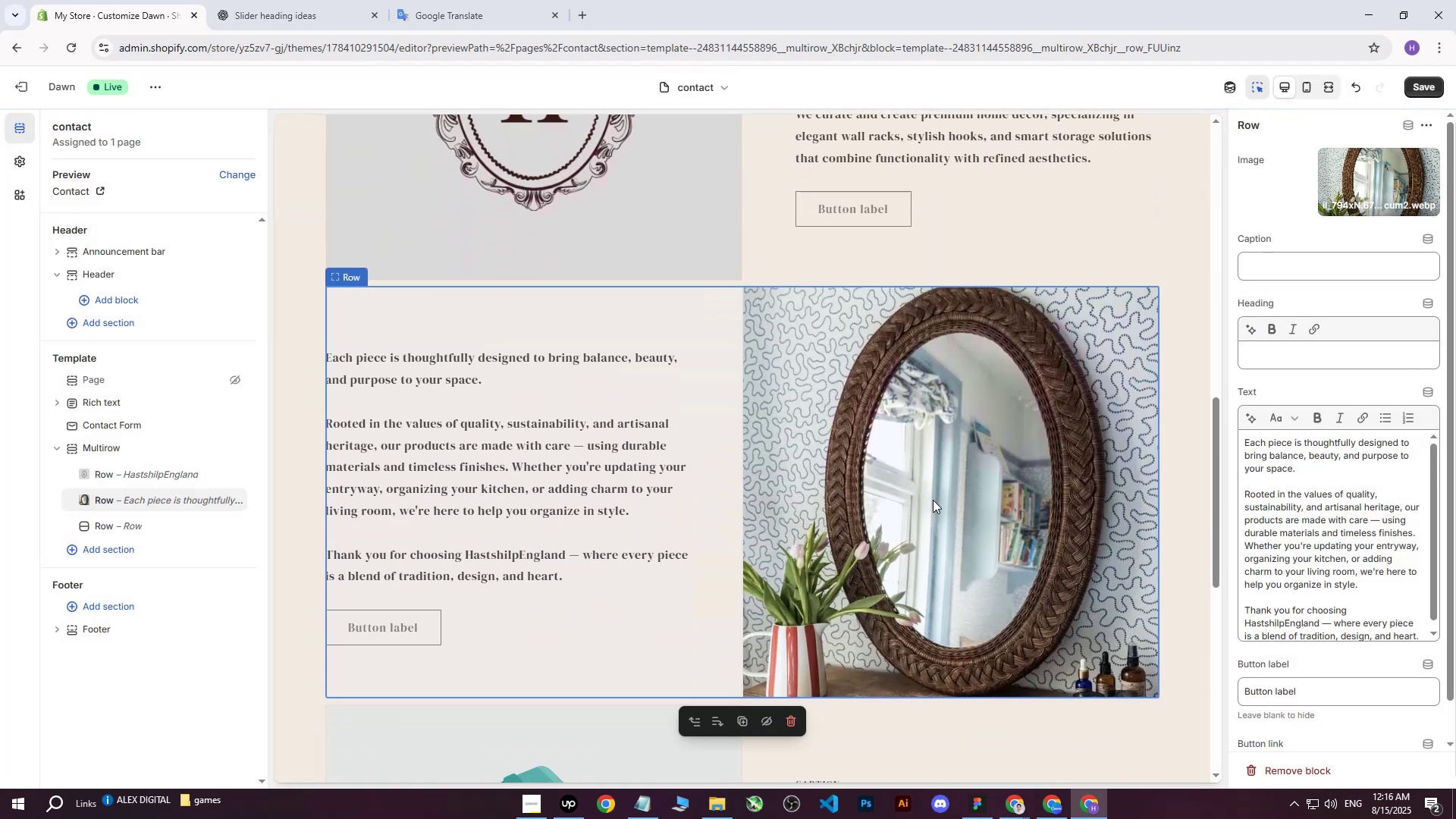 
scroll: coordinate [933, 500], scroll_direction: up, amount: 1.0
 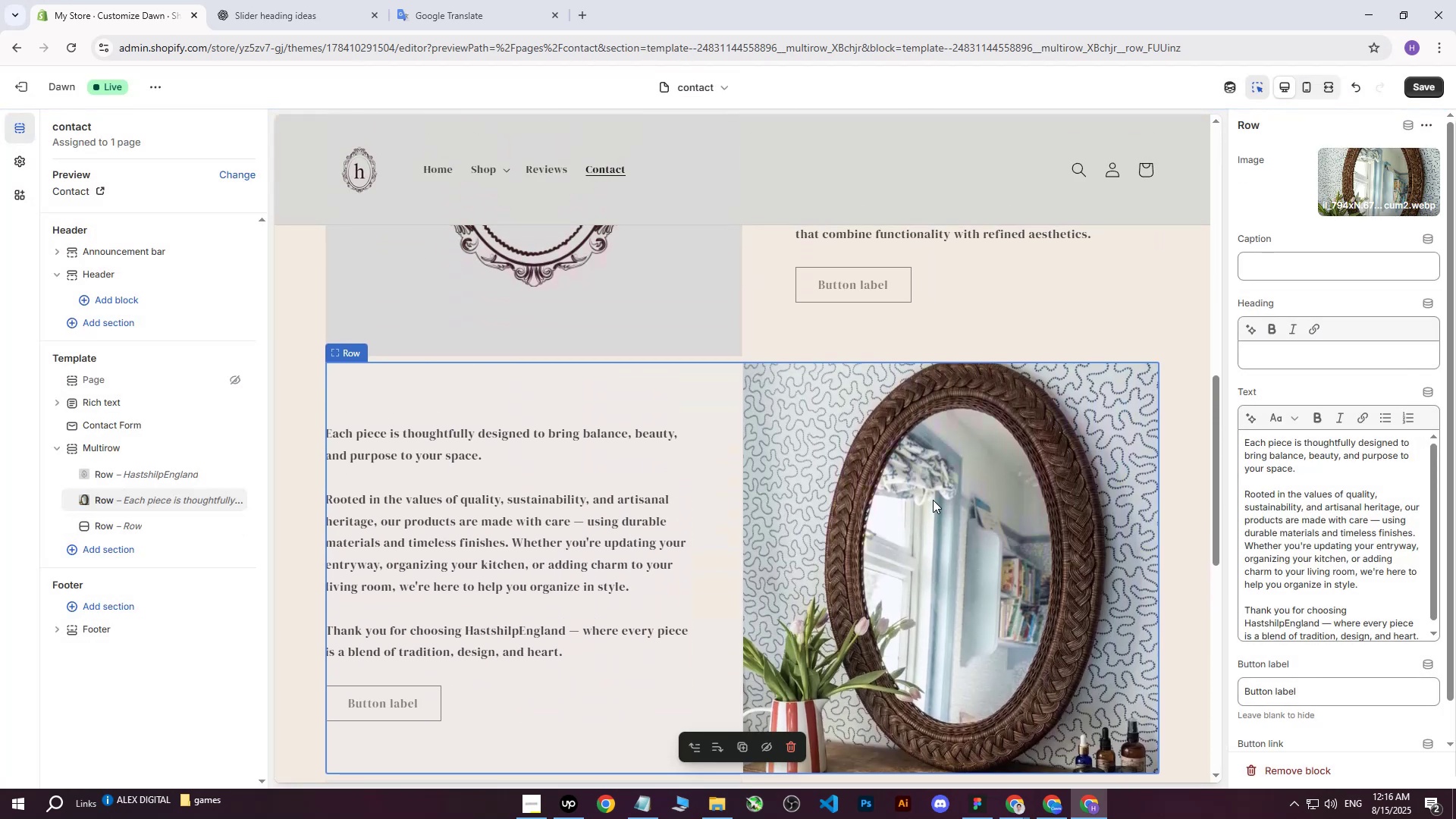 
scroll: coordinate [933, 500], scroll_direction: down, amount: 1.0
 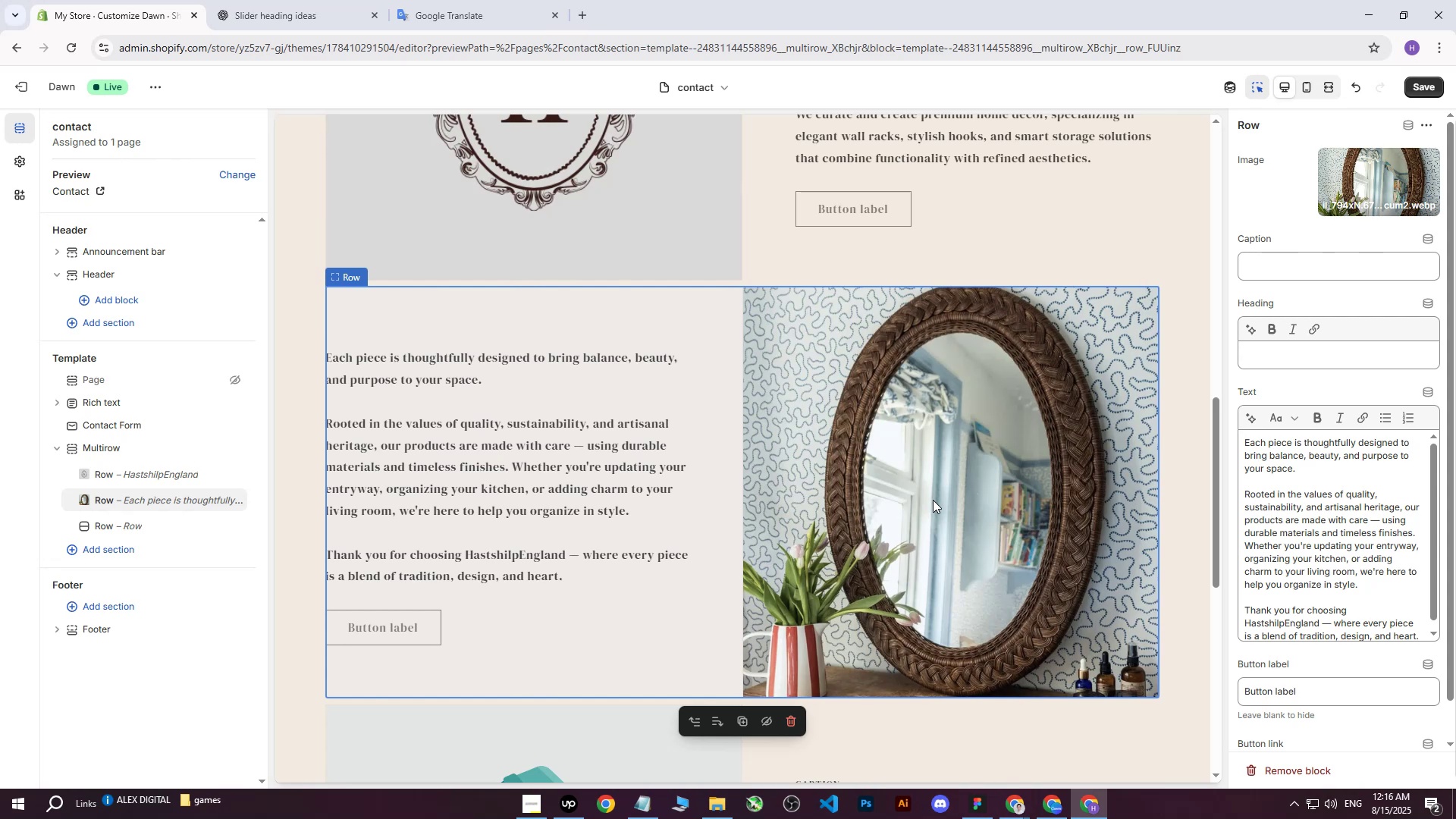 
scroll: coordinate [933, 500], scroll_direction: none, amount: 0.0
 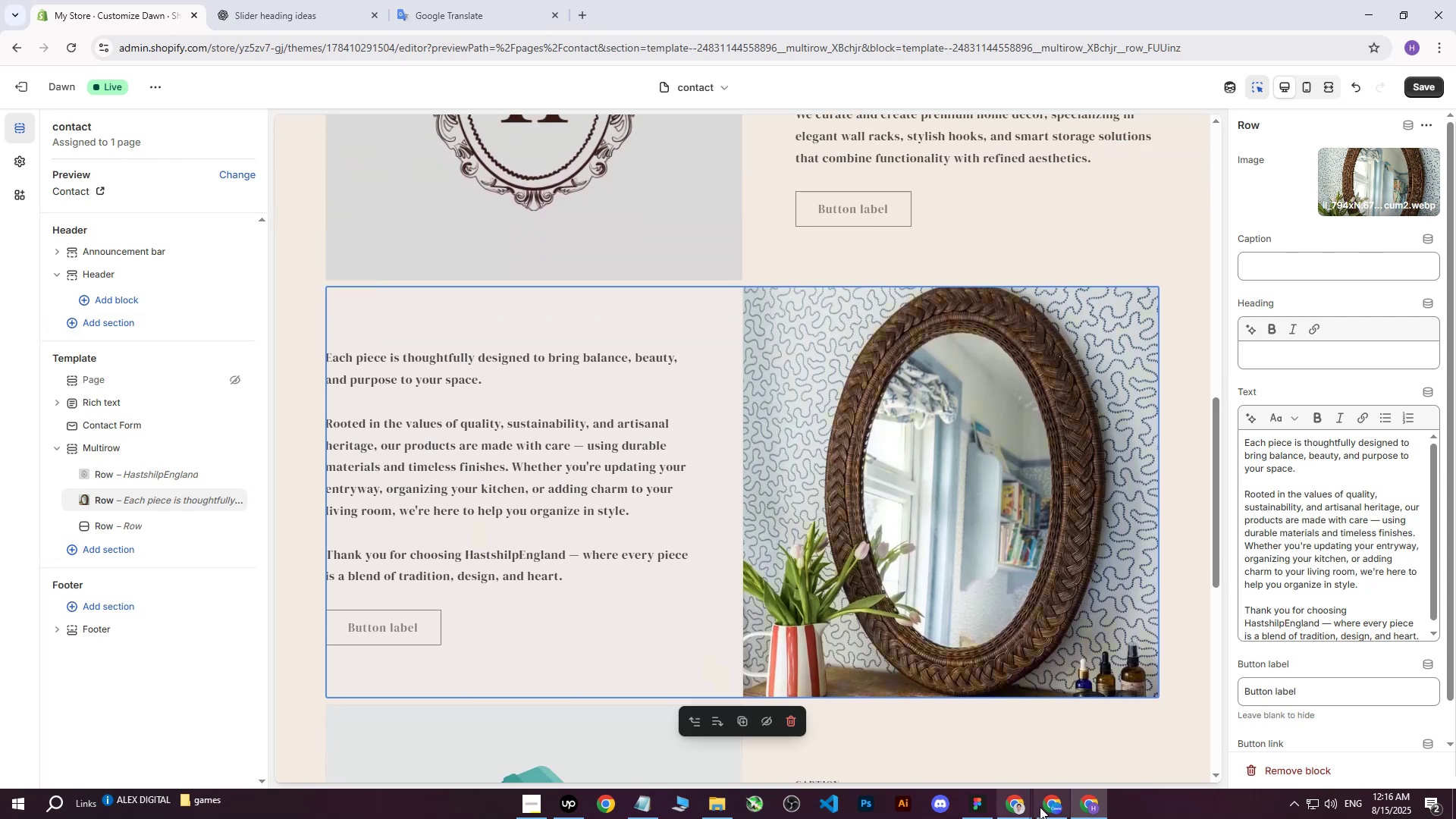 
left_click([1049, 807])
 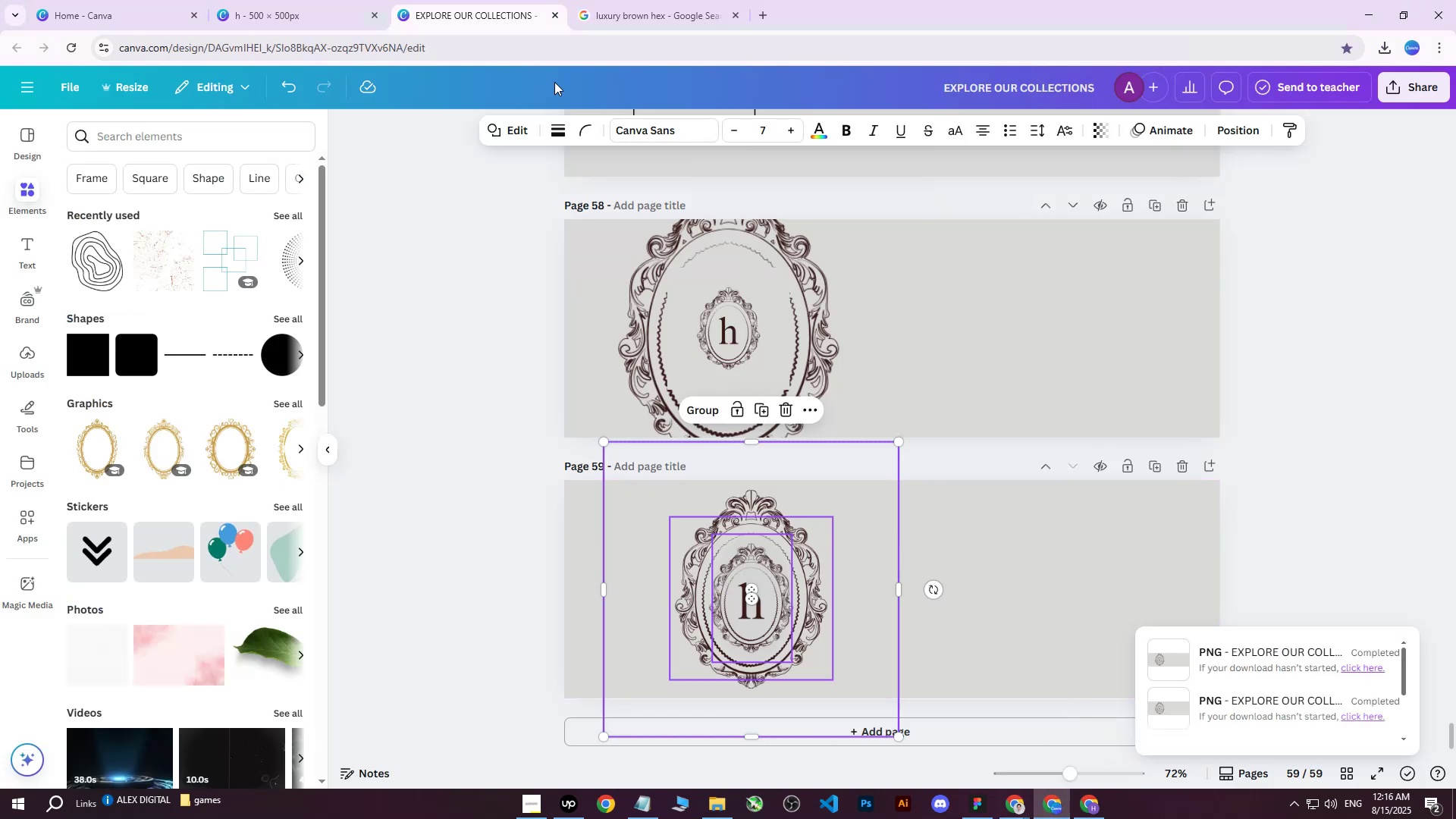 
left_click([298, 0])
 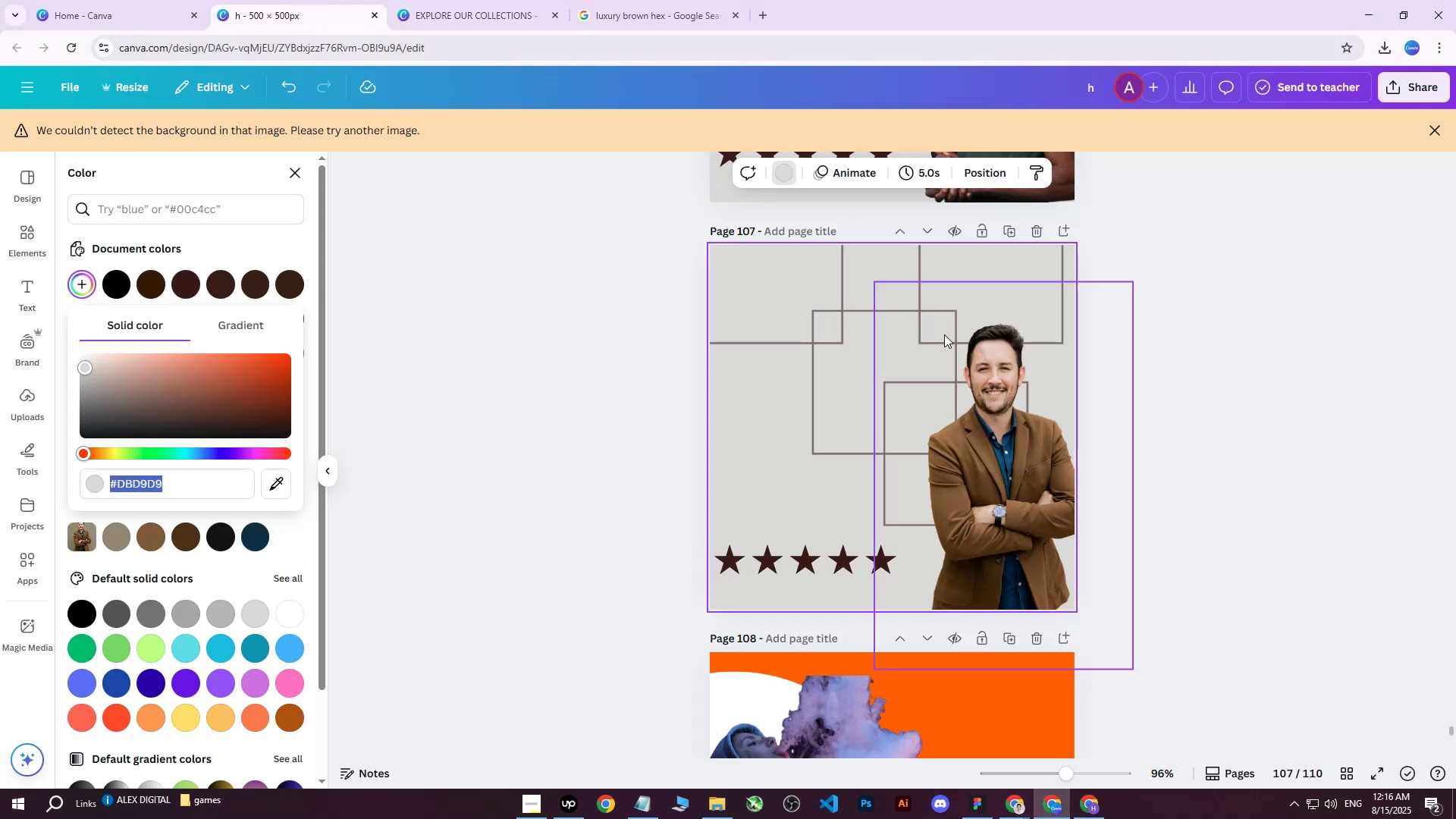 
scroll: coordinate [1003, 436], scroll_direction: up, amount: 3.0
 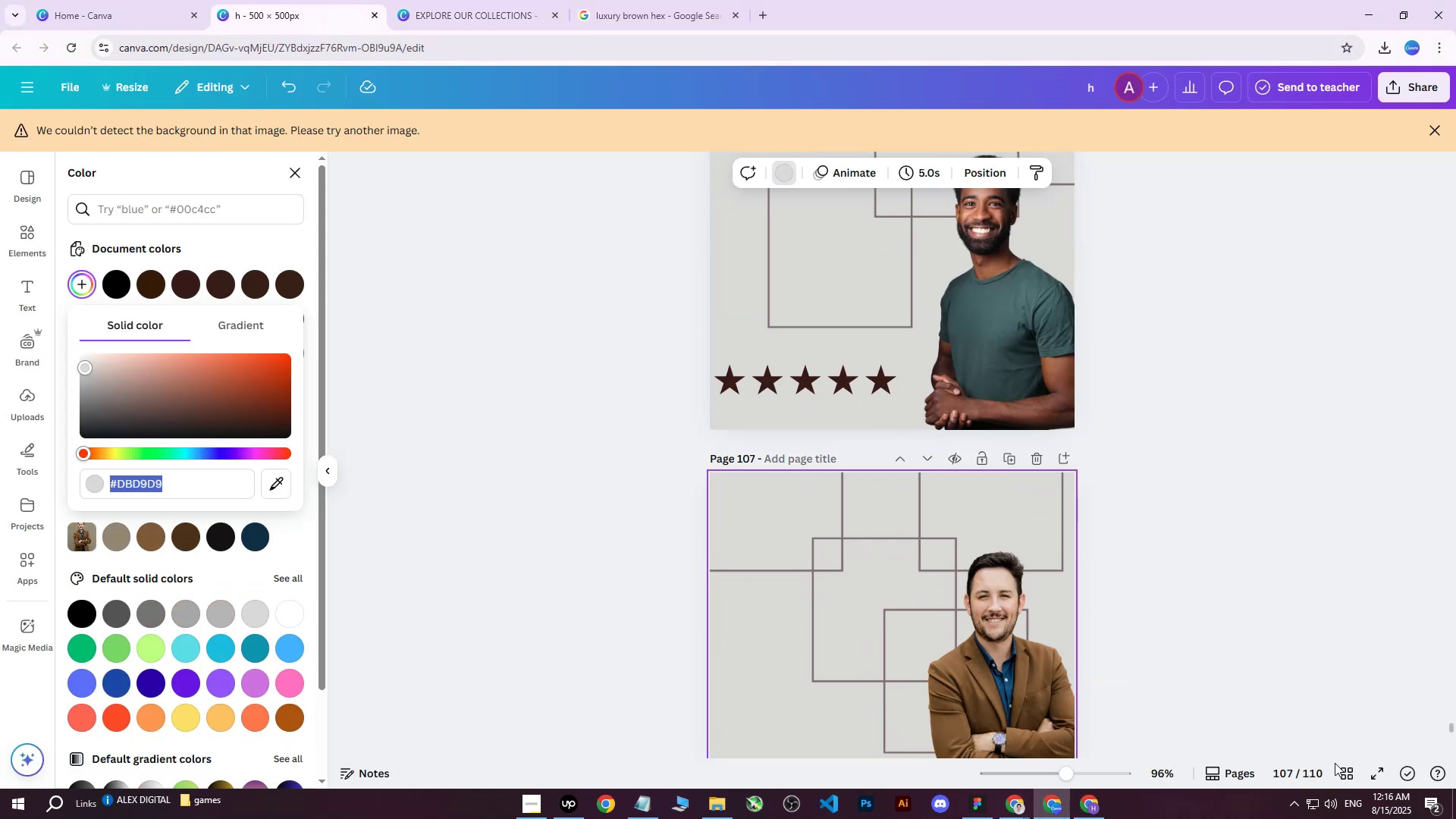 
left_click([1341, 766])
 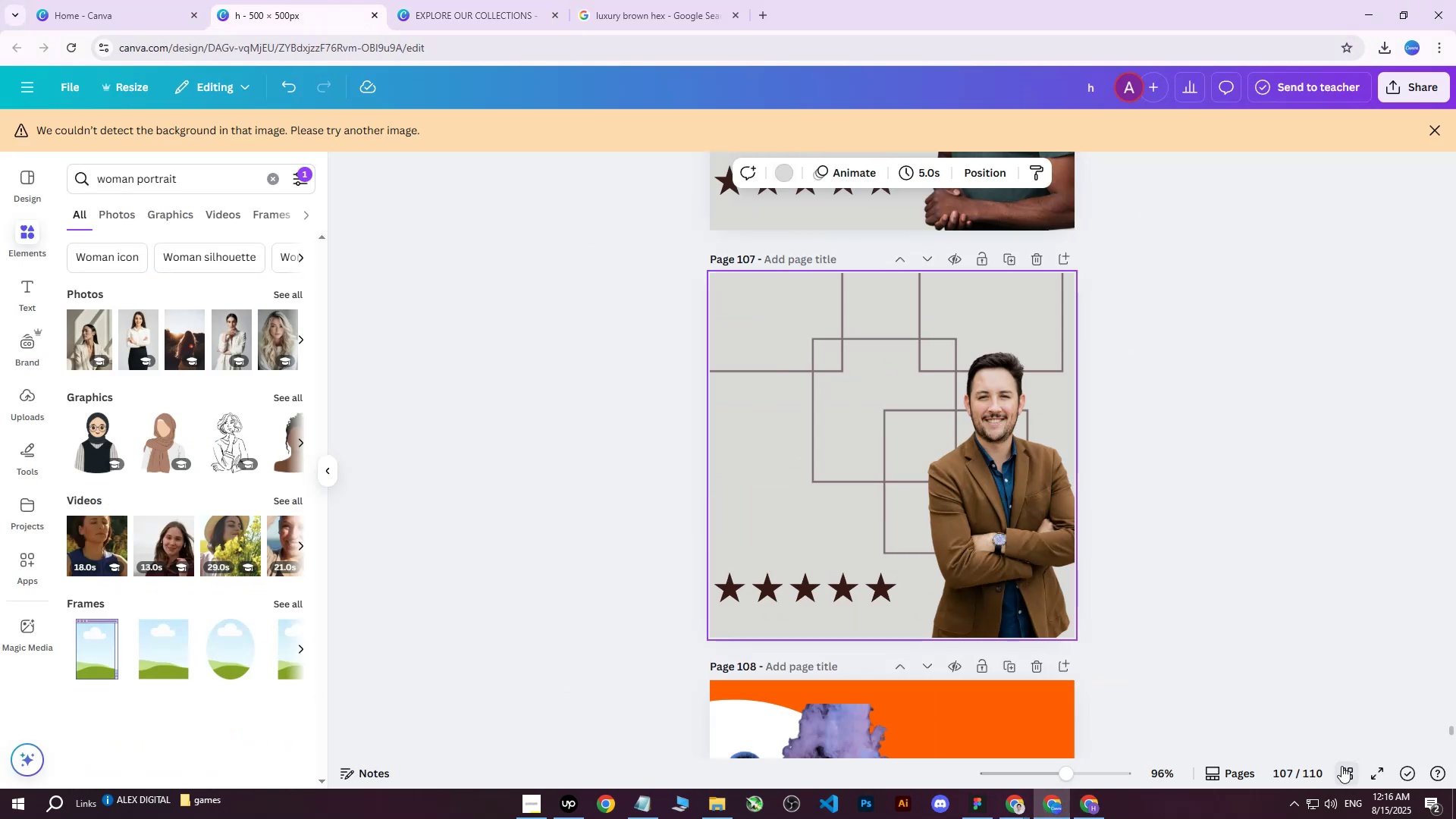 
left_click([1341, 766])
 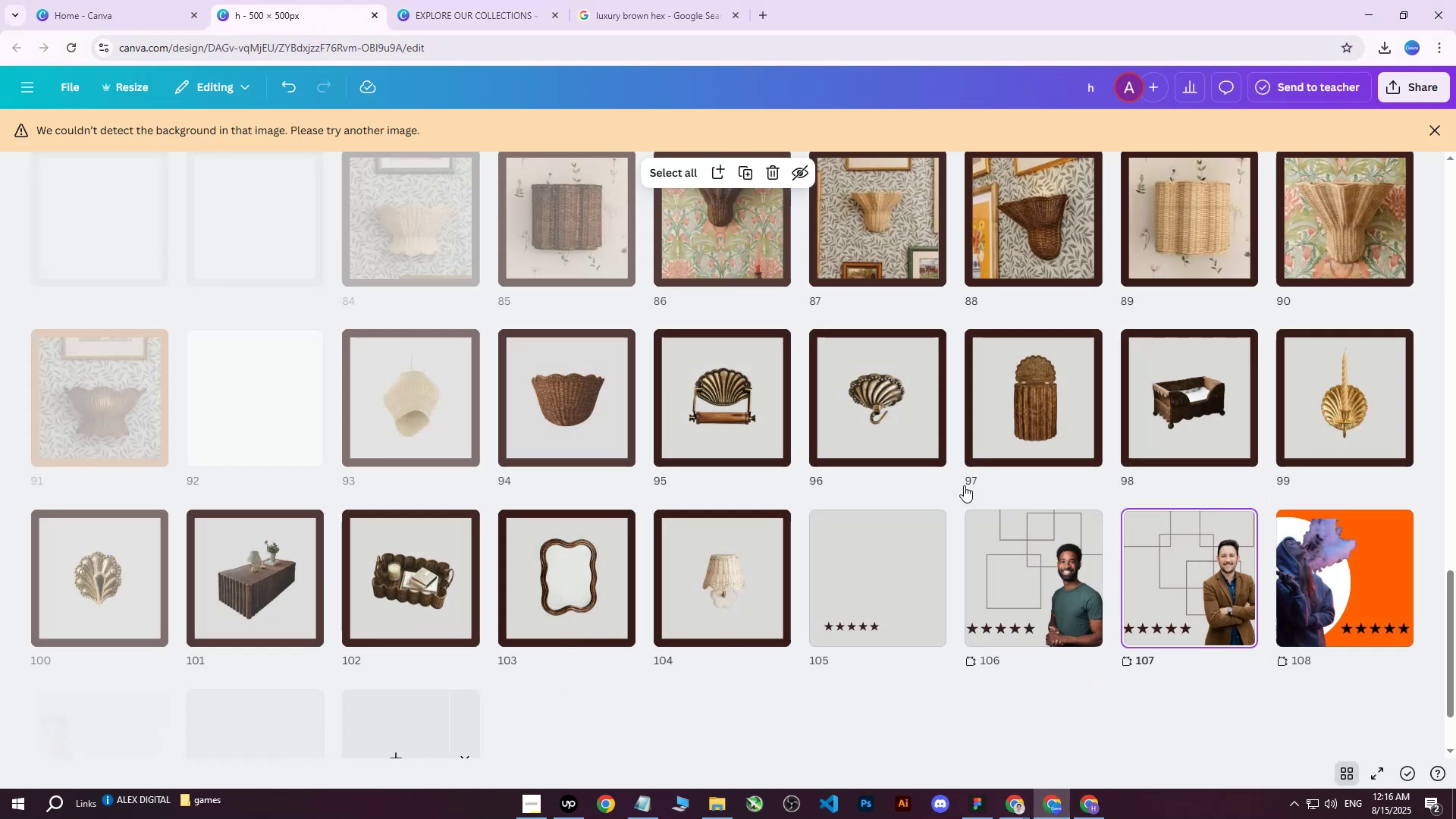 
scroll: coordinate [868, 383], scroll_direction: up, amount: 6.0
 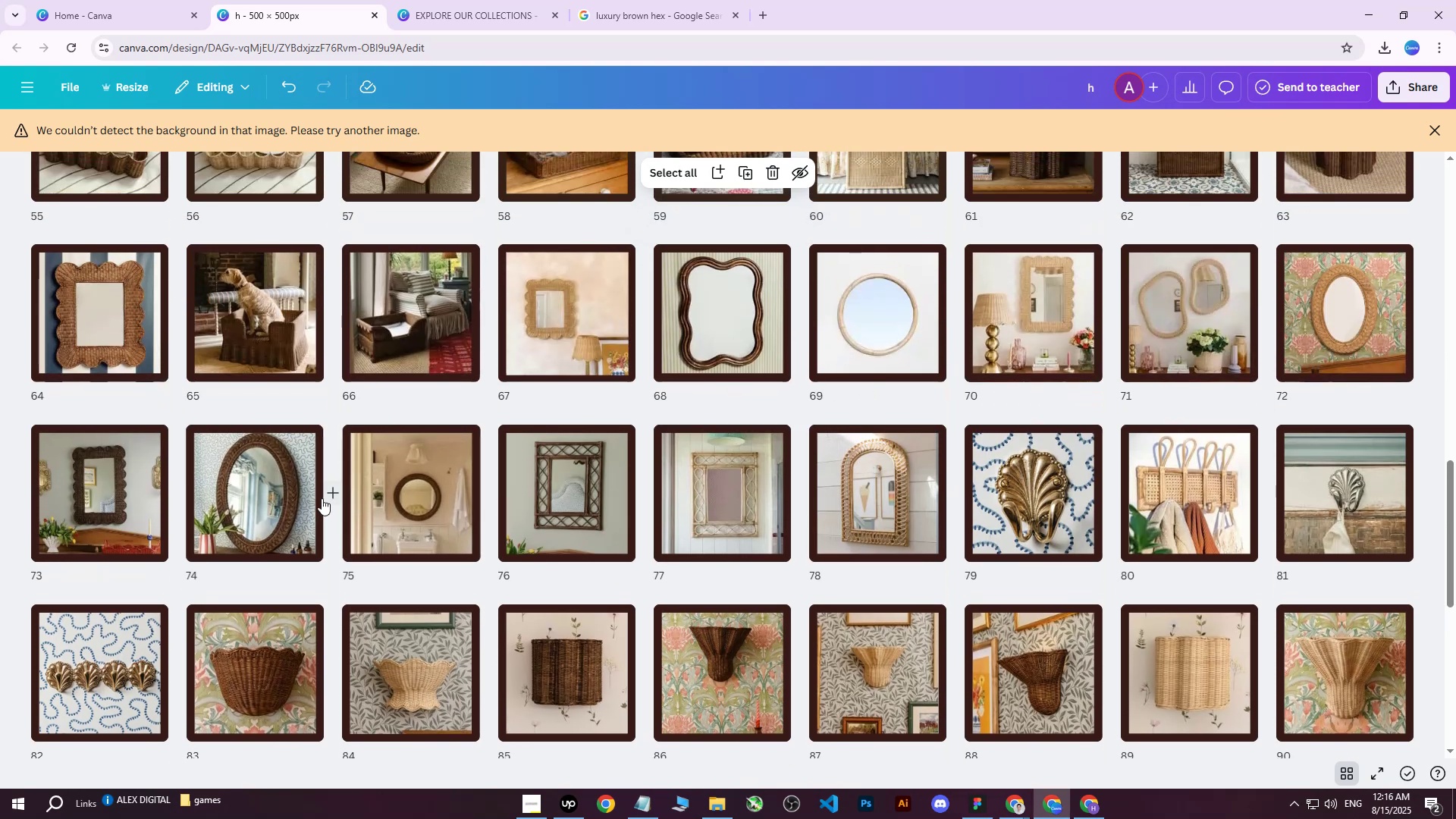 
left_click([246, 489])
 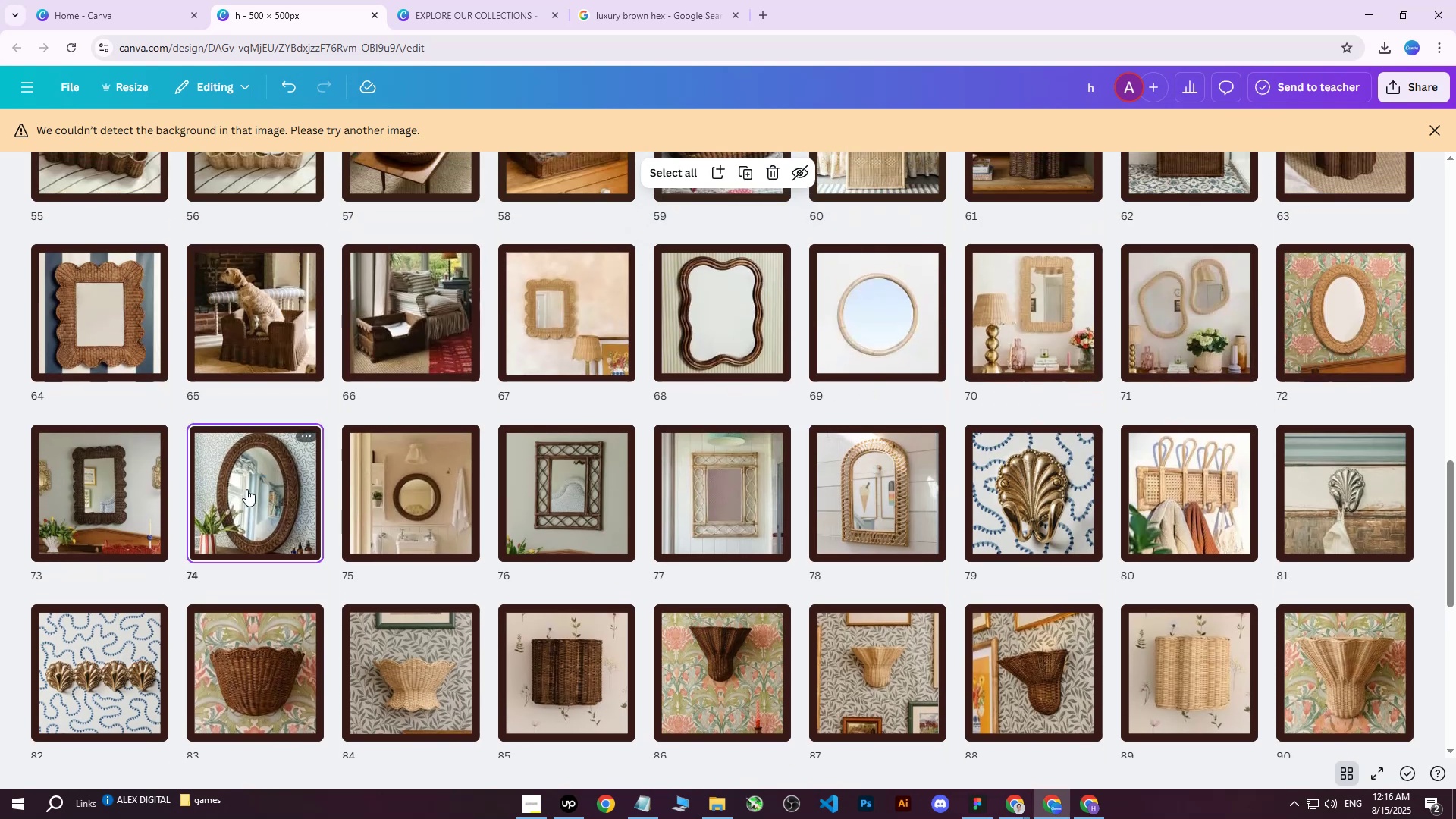 
mouse_move([174, 488])
 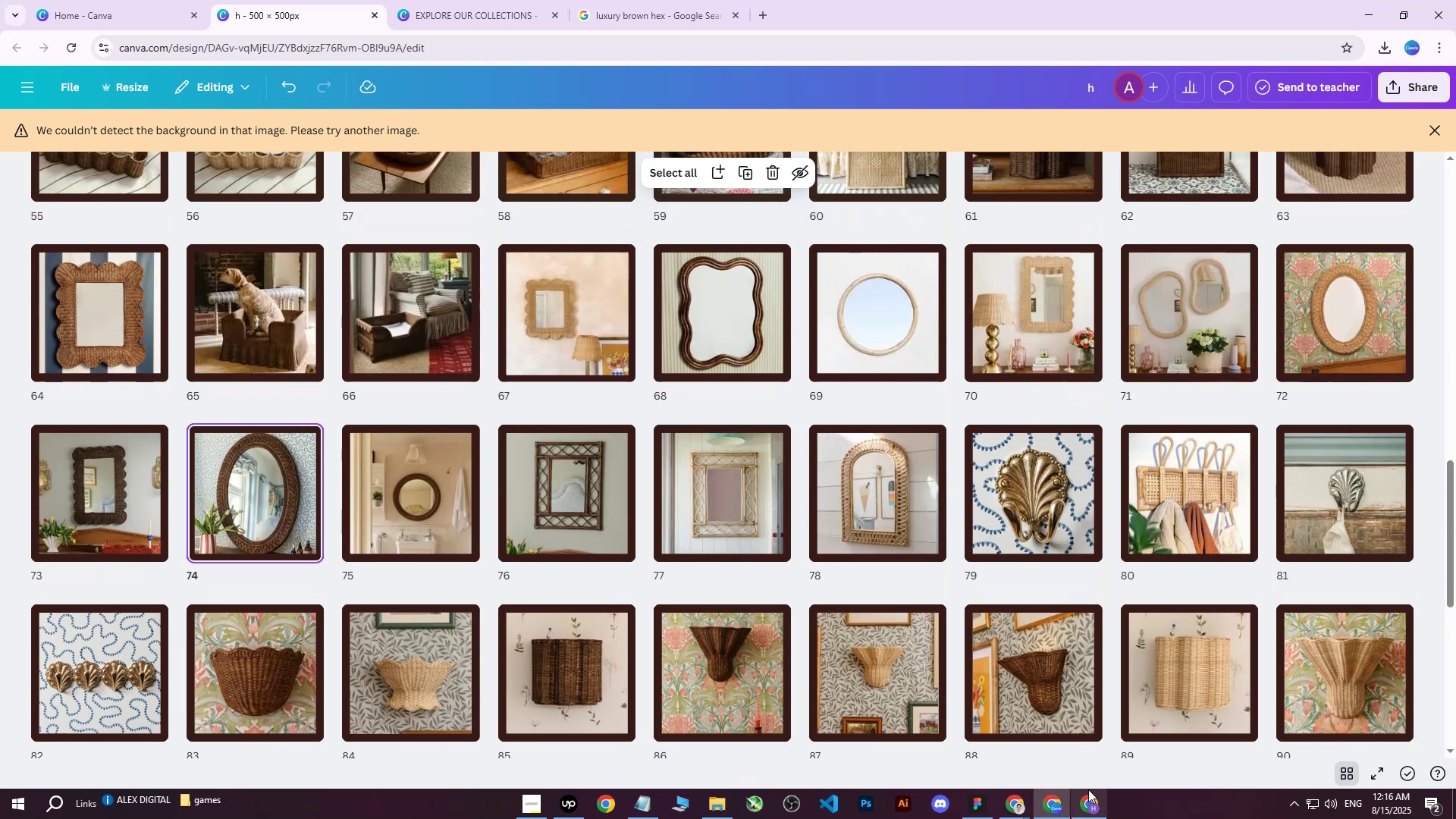 
double_click([161, 0])
 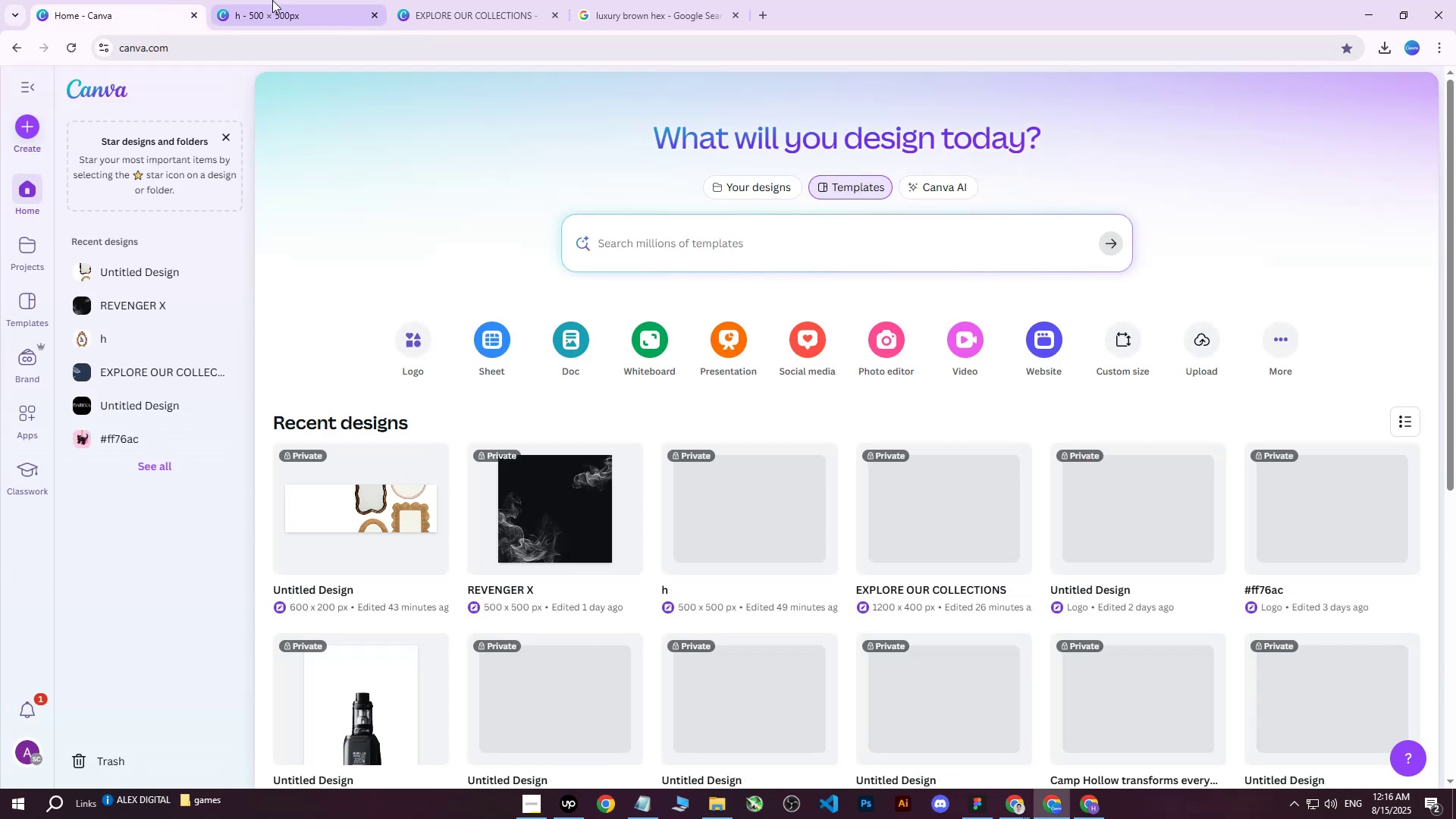 
left_click_drag(start_coordinate=[485, 0], to_coordinate=[492, 0])
 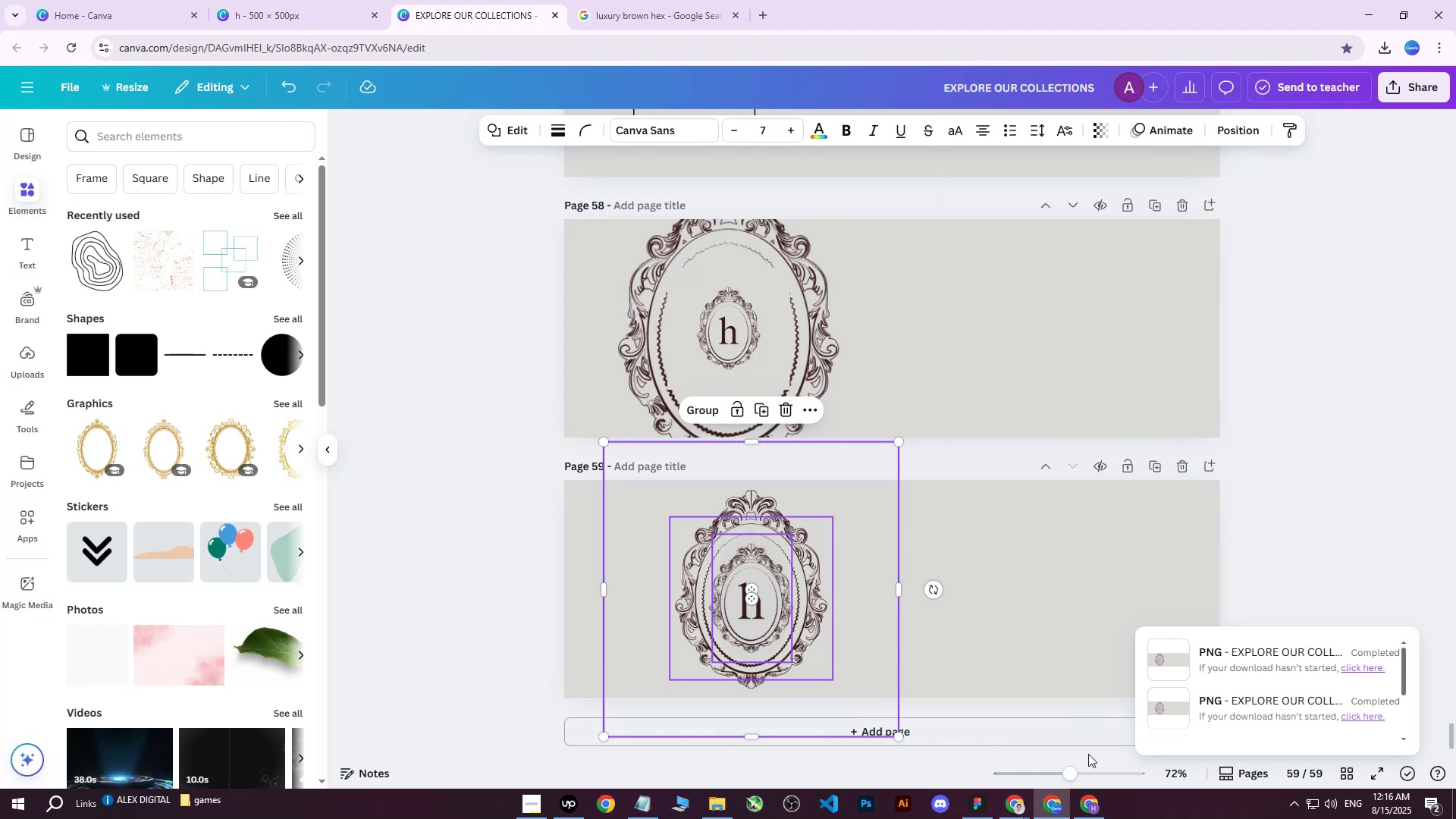 
left_click([1084, 818])
 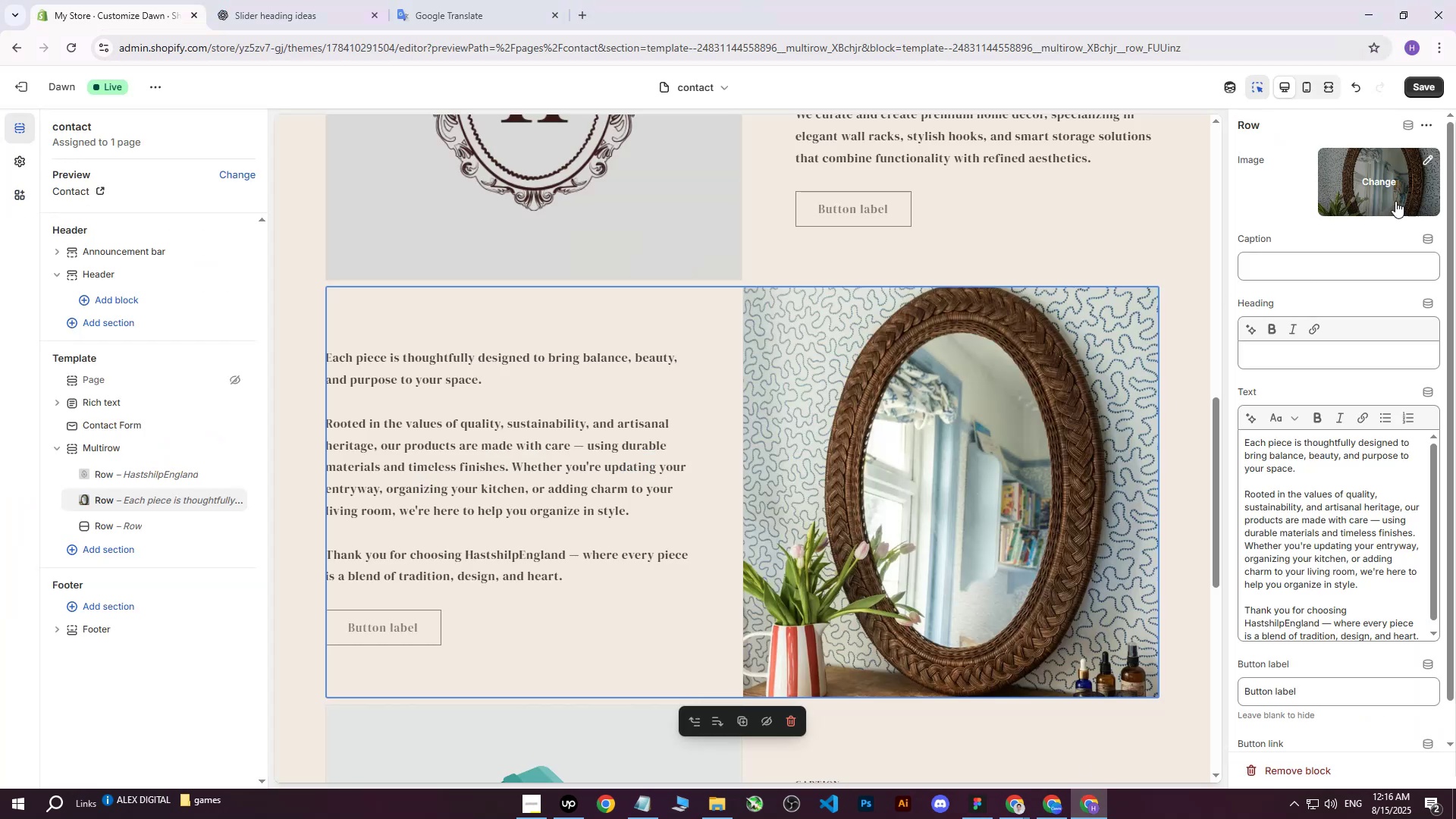 
left_click([1373, 180])
 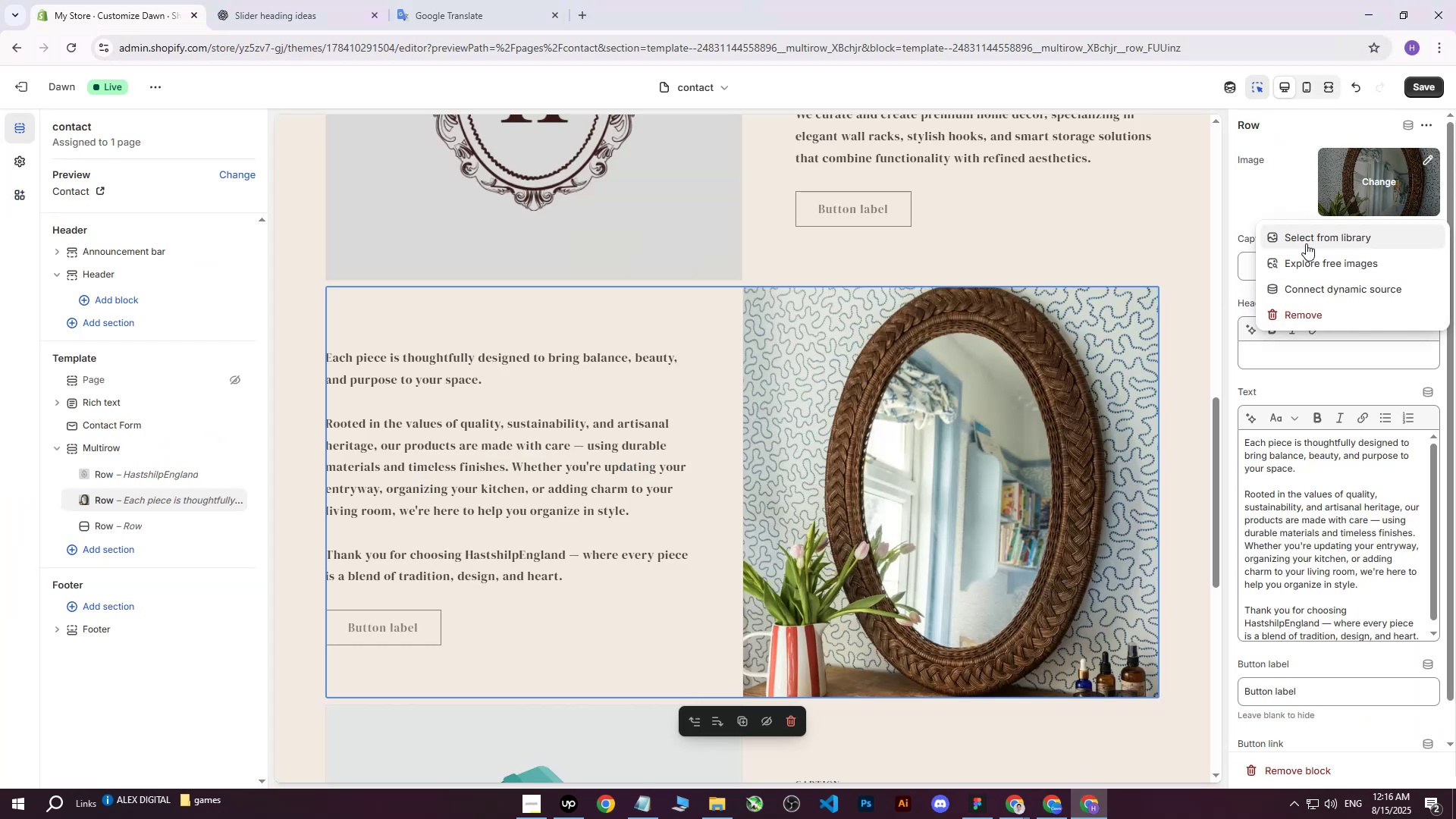 
left_click([1306, 243])
 